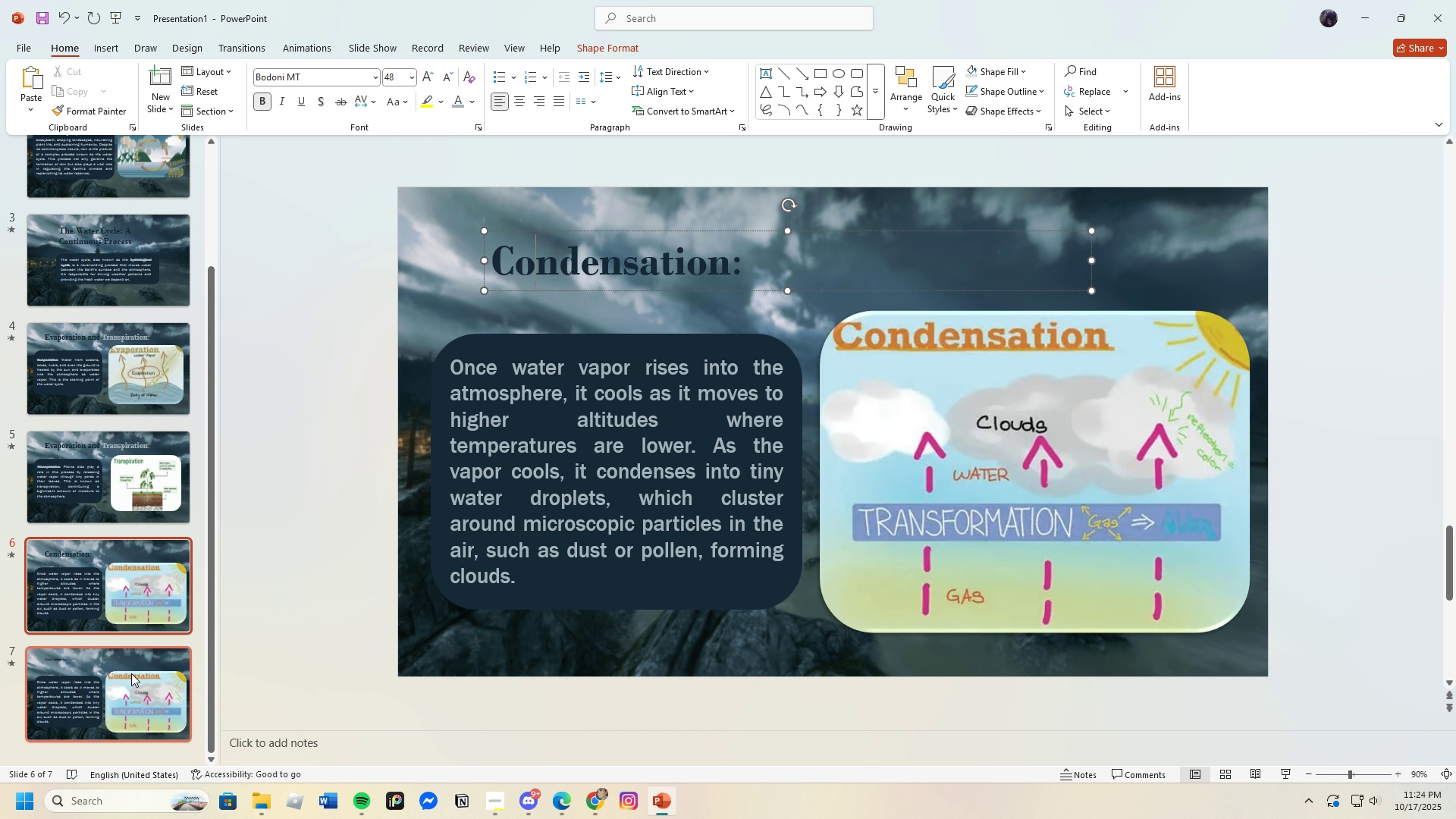 
left_click([136, 673])
 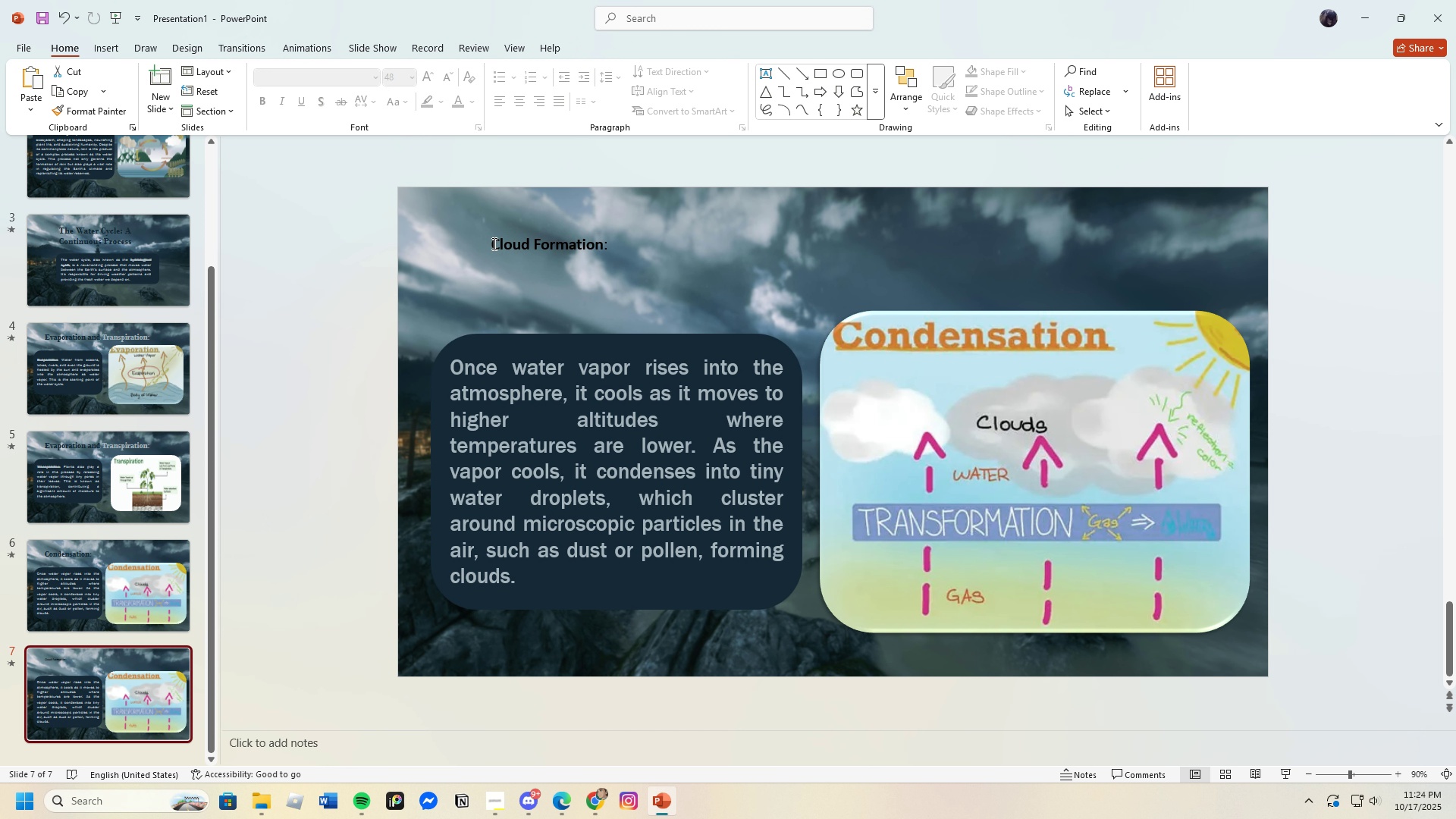 
left_click_drag(start_coordinate=[491, 245], to_coordinate=[673, 249])
 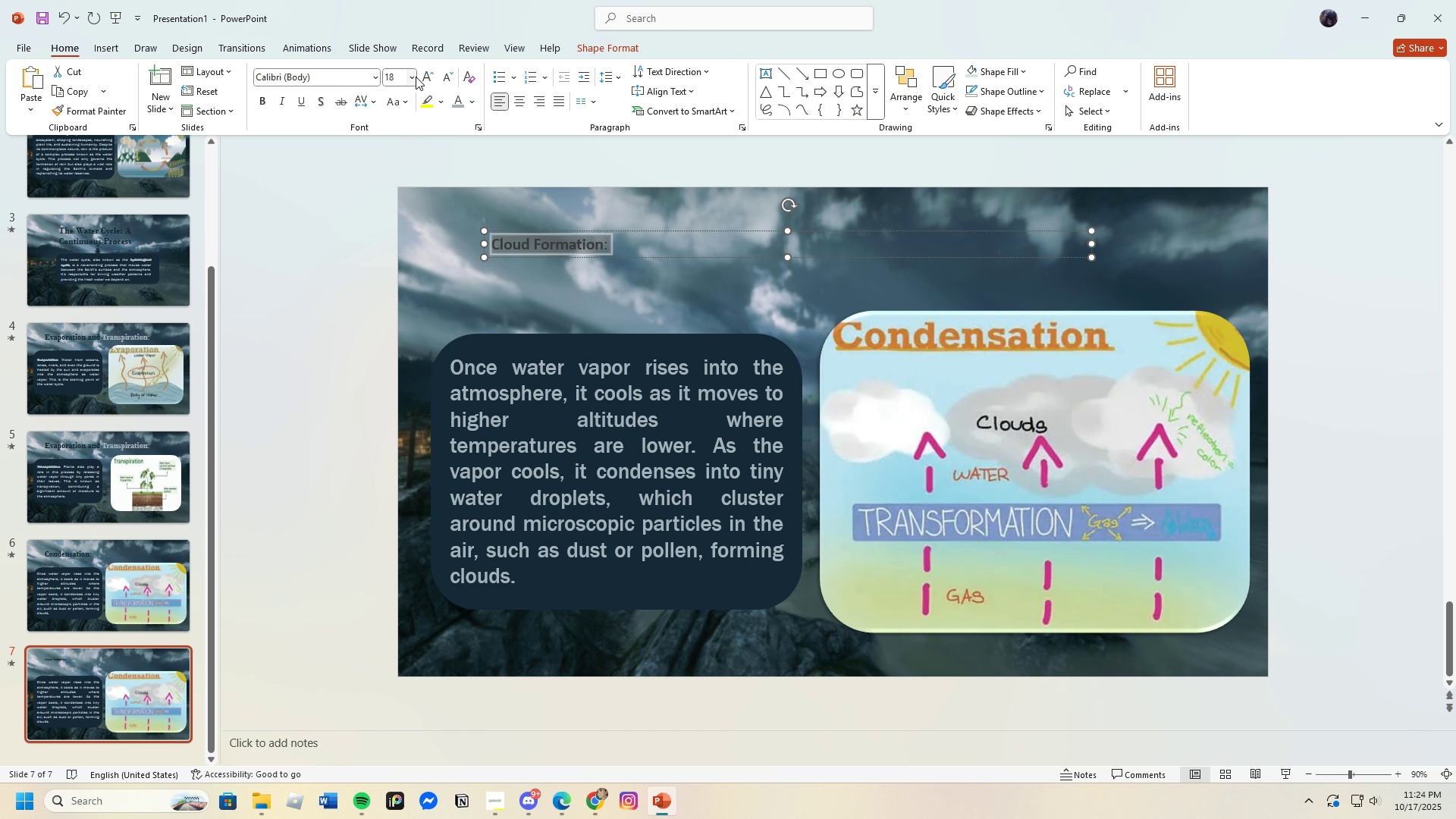 
left_click([415, 77])
 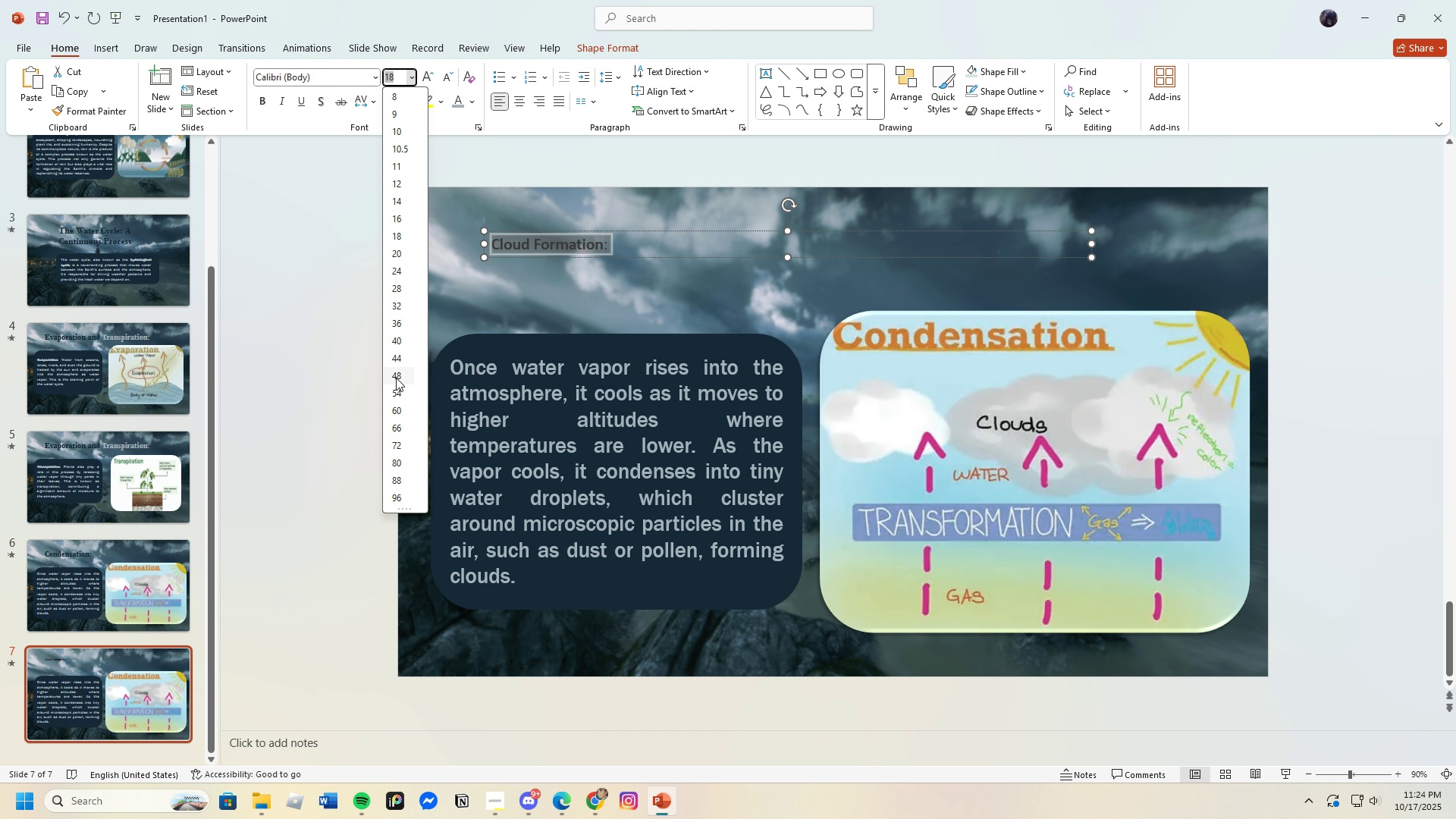 
left_click([396, 378])
 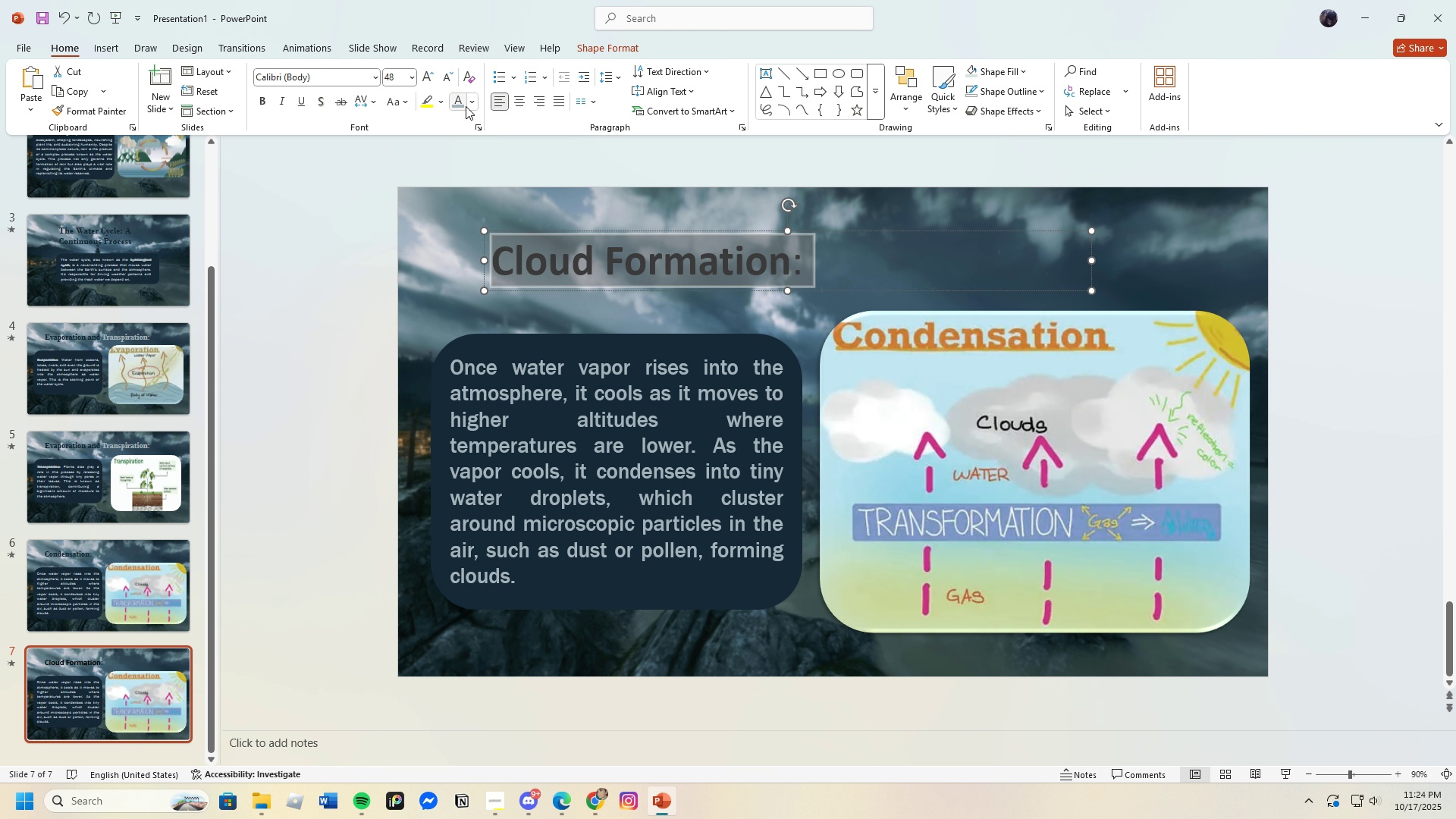 
left_click([470, 103])
 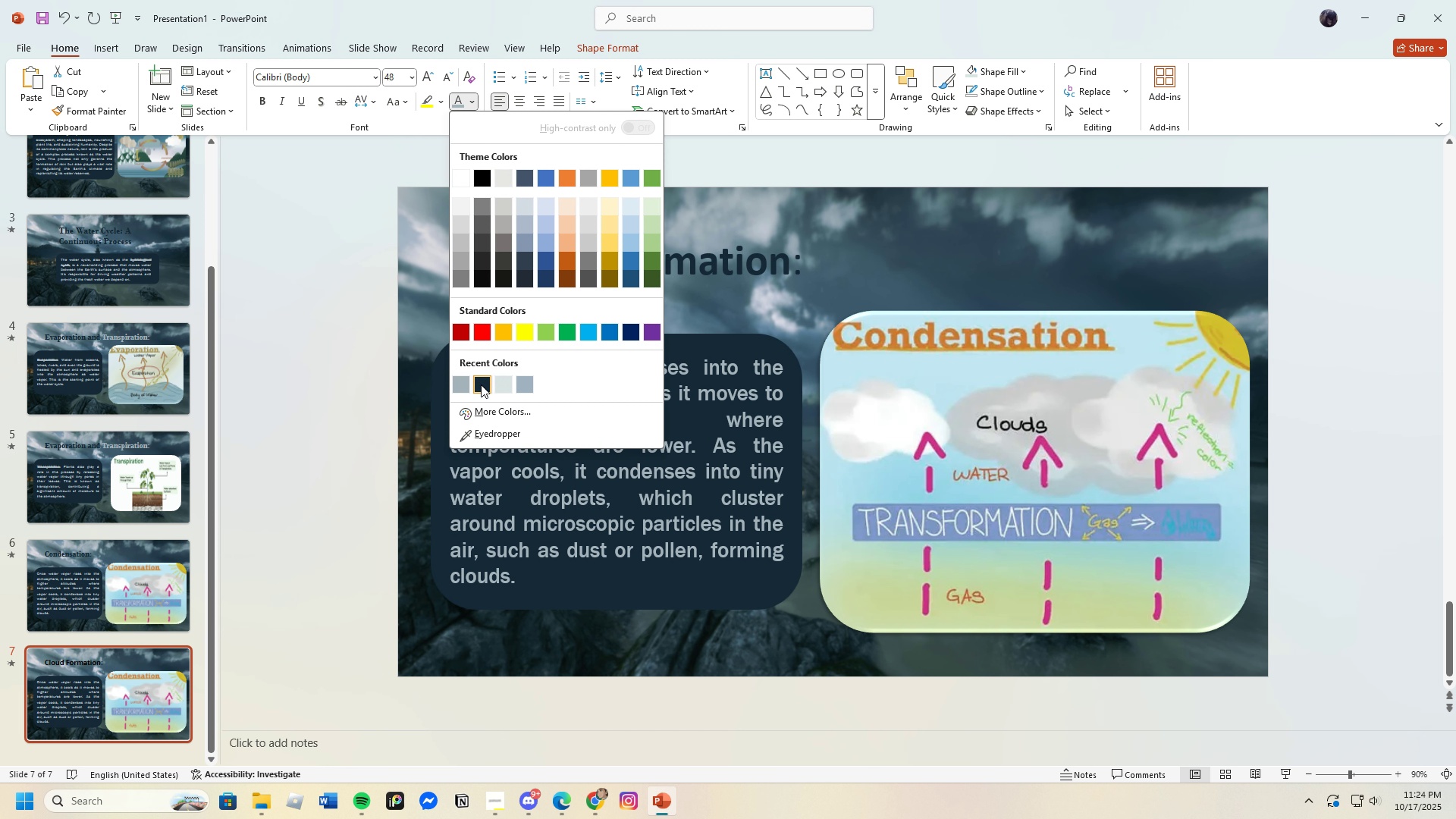 
left_click([481, 384])
 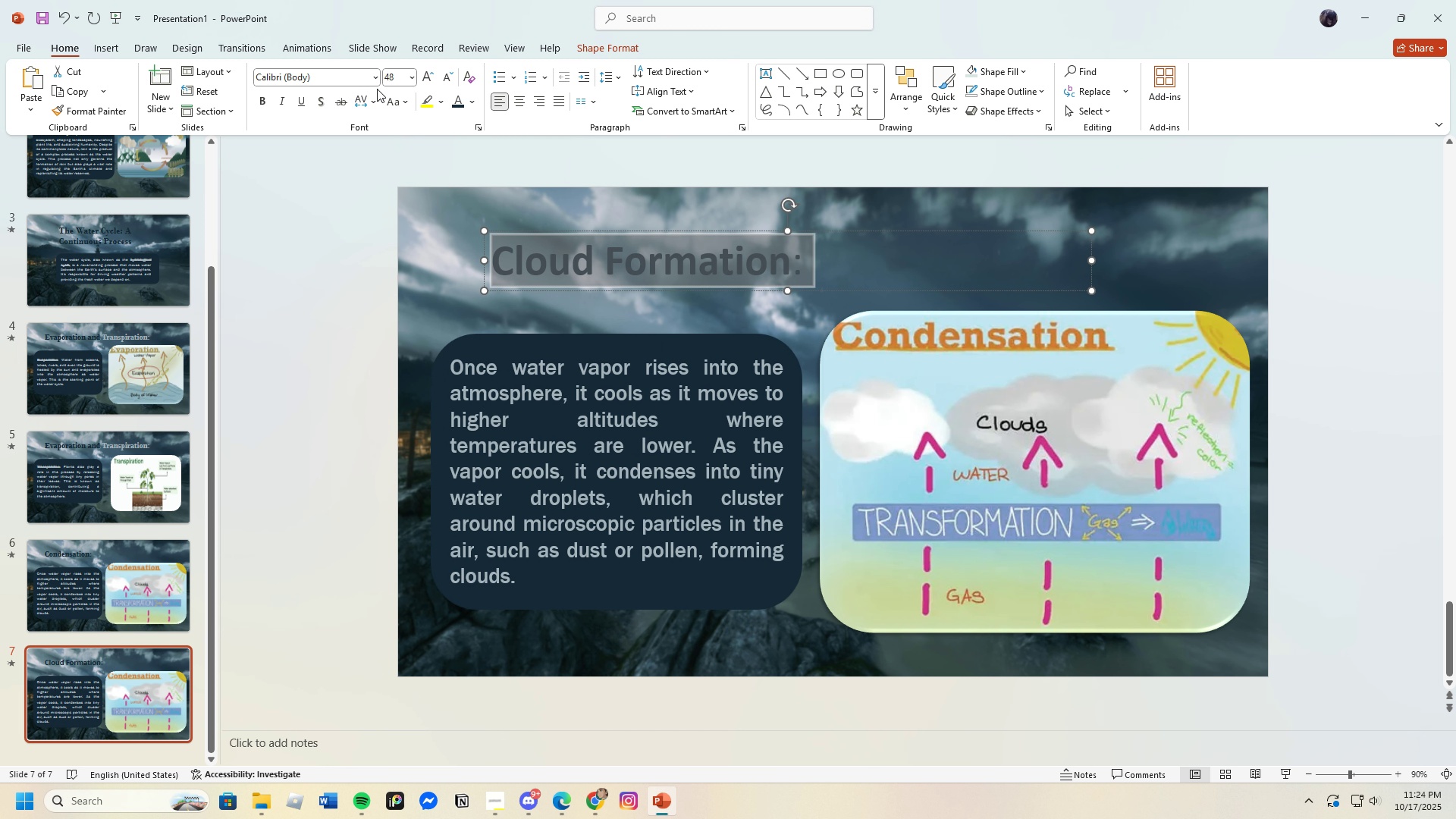 
left_click([376, 74])
 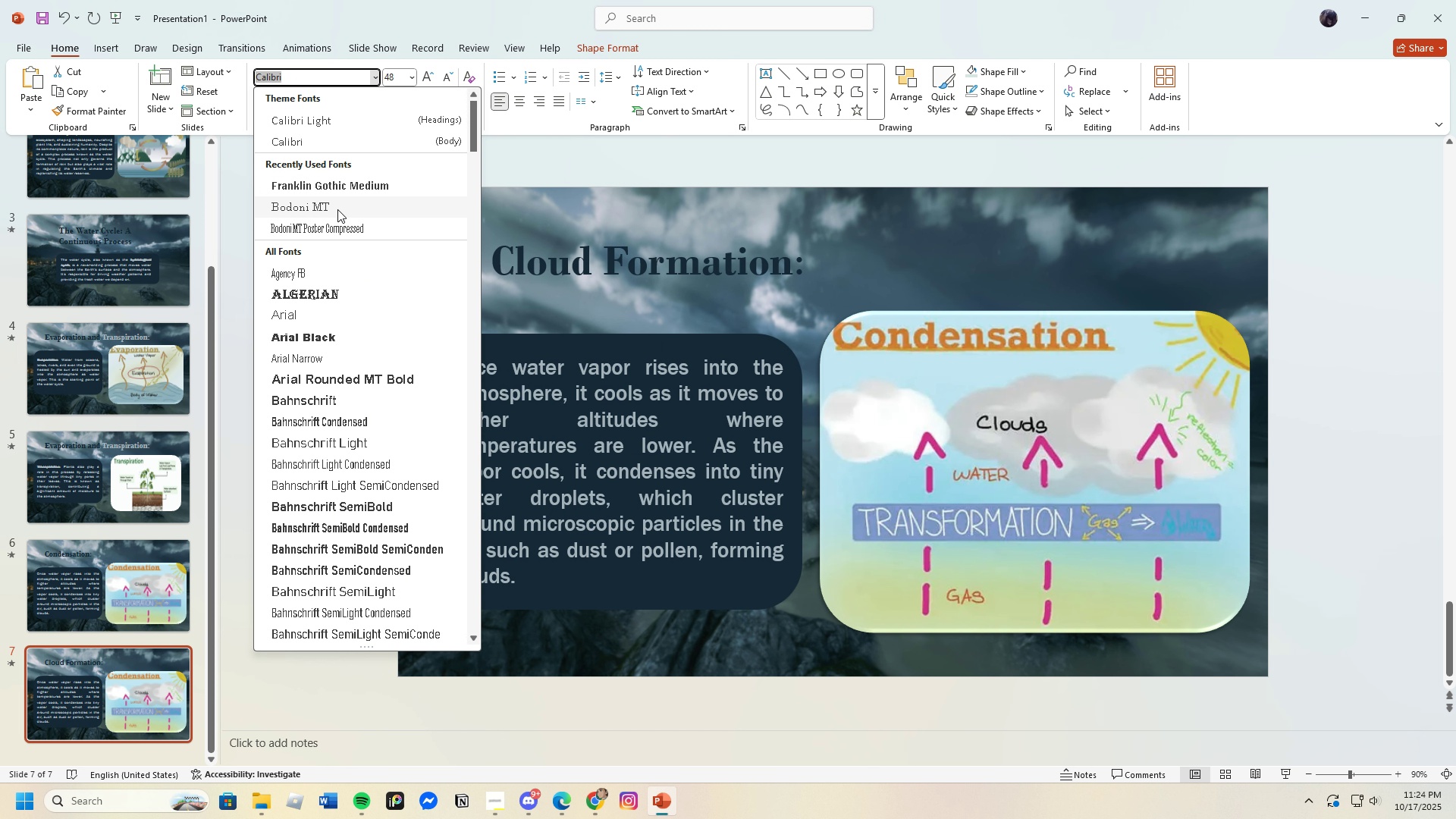 
left_click([337, 209])
 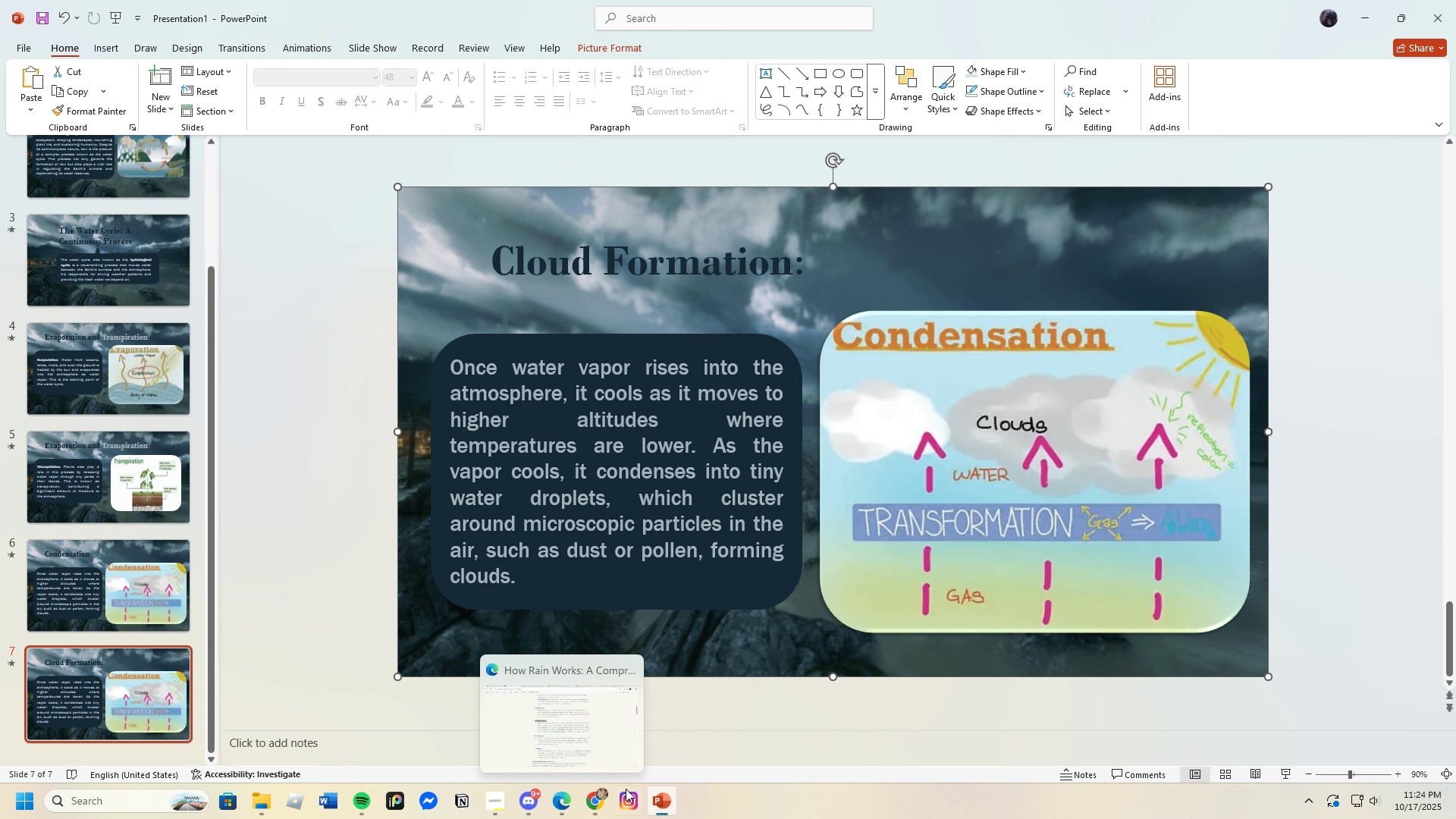 
wait(7.44)
 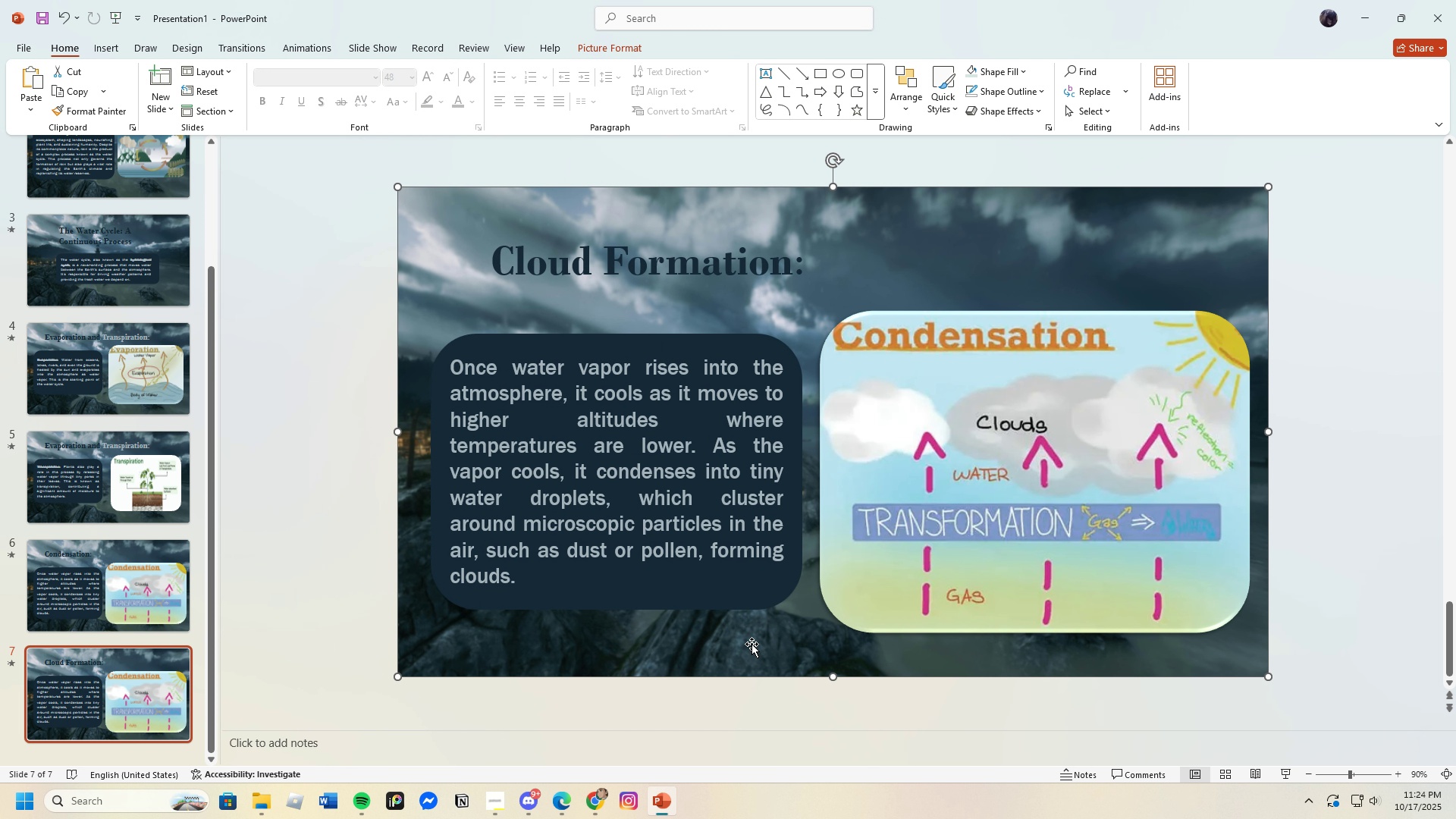 
left_click([557, 805])
 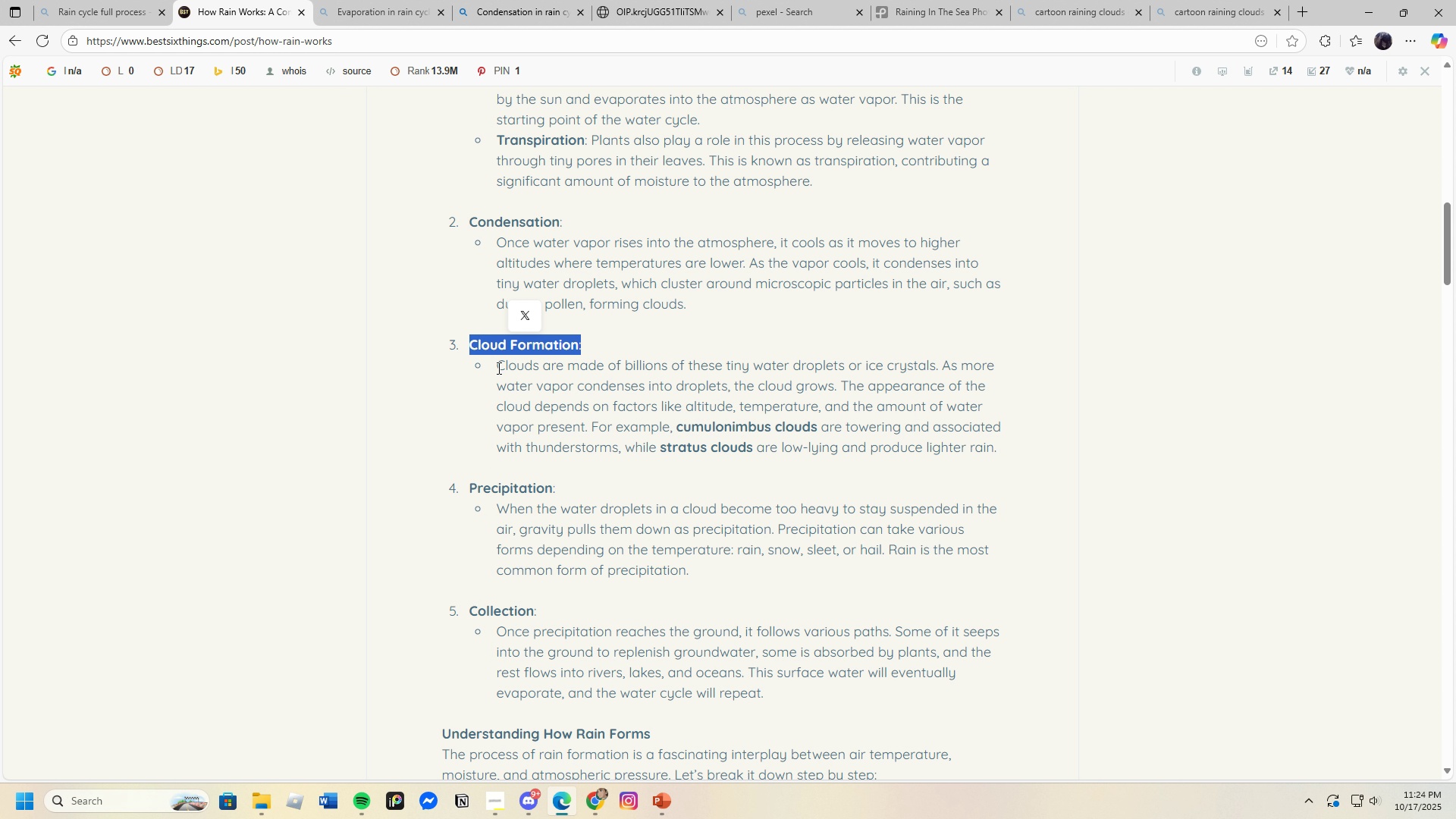 
left_click_drag(start_coordinate=[497, 368], to_coordinate=[592, 422])
 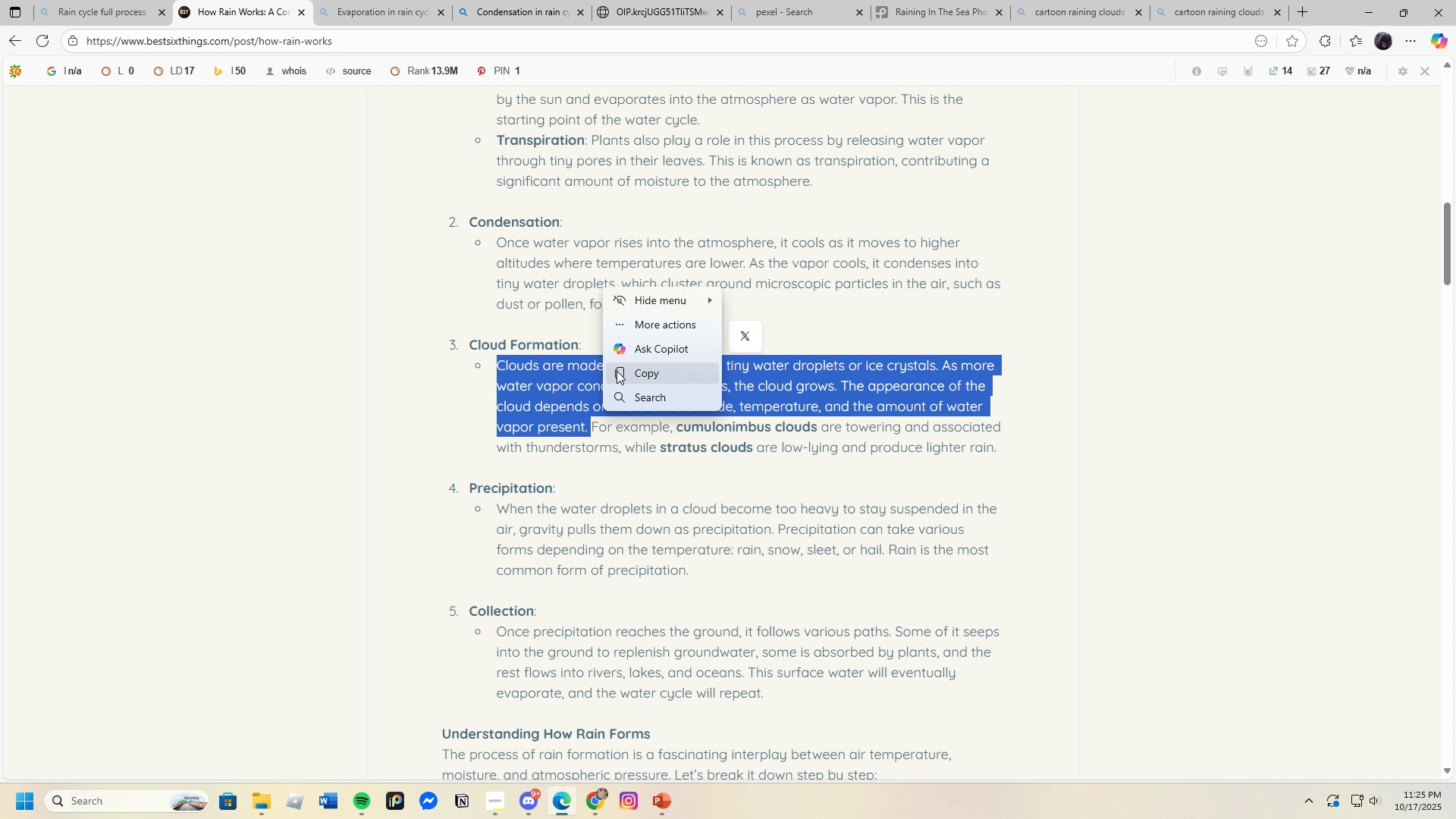 
left_click([617, 371])
 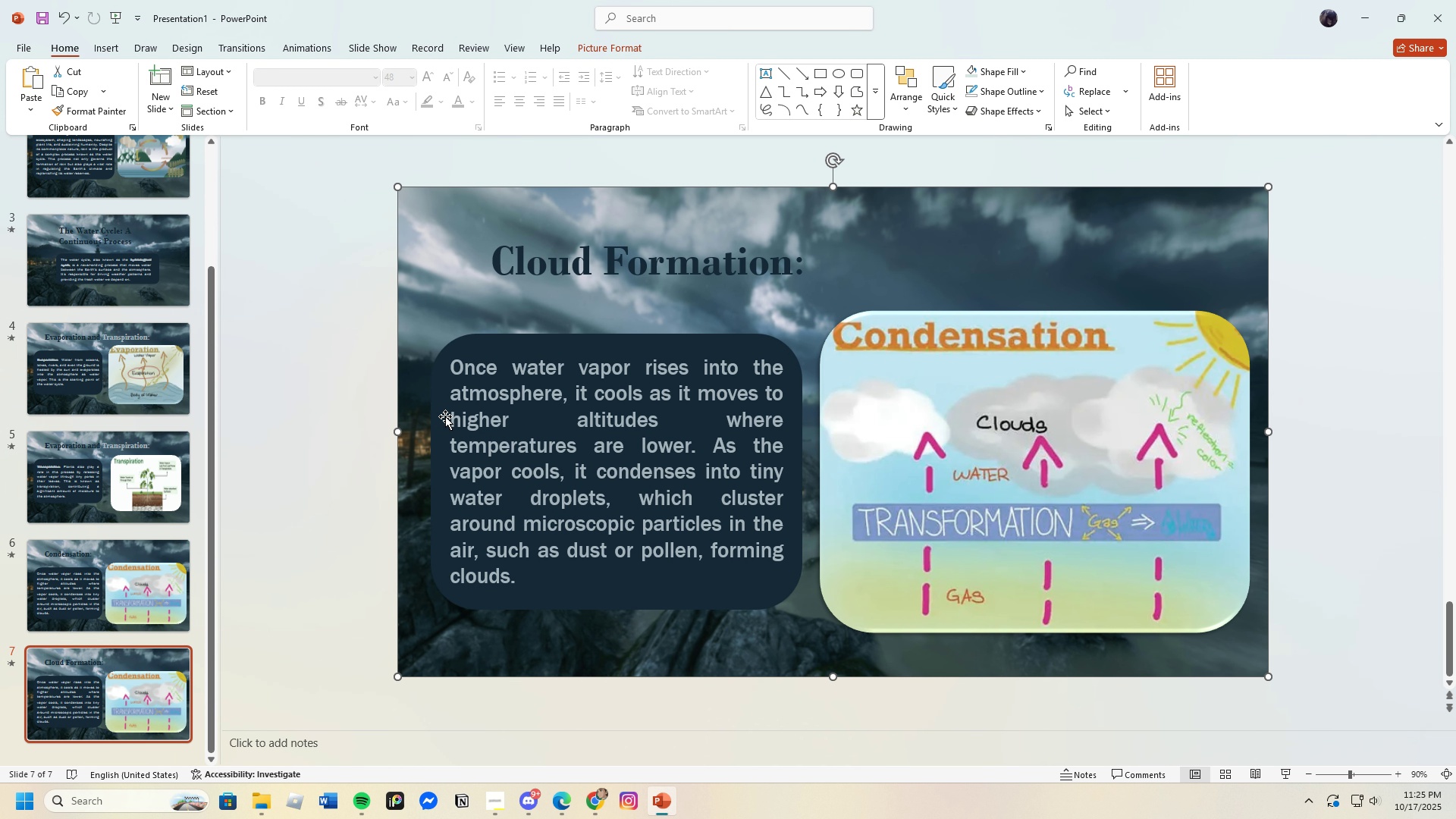 
left_click([453, 374])
 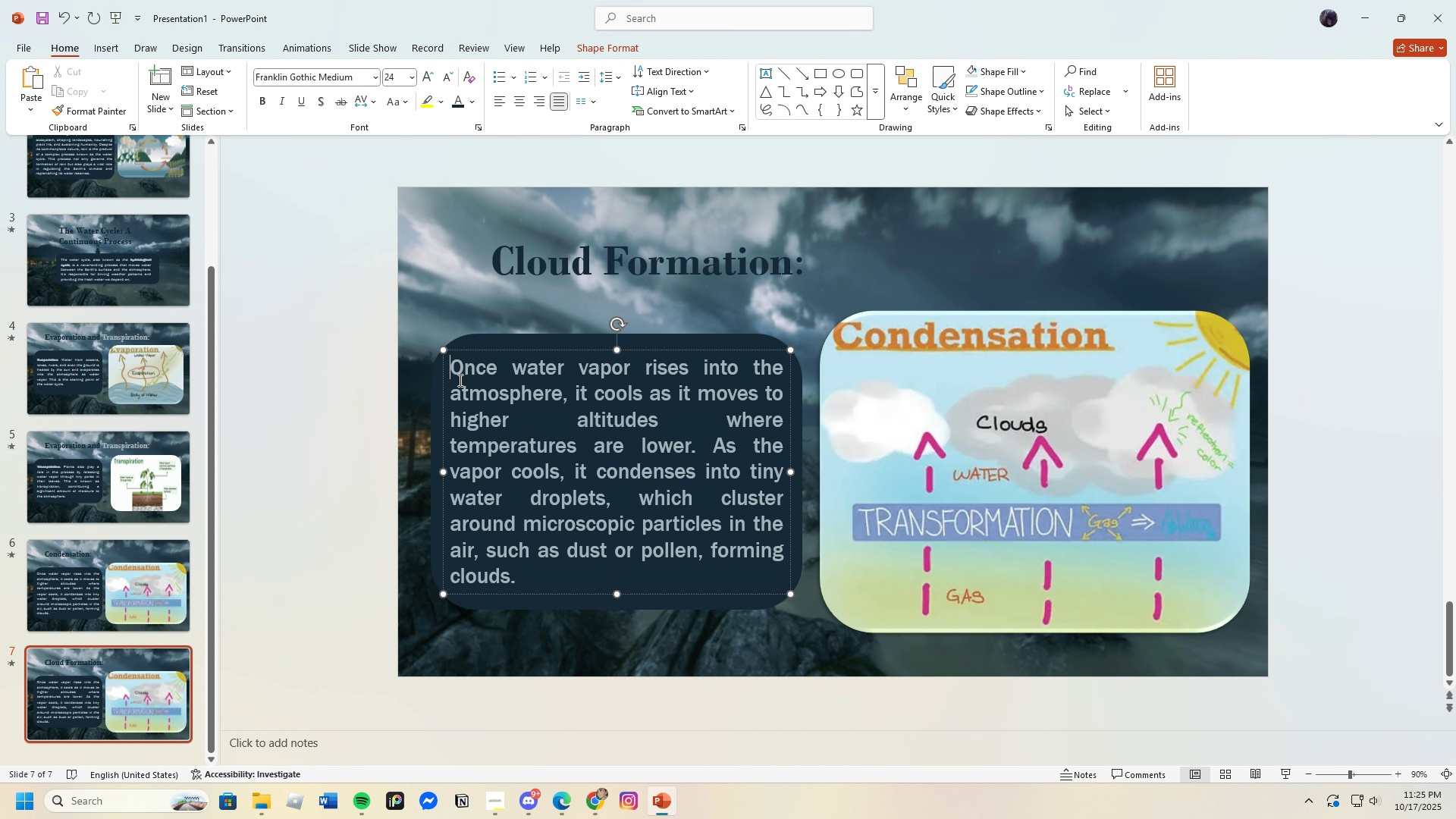 
left_click_drag(start_coordinate=[453, 373], to_coordinate=[683, 586])
 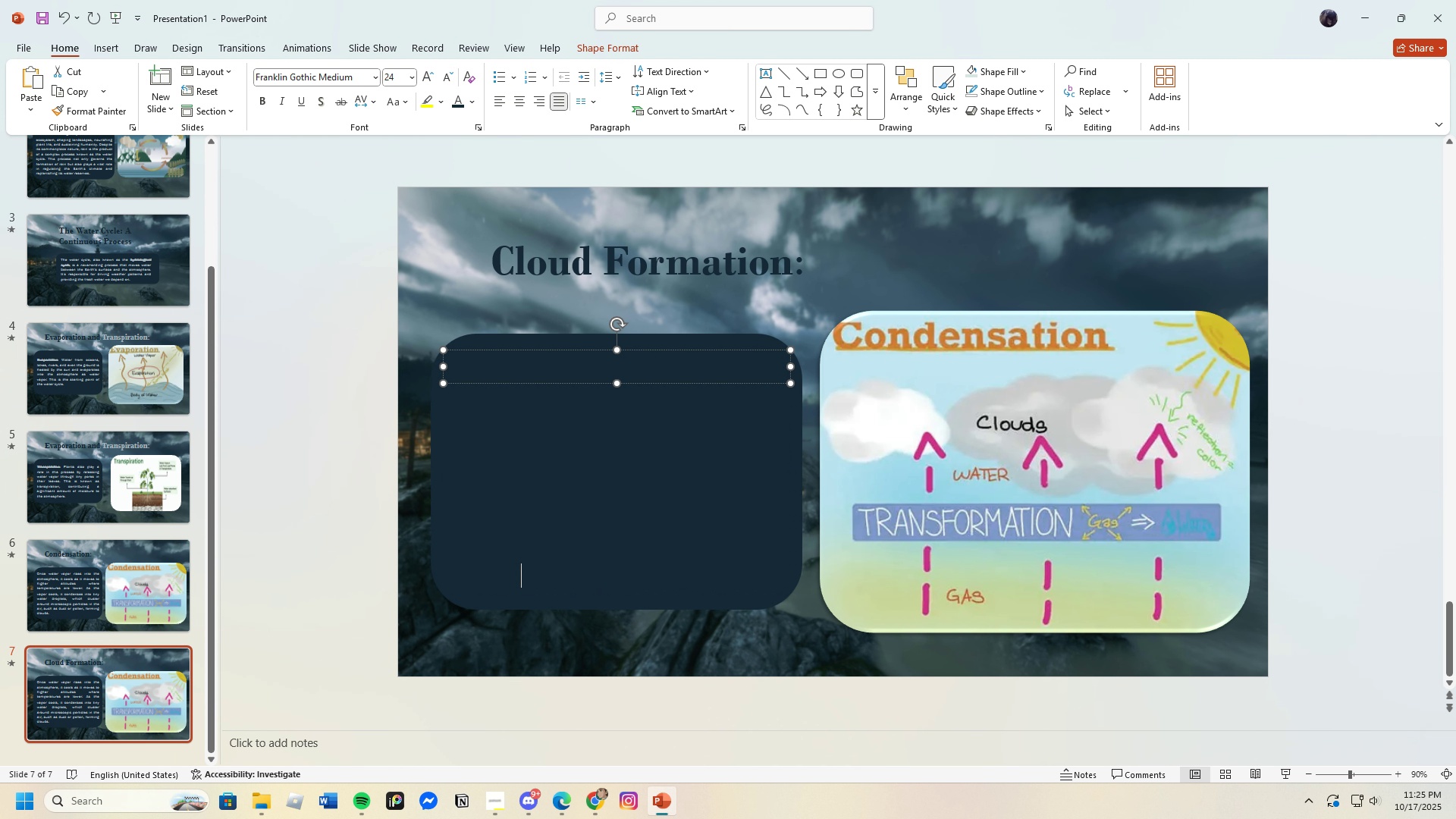 
key(Backspace)
 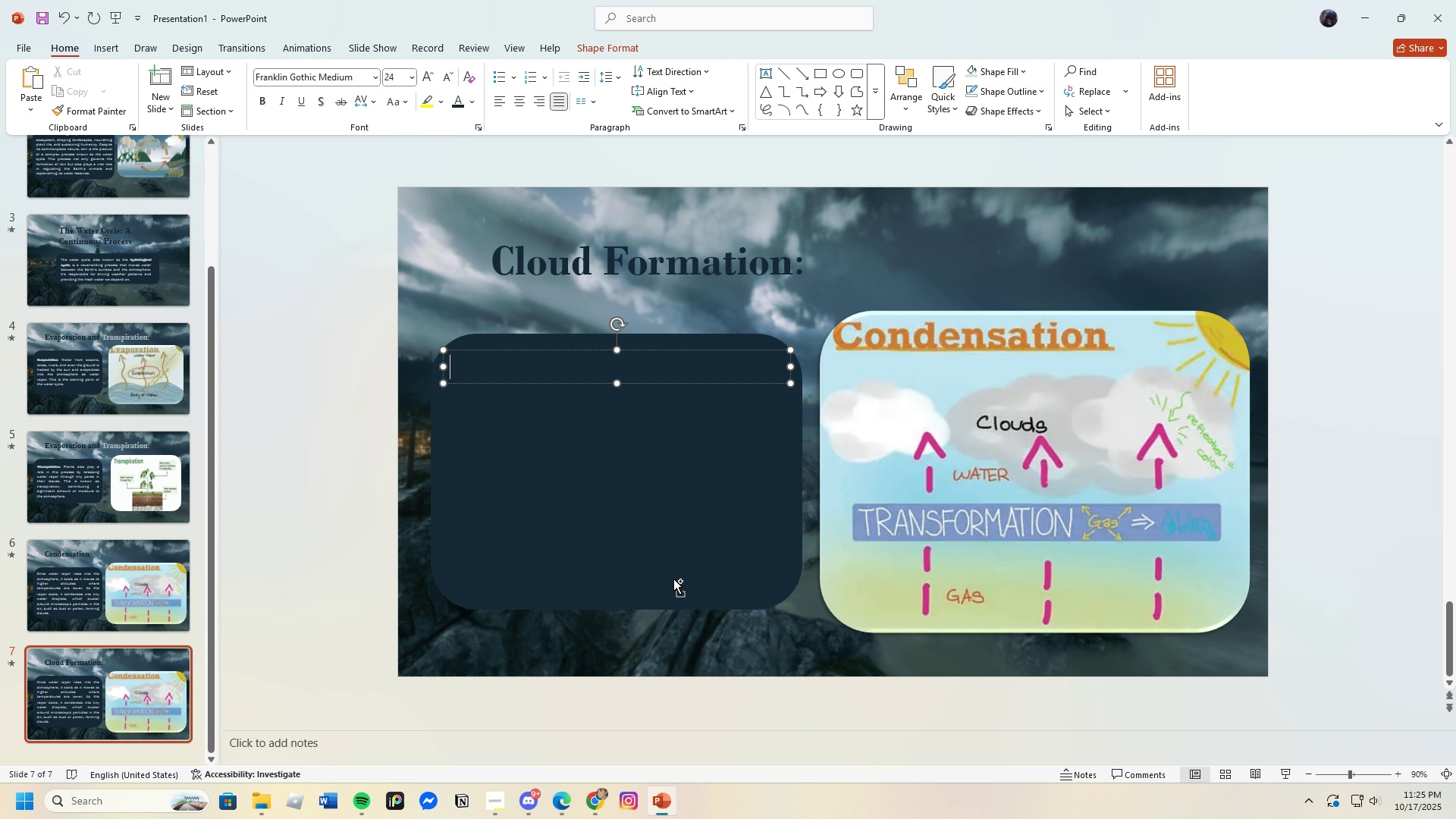 
key(Control+V)
 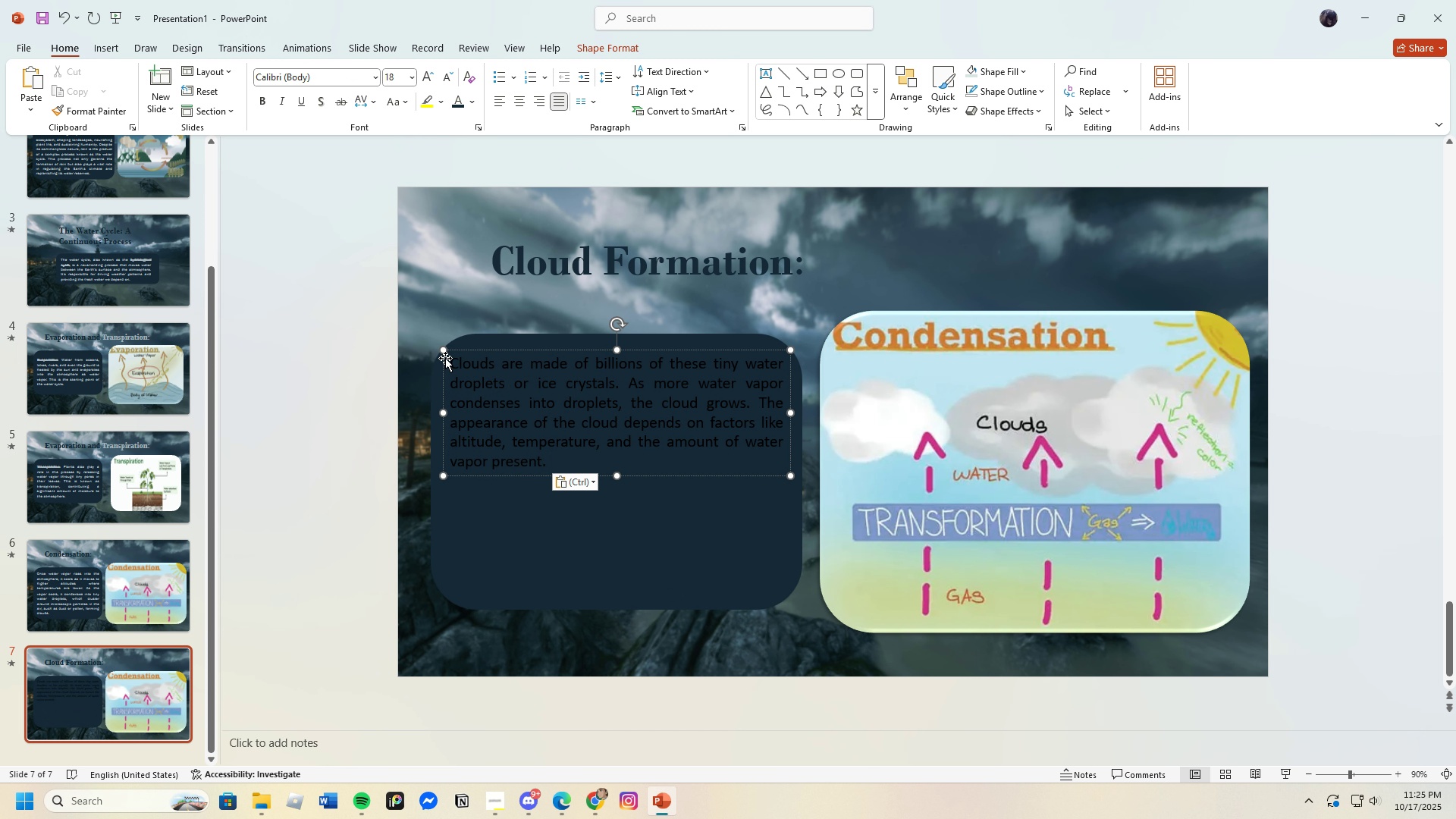 
left_click_drag(start_coordinate=[452, 364], to_coordinate=[595, 466])
 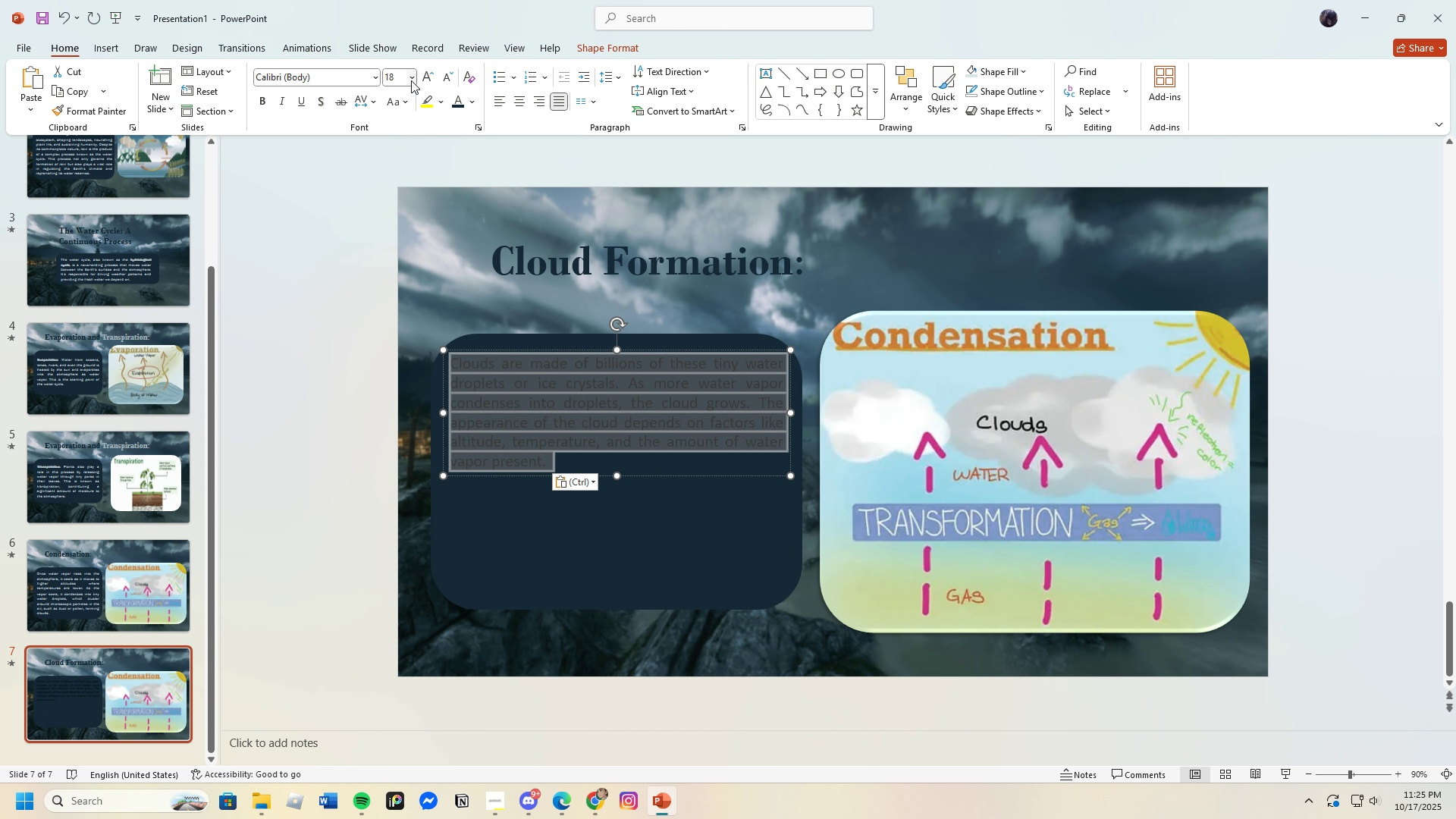 
left_click([411, 80])
 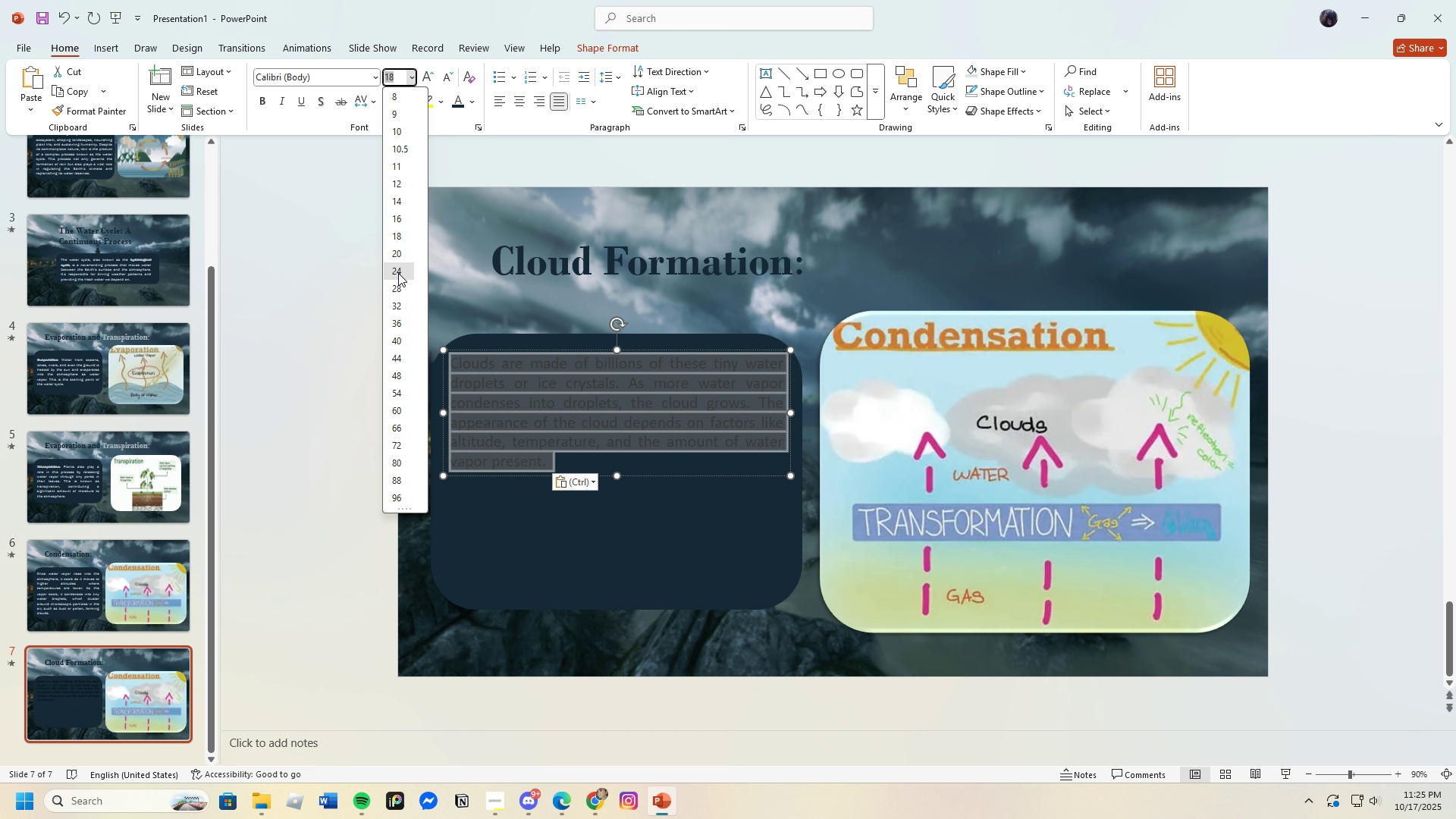 
left_click([398, 273])
 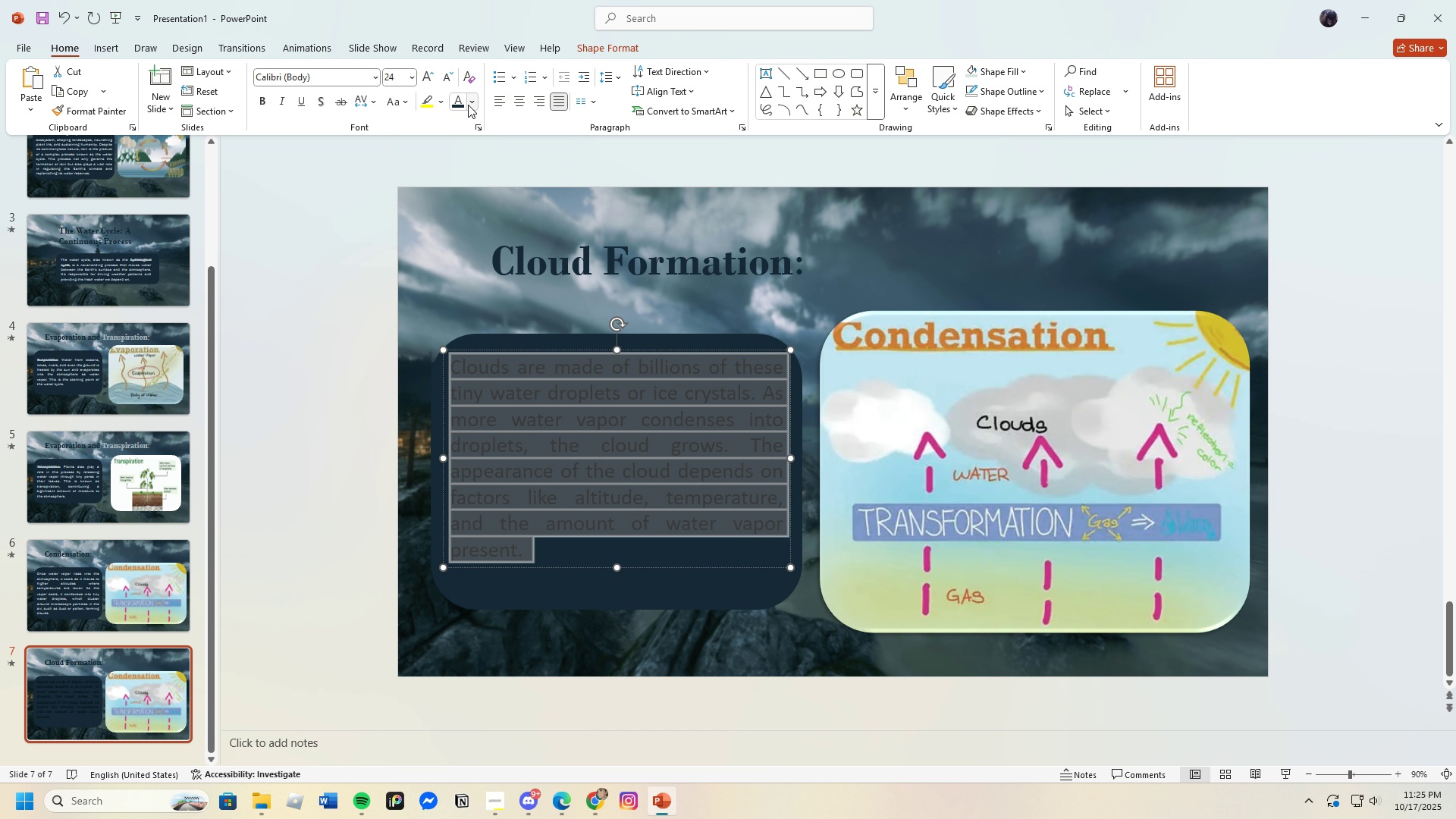 
left_click([470, 104])
 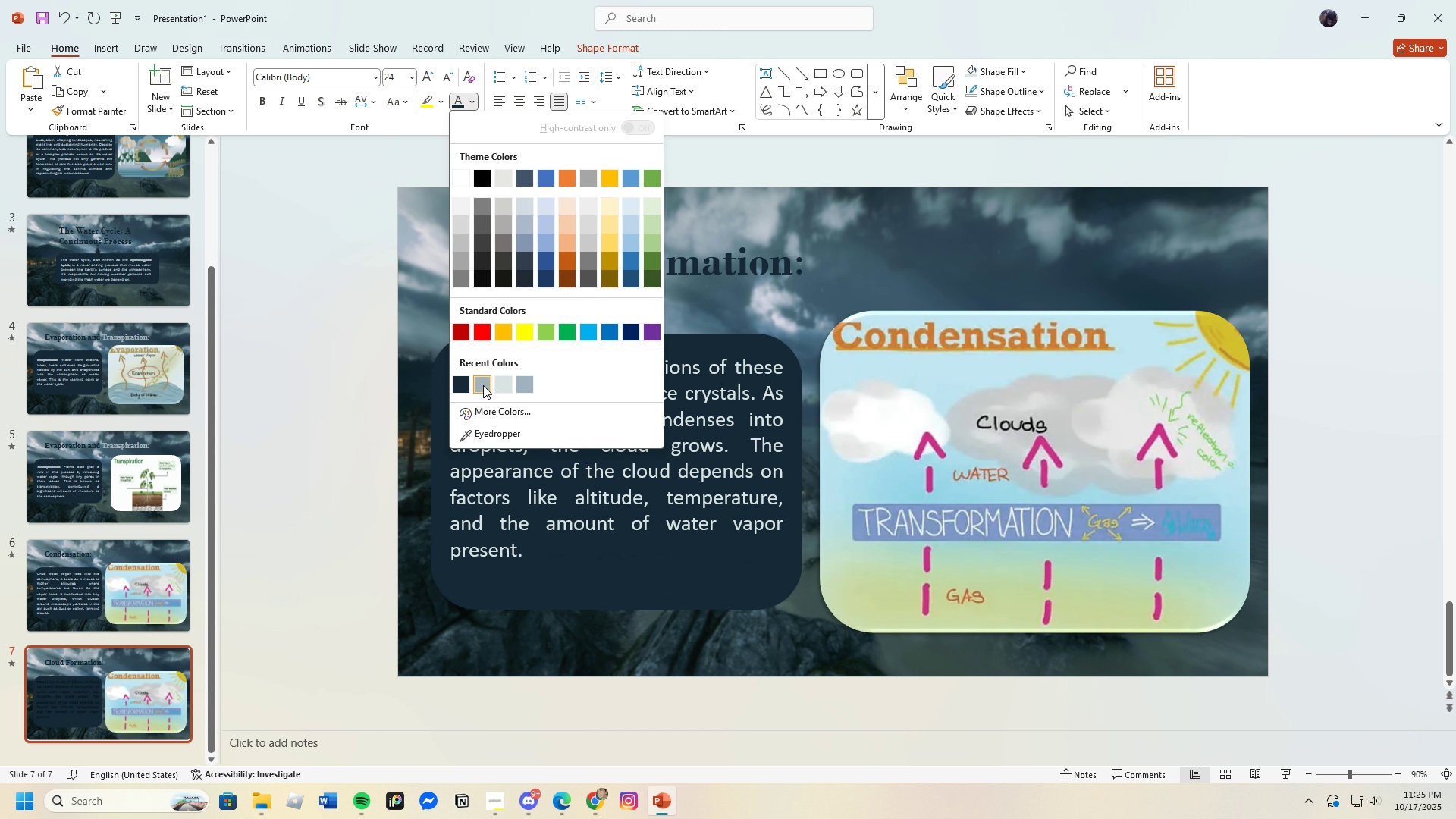 
left_click([483, 385])
 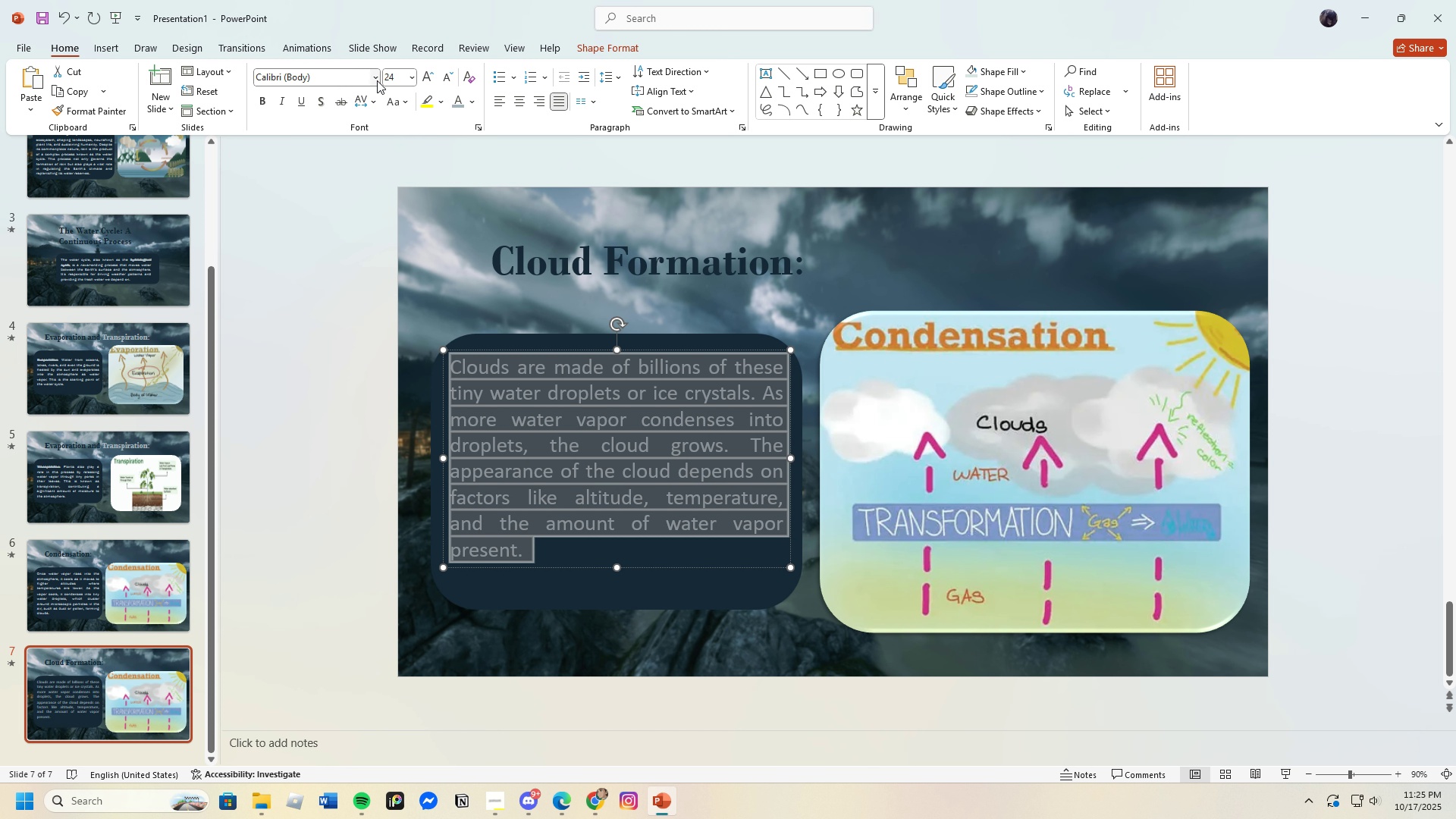 
left_click([377, 80])
 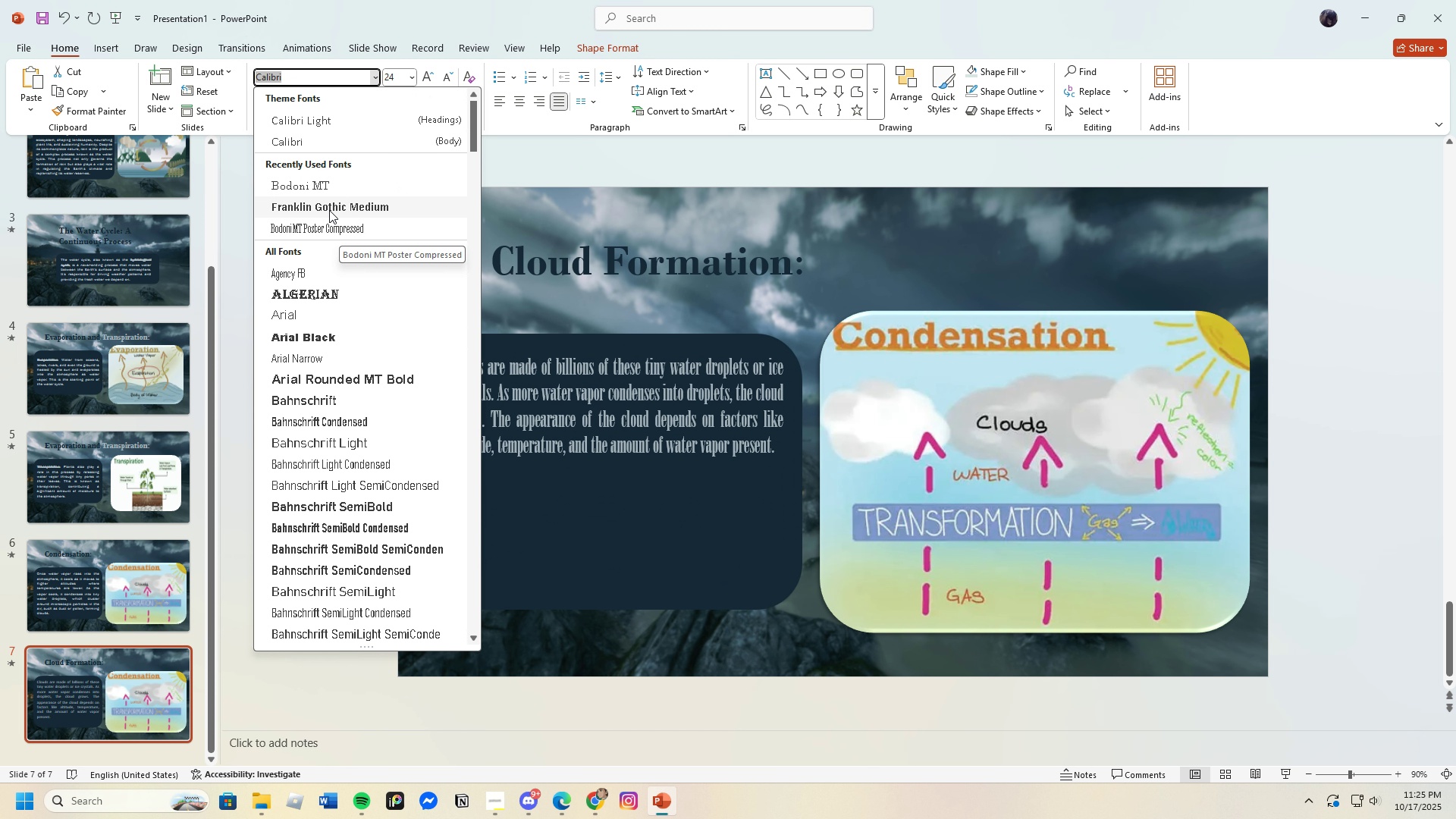 
left_click([327, 203])
 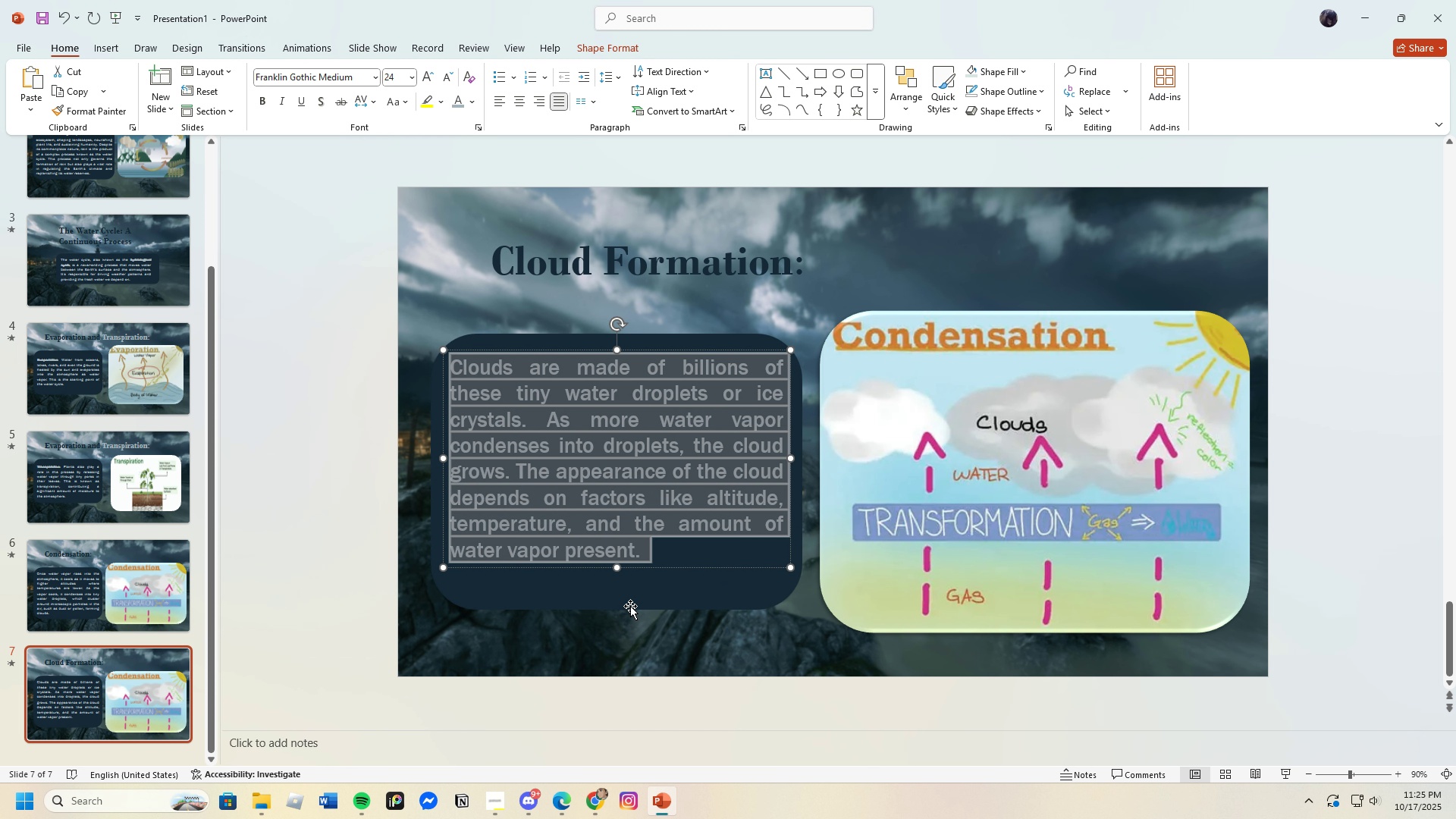 
left_click([637, 609])
 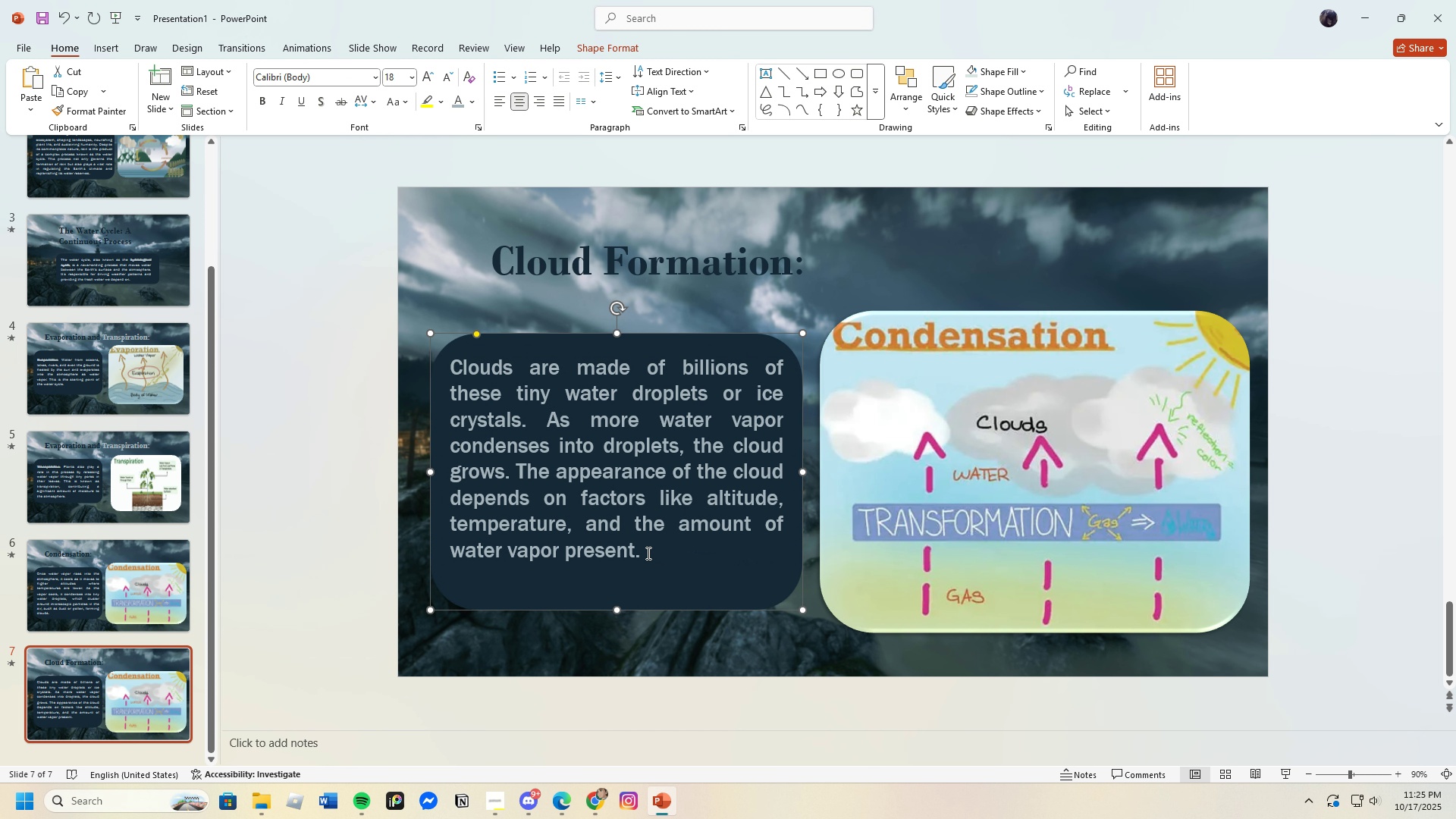 
double_click([645, 549])
 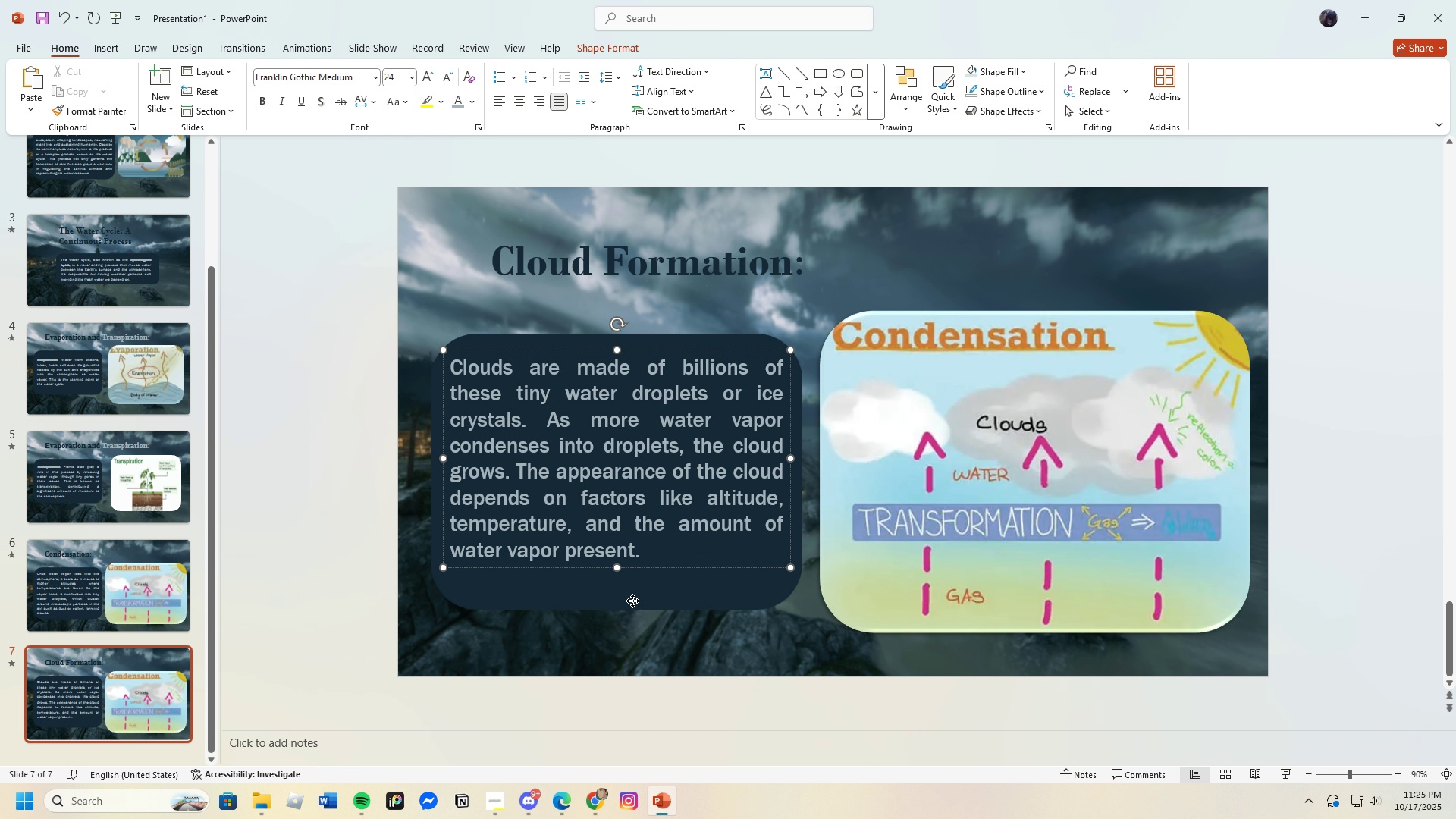 
left_click([632, 601])
 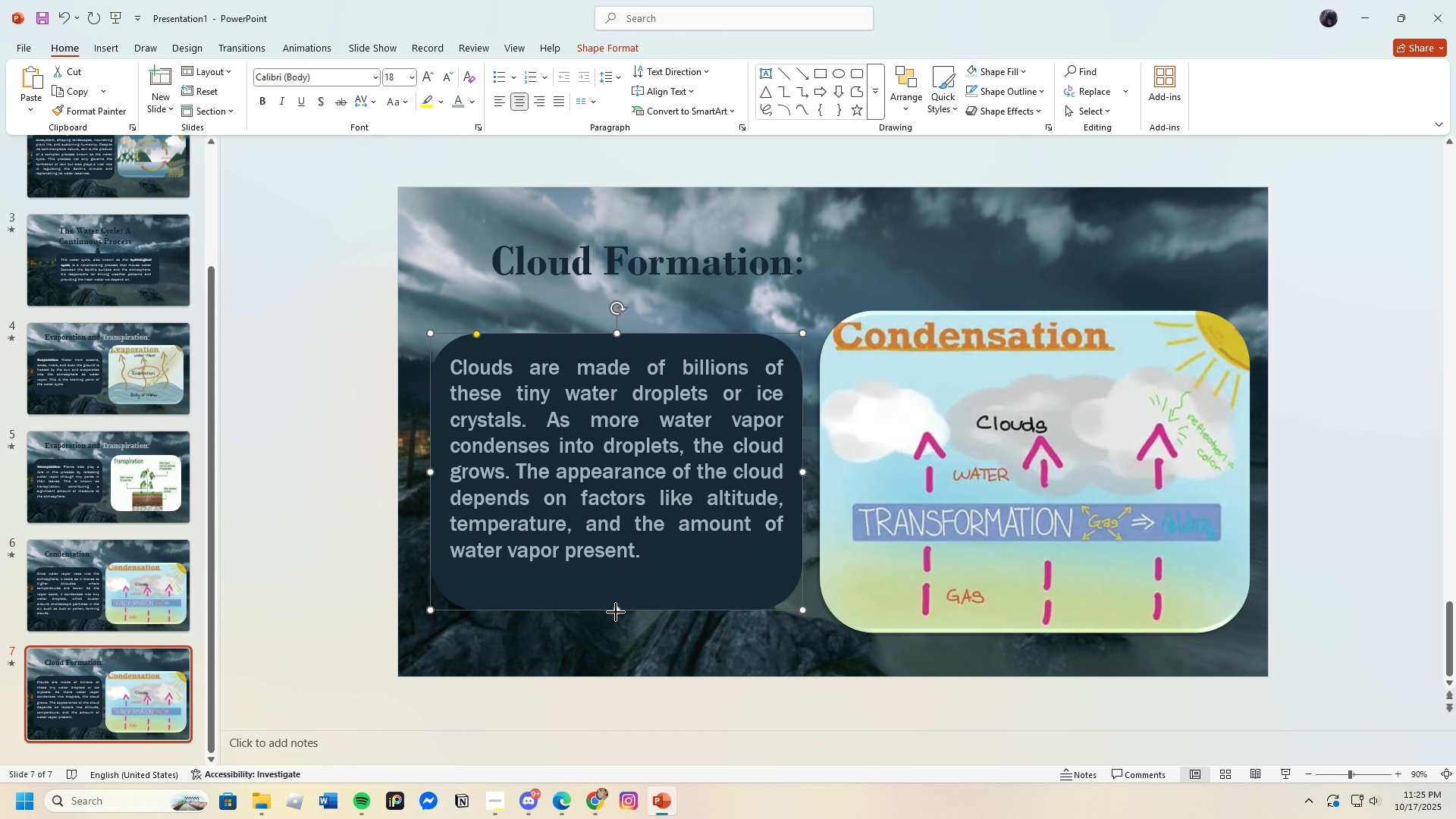 
left_click_drag(start_coordinate=[616, 612], to_coordinate=[620, 577])
 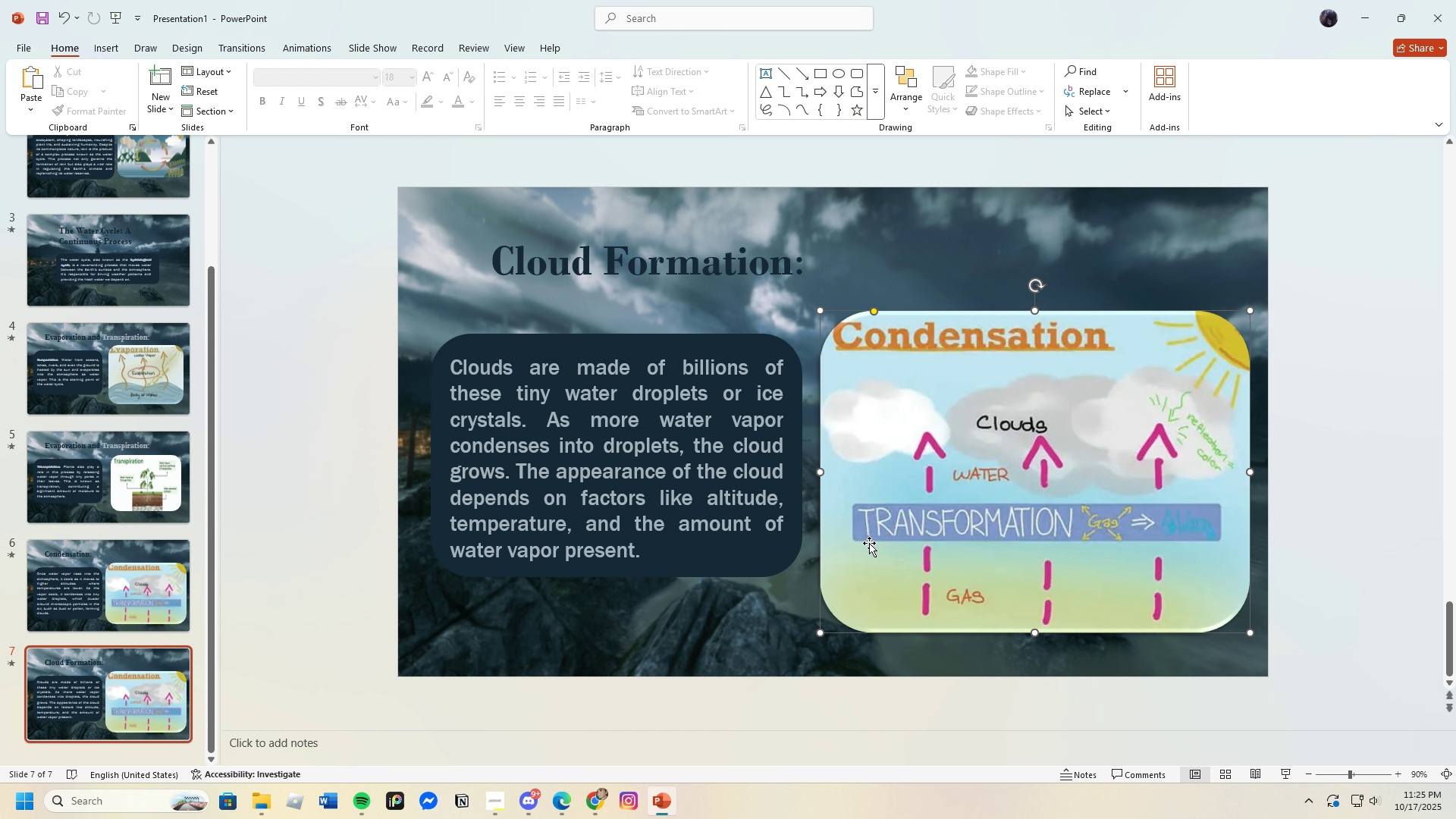 
key(Backspace)
 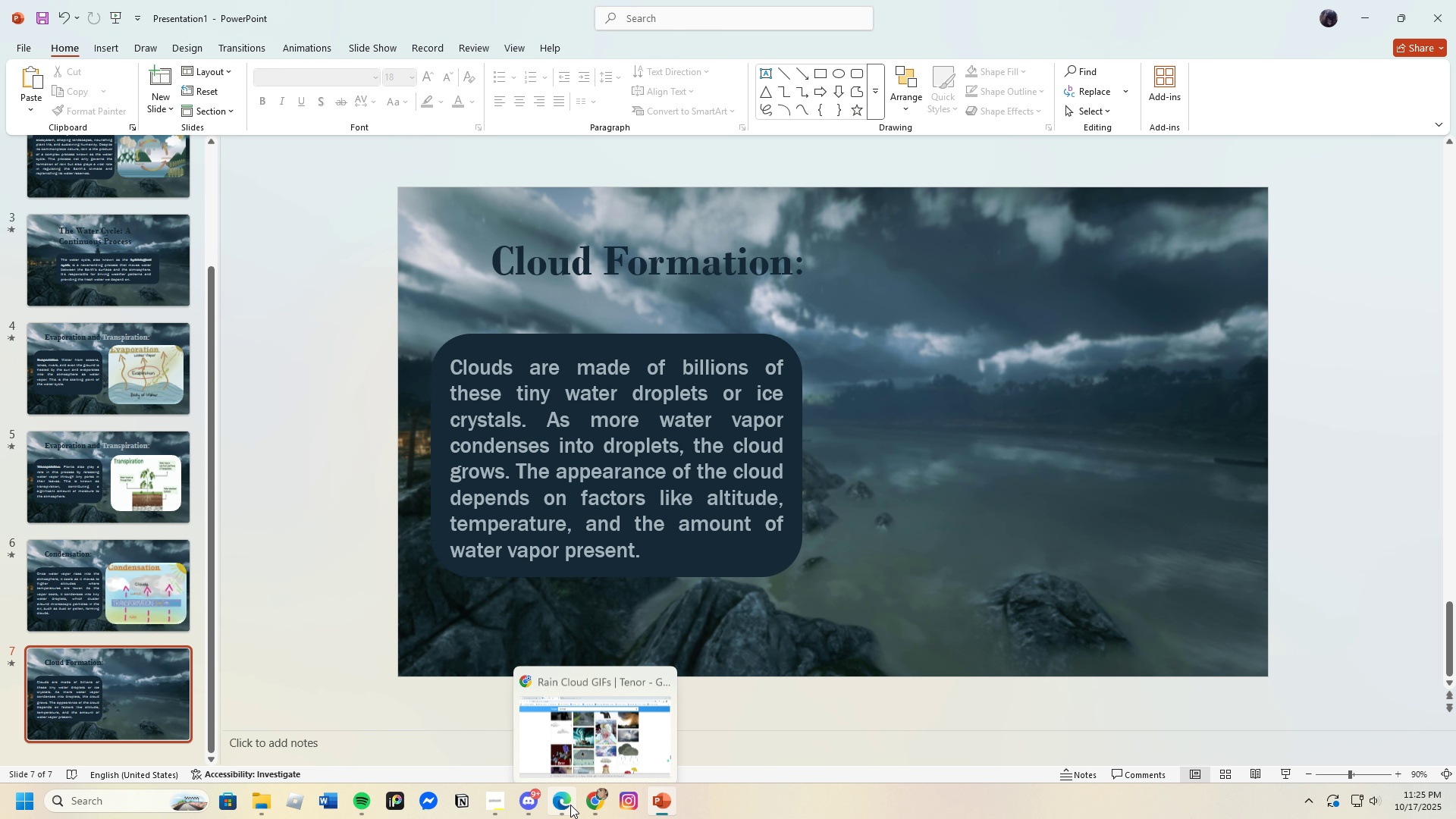 
left_click([563, 805])
 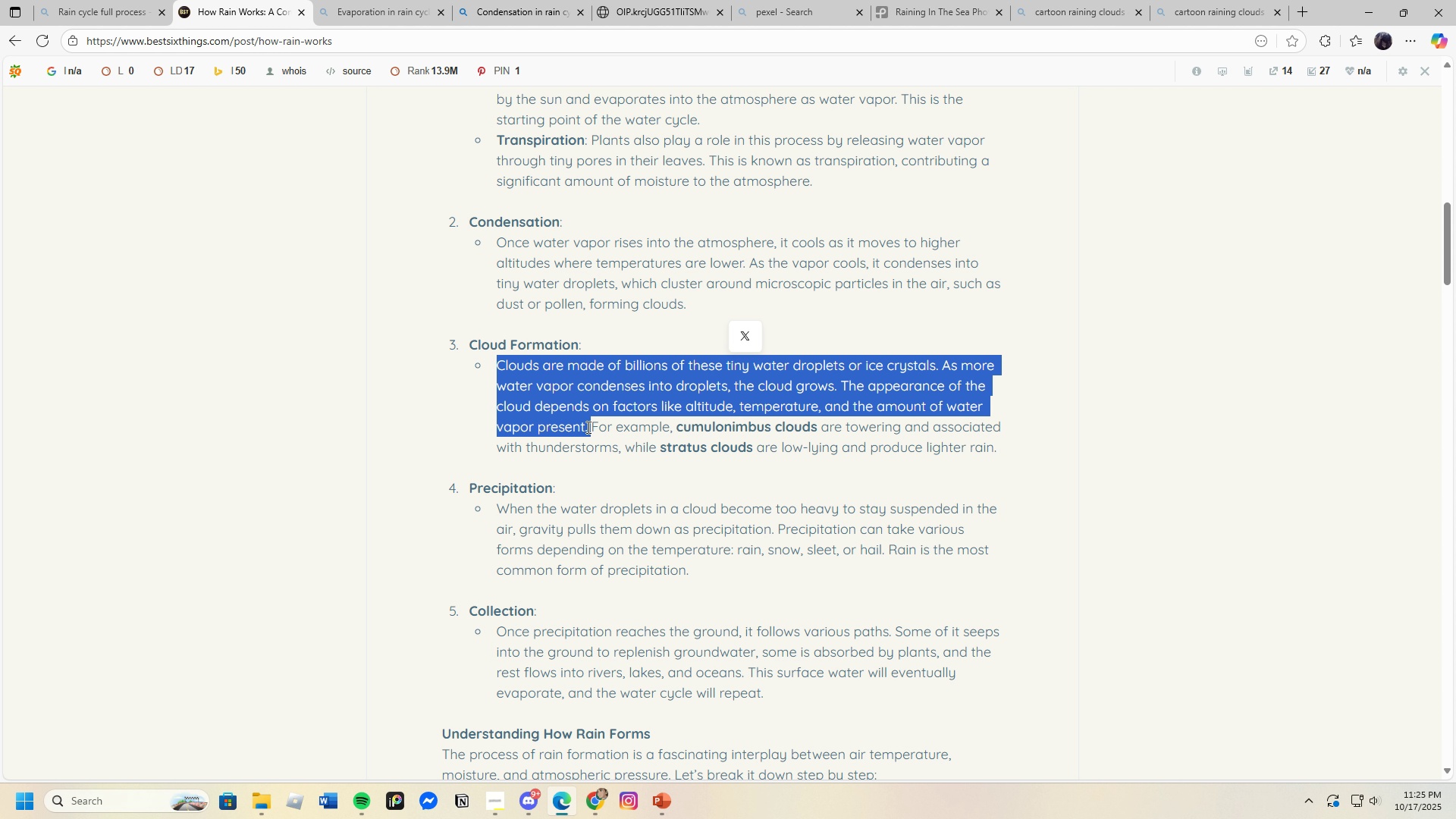 
left_click_drag(start_coordinate=[591, 425], to_coordinate=[974, 472])
 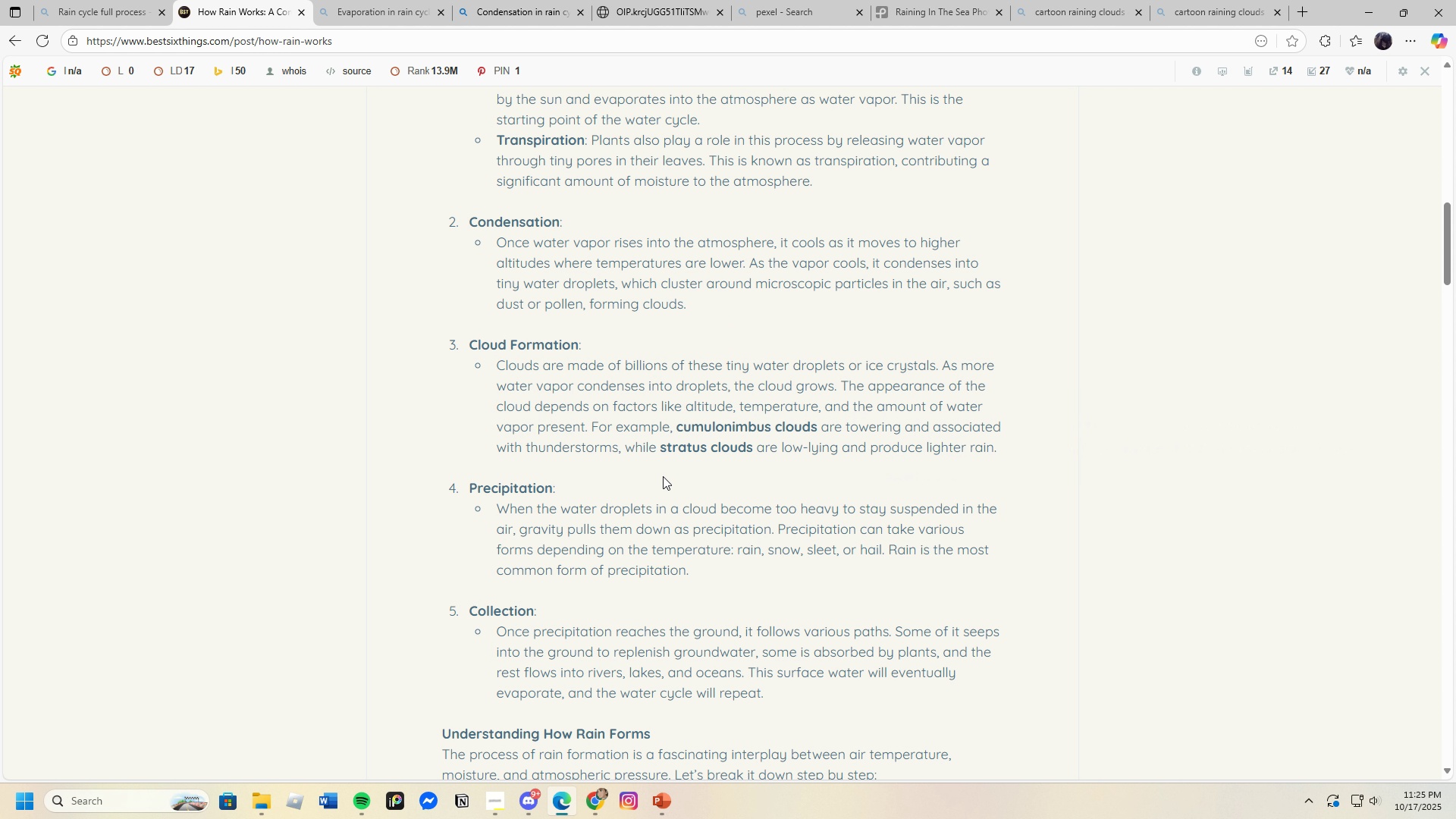 
left_click([663, 476])
 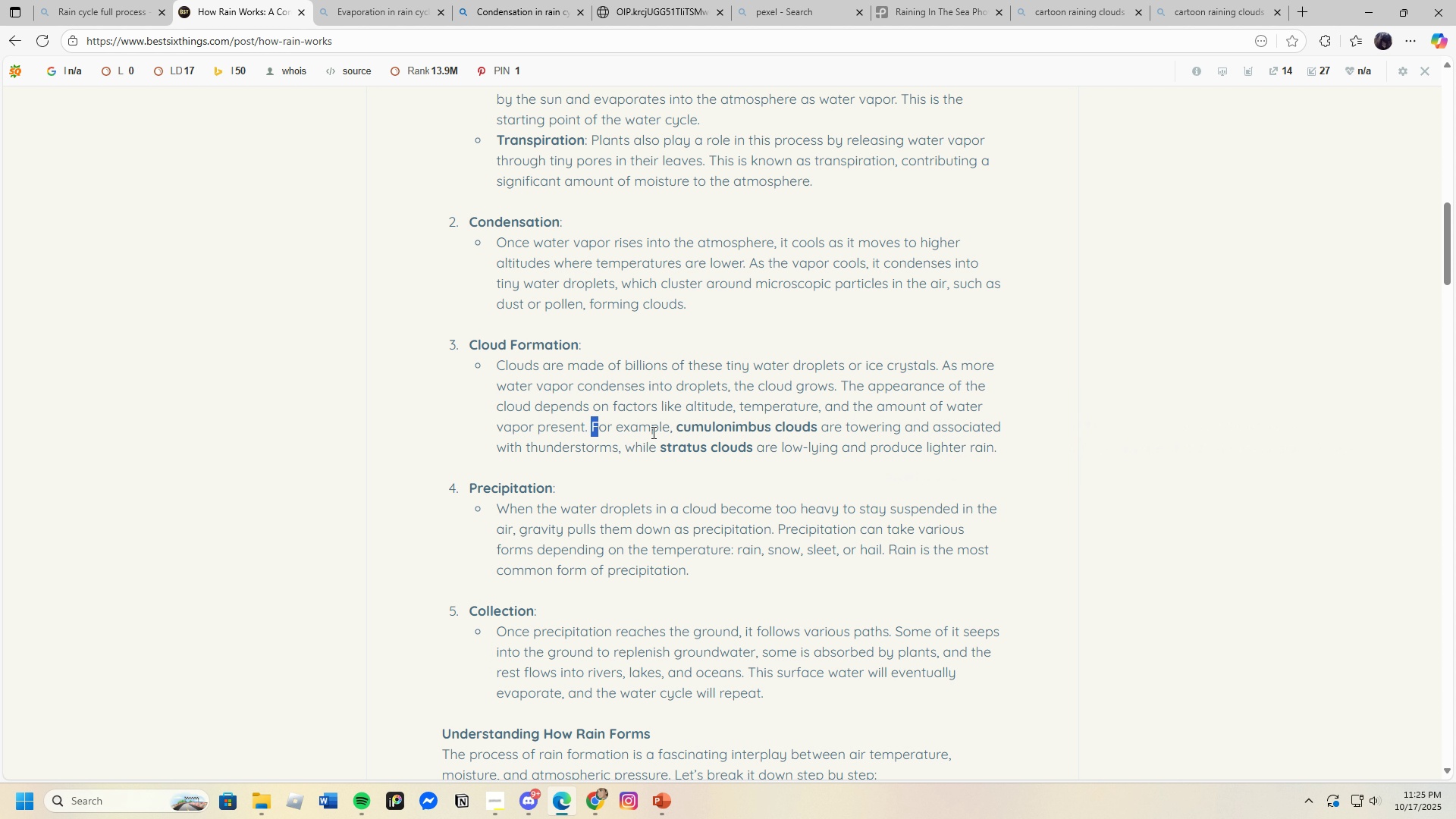 
left_click_drag(start_coordinate=[592, 425], to_coordinate=[995, 458])
 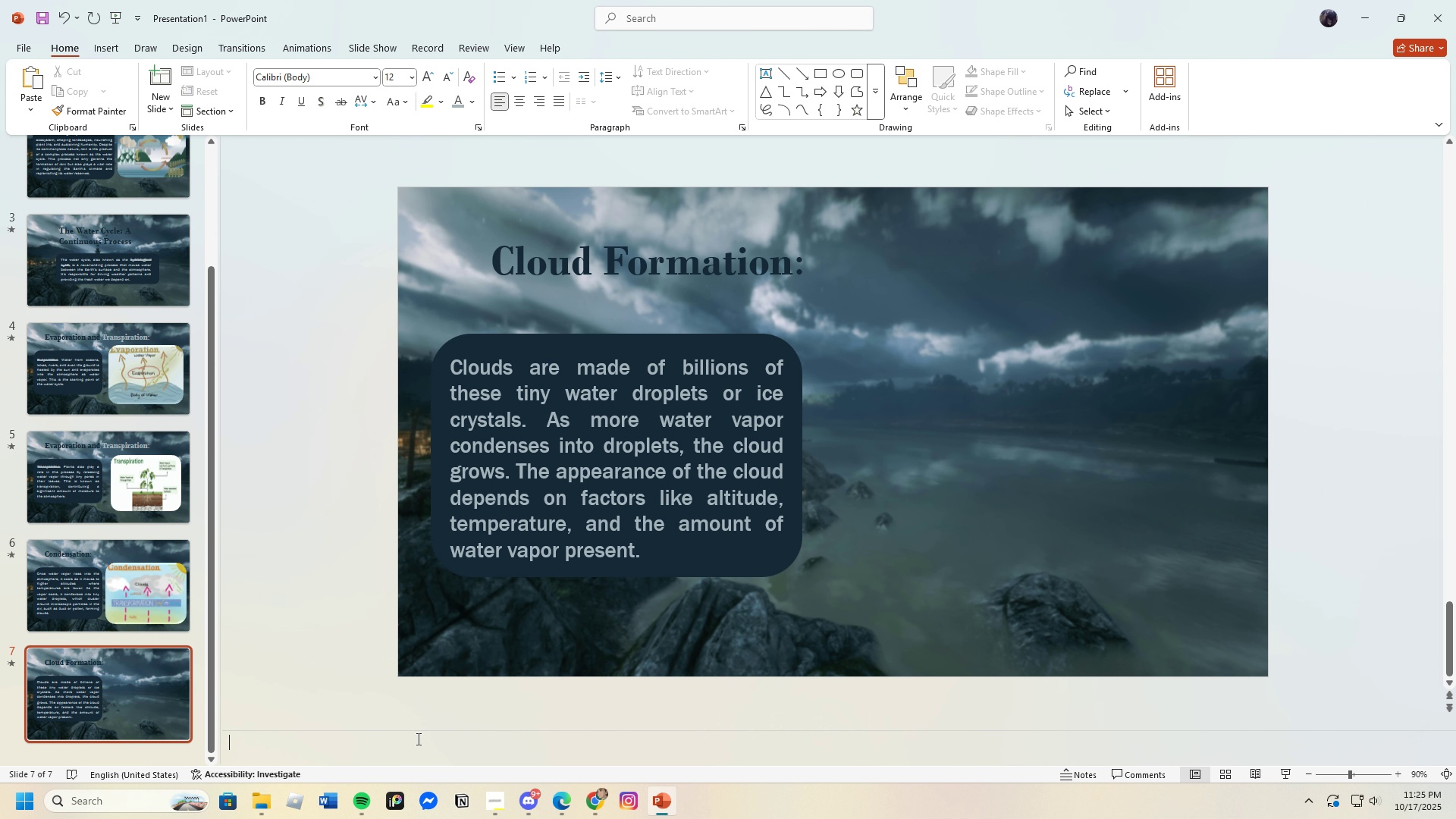 
type(Add this information: )
 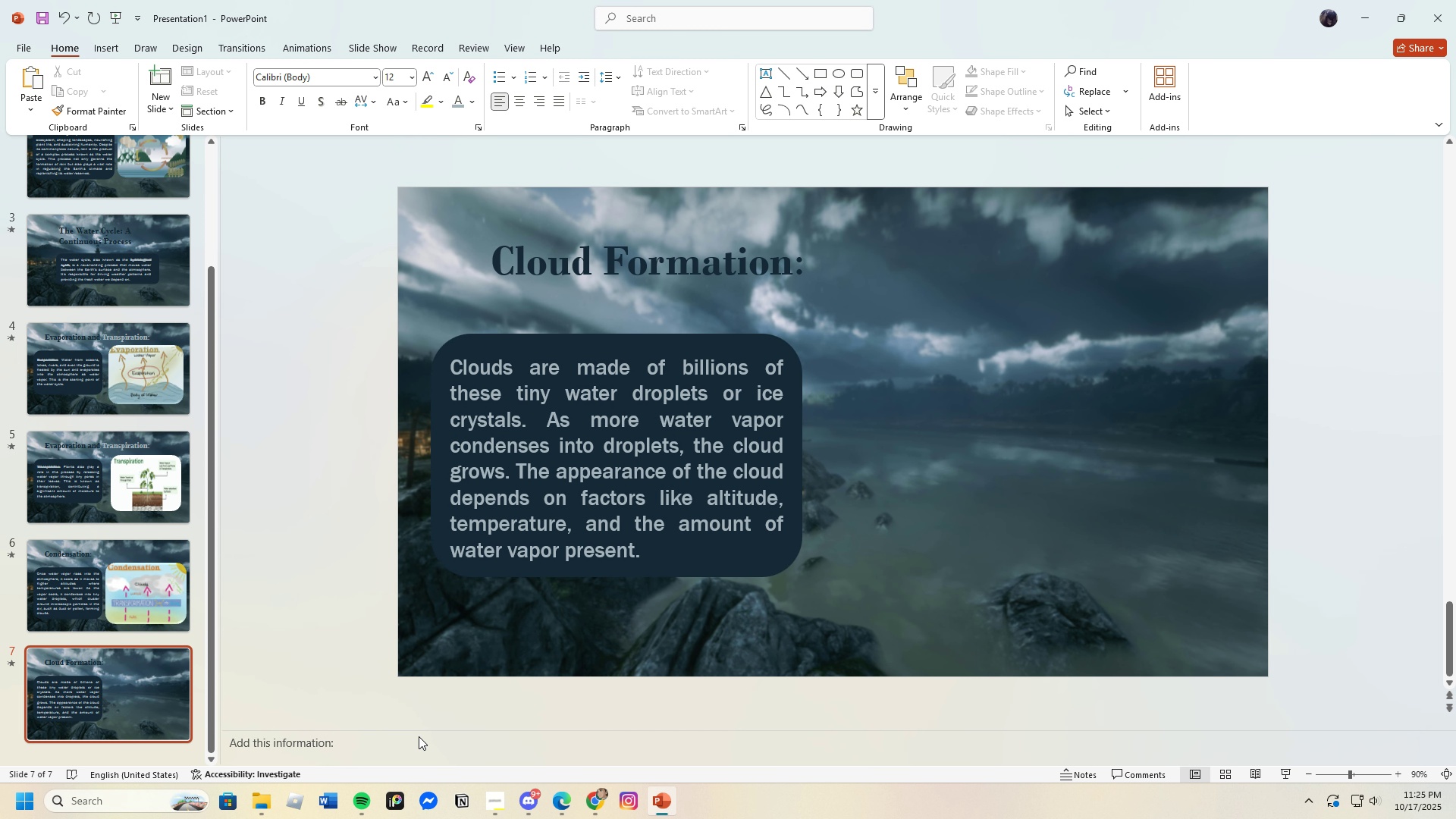 
key(Control+V)
 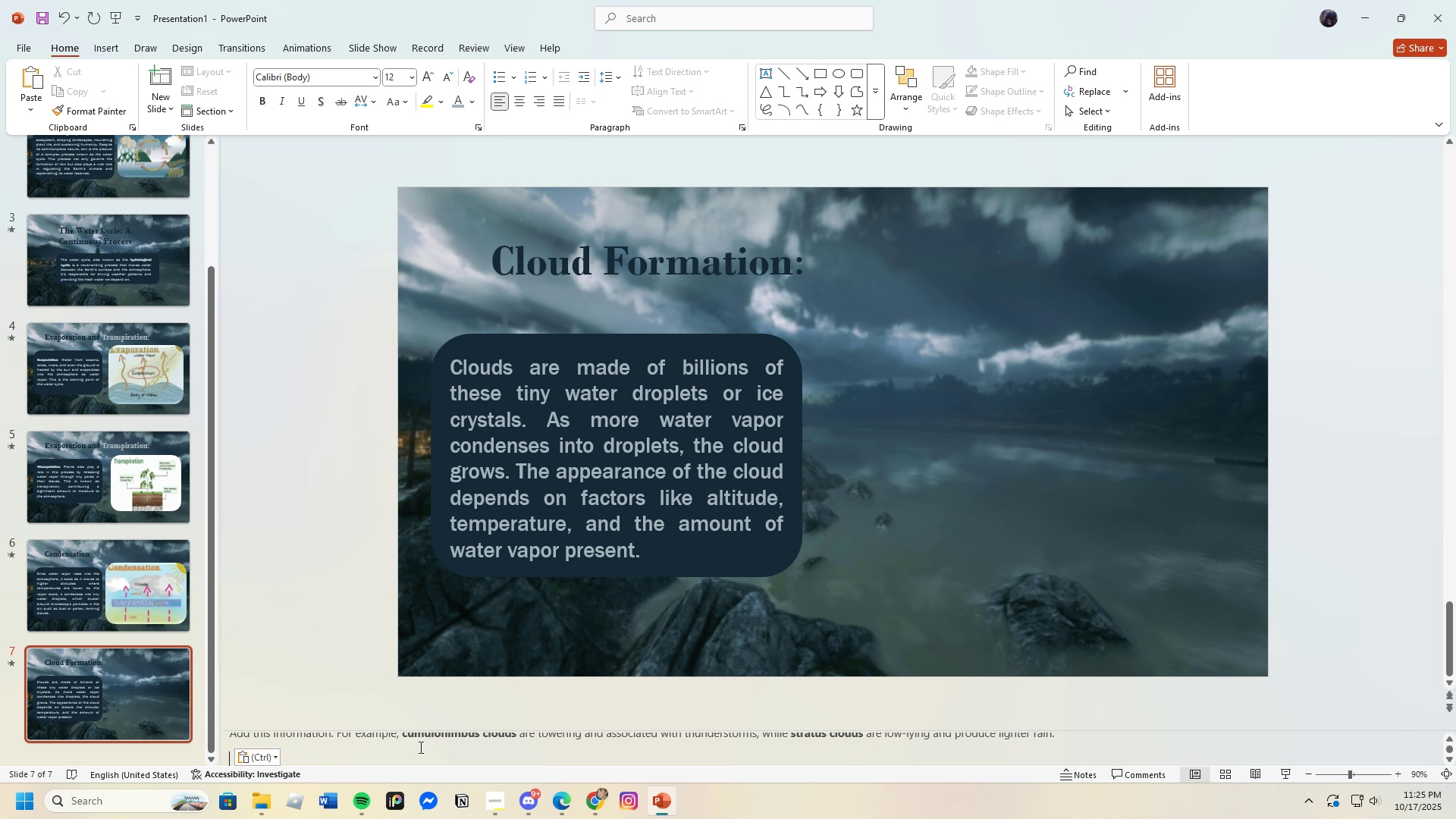 
scroll: coordinate [412, 764], scroll_direction: up, amount: 2.0
 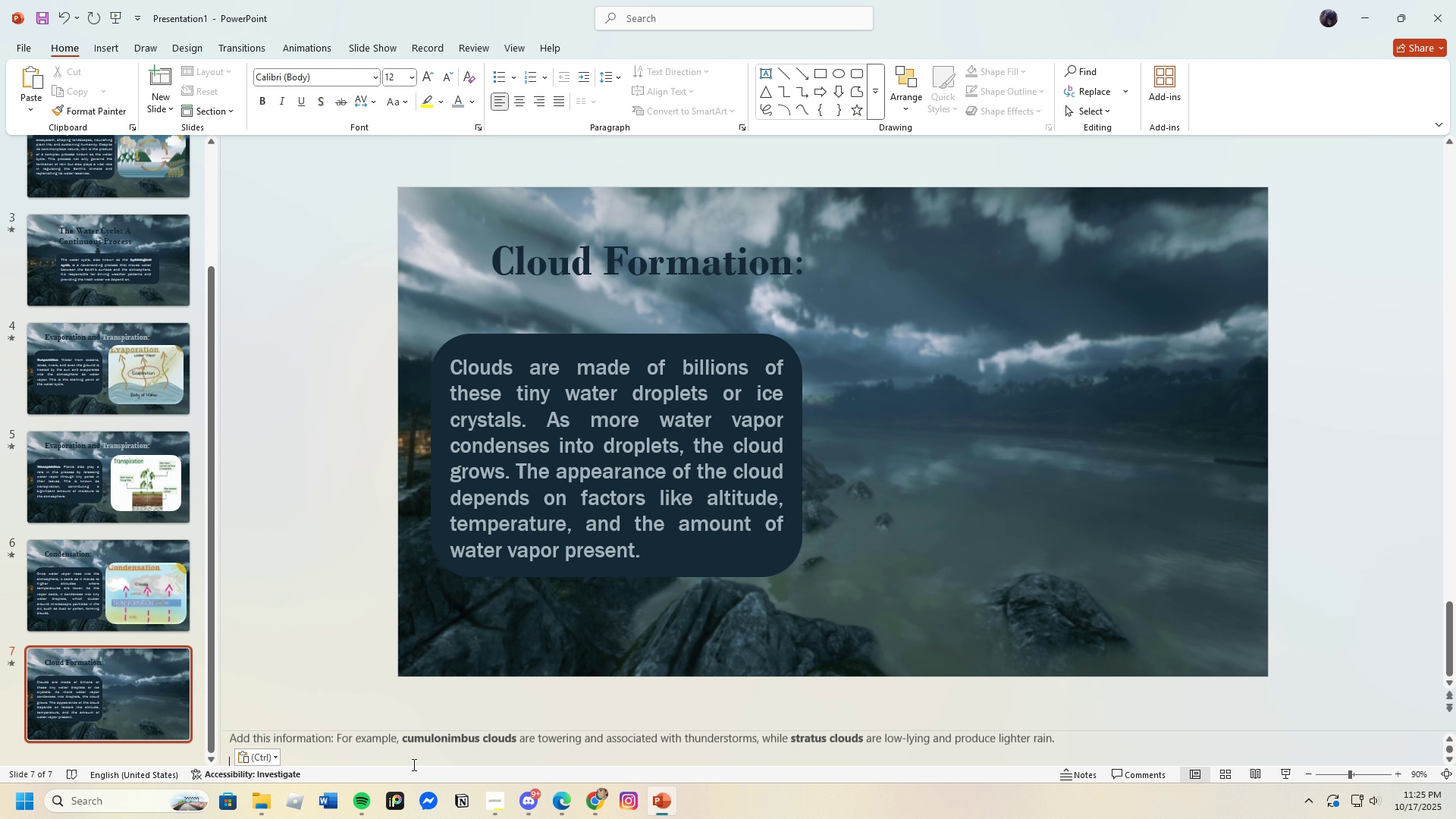 
scroll: coordinate [413, 764], scroll_direction: down, amount: 3.0
 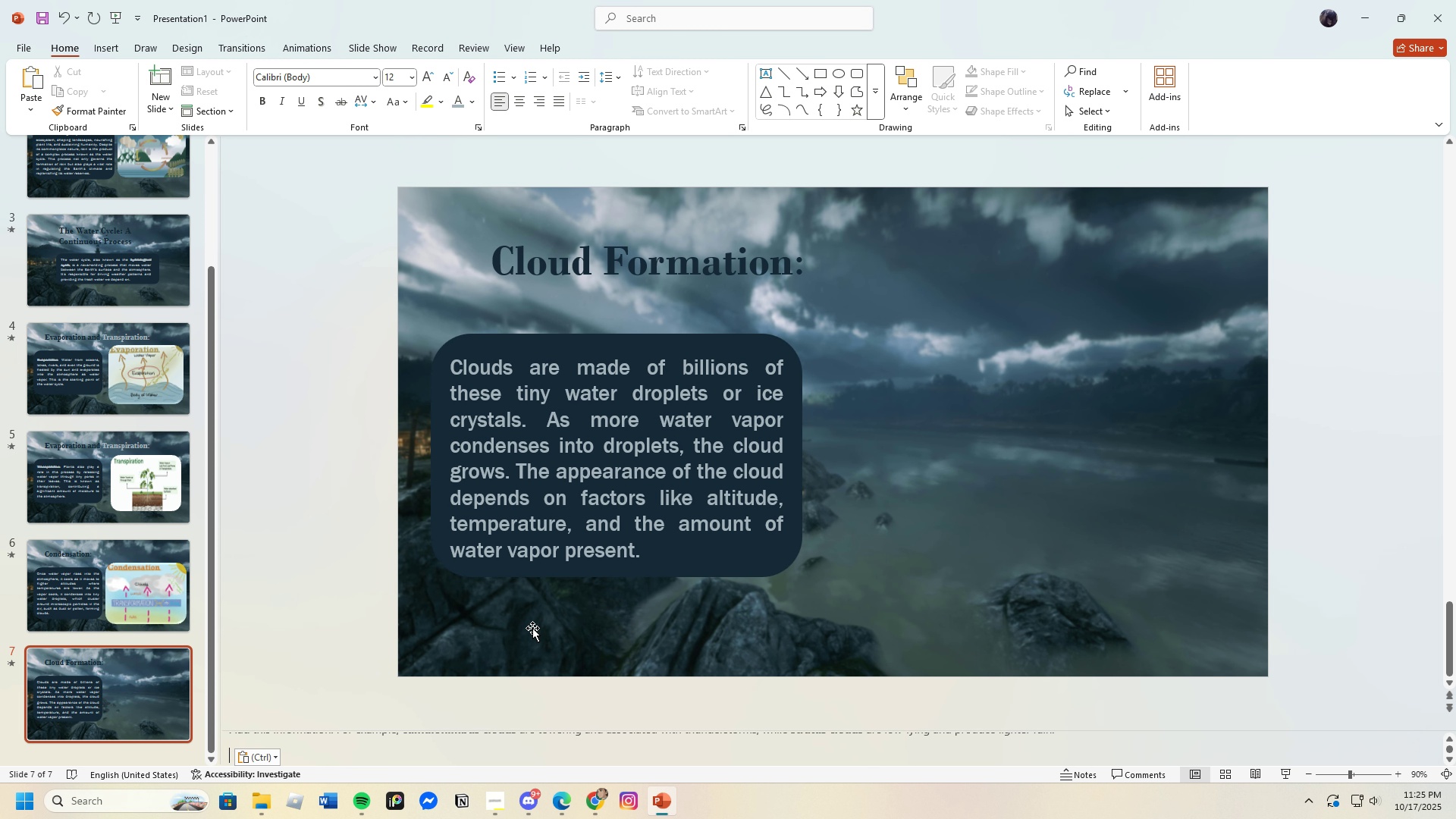 
left_click([533, 628])
 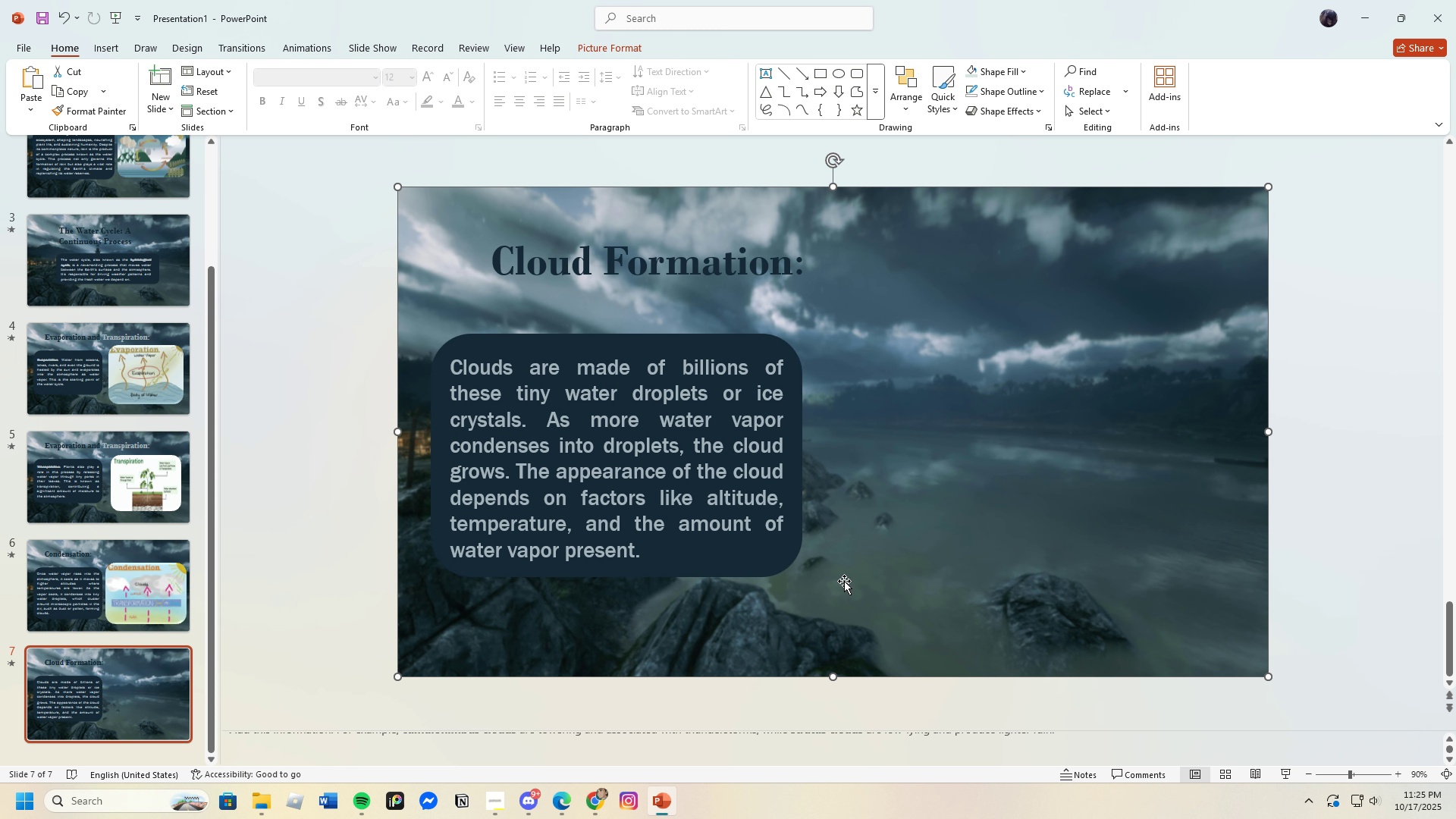 
left_click([562, 799])
 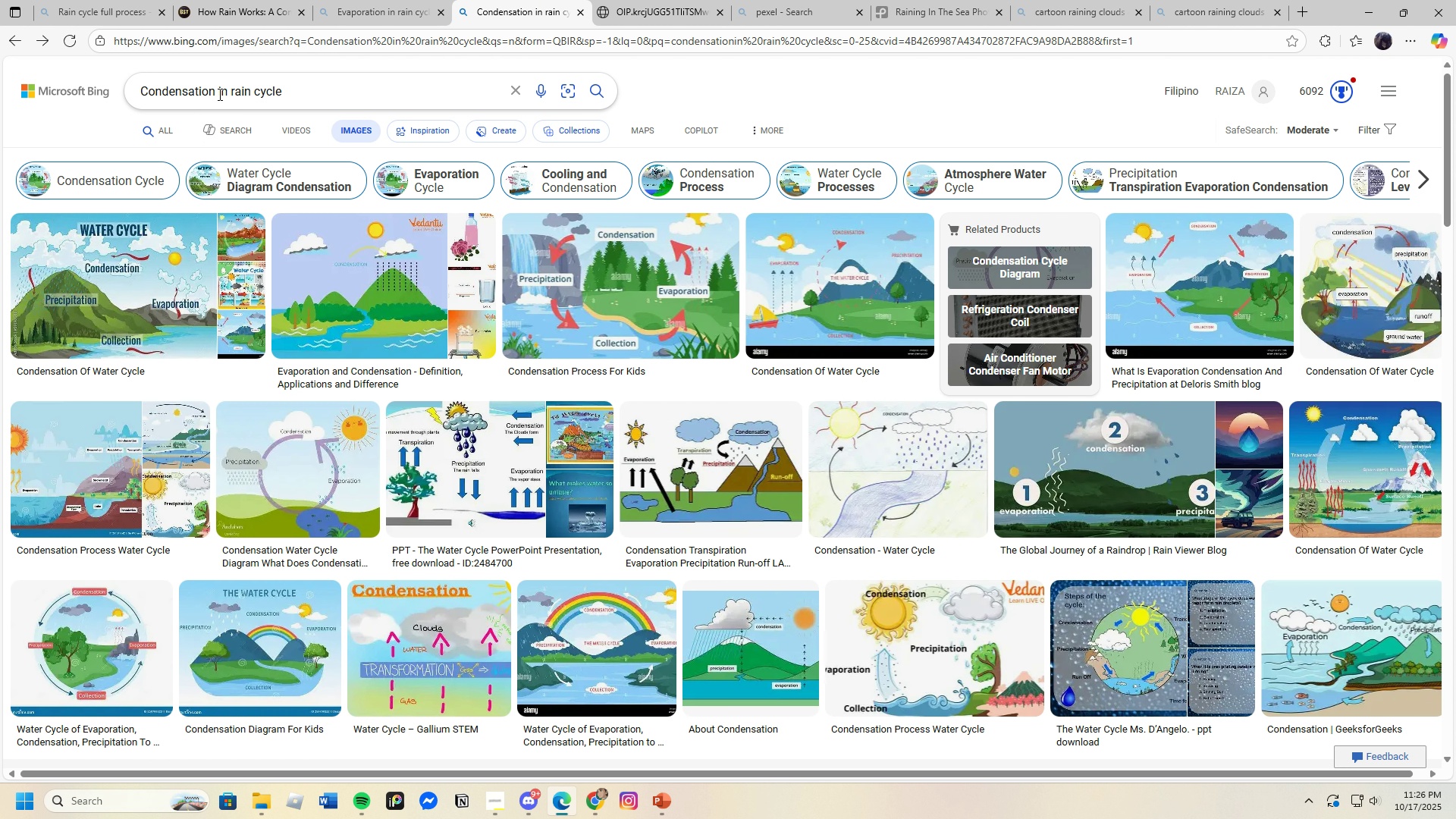 
left_click_drag(start_coordinate=[216, 94], to_coordinate=[135, 87])
 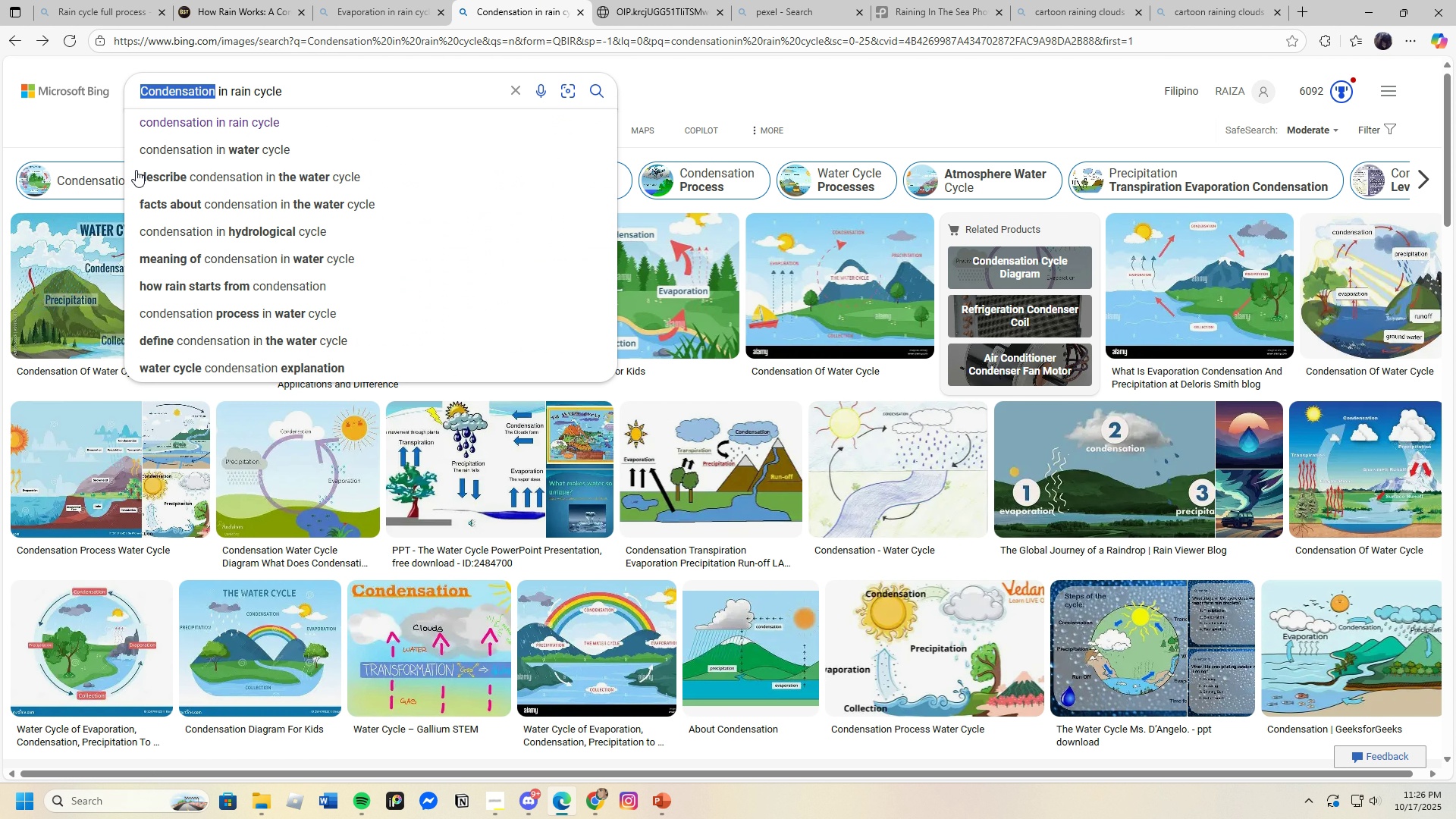 
key(Backspace)
type(Cloud Formation)
 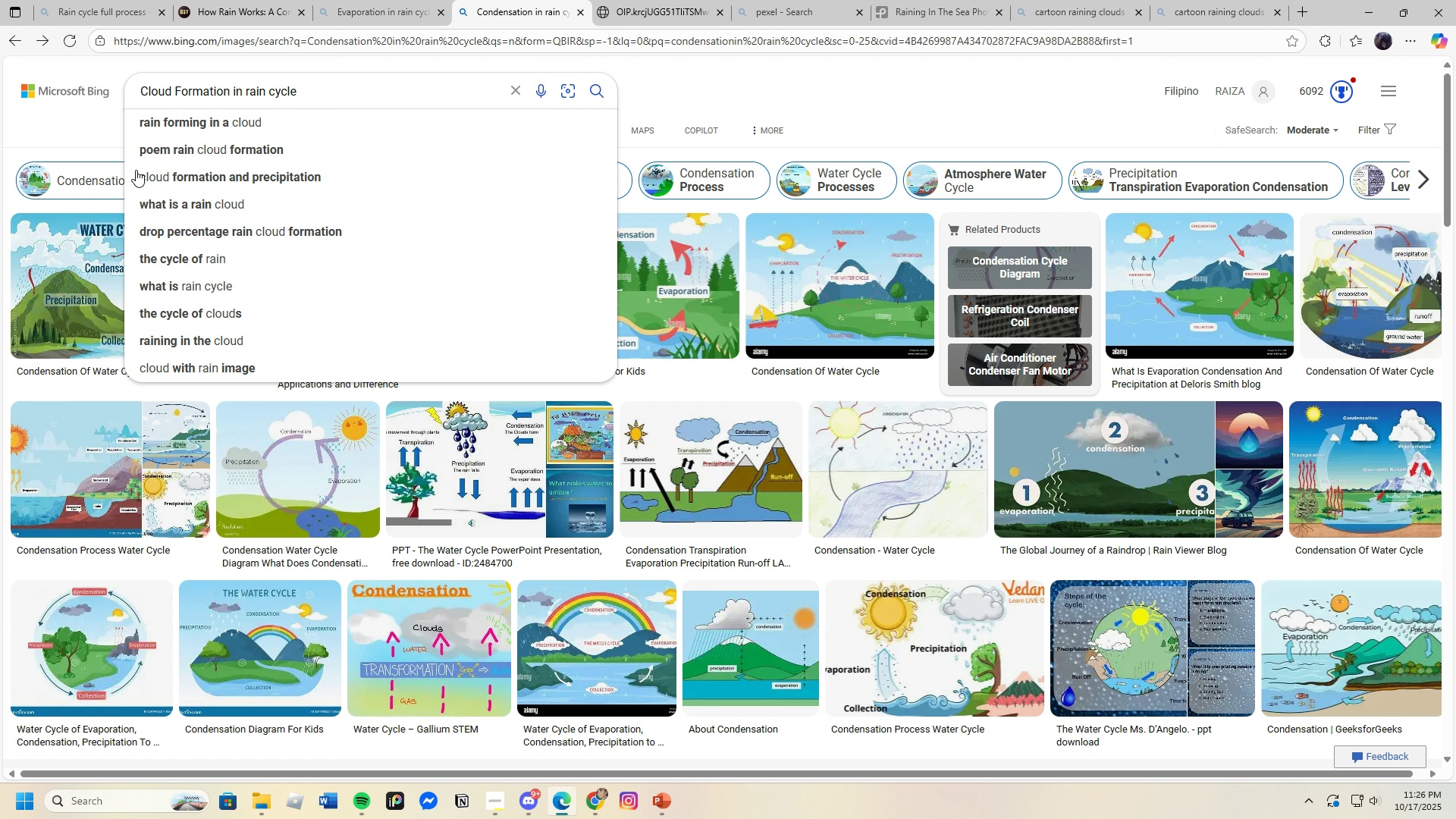 
key(Enter)
 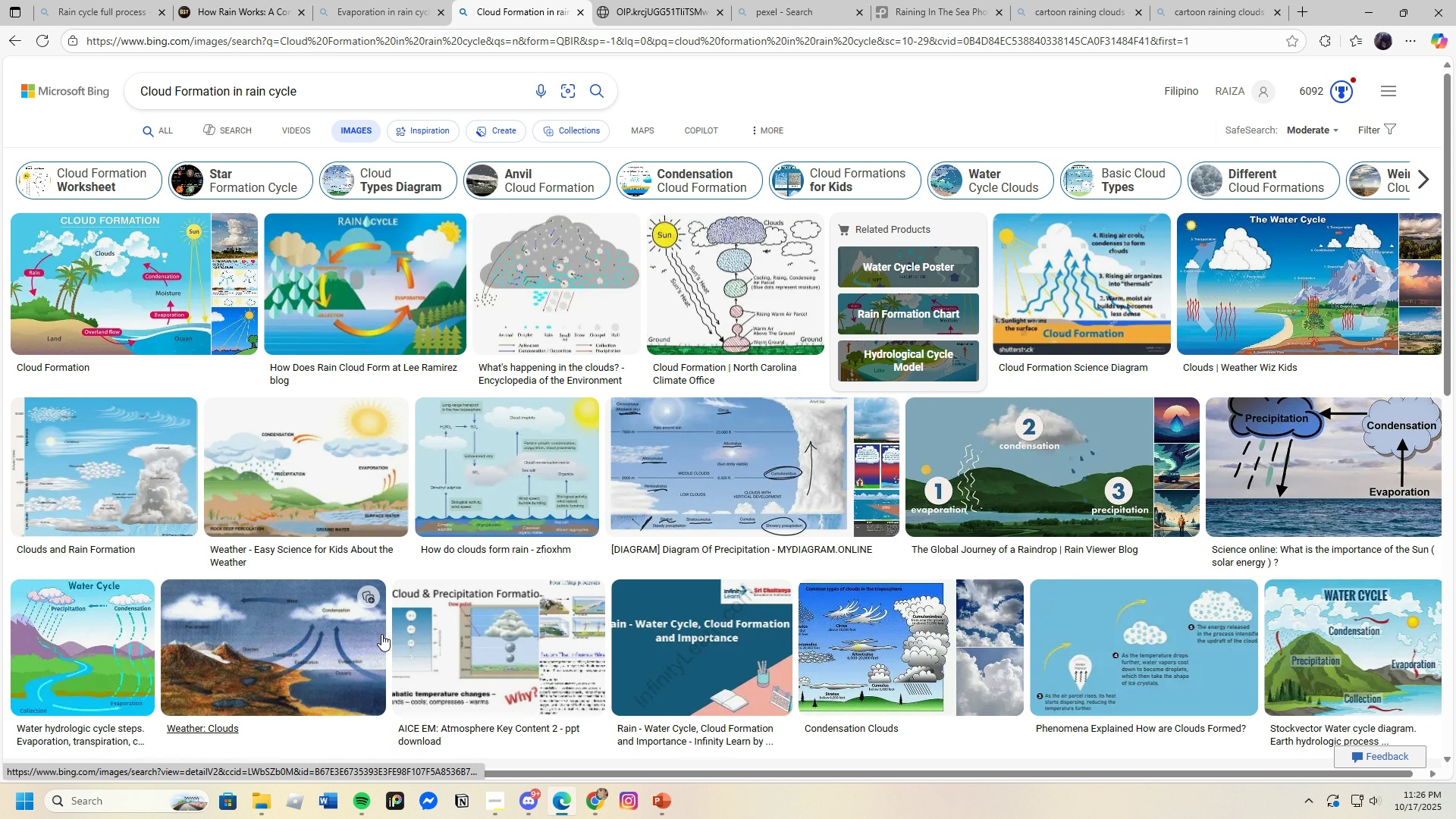 
mouse_move([69, 646])
 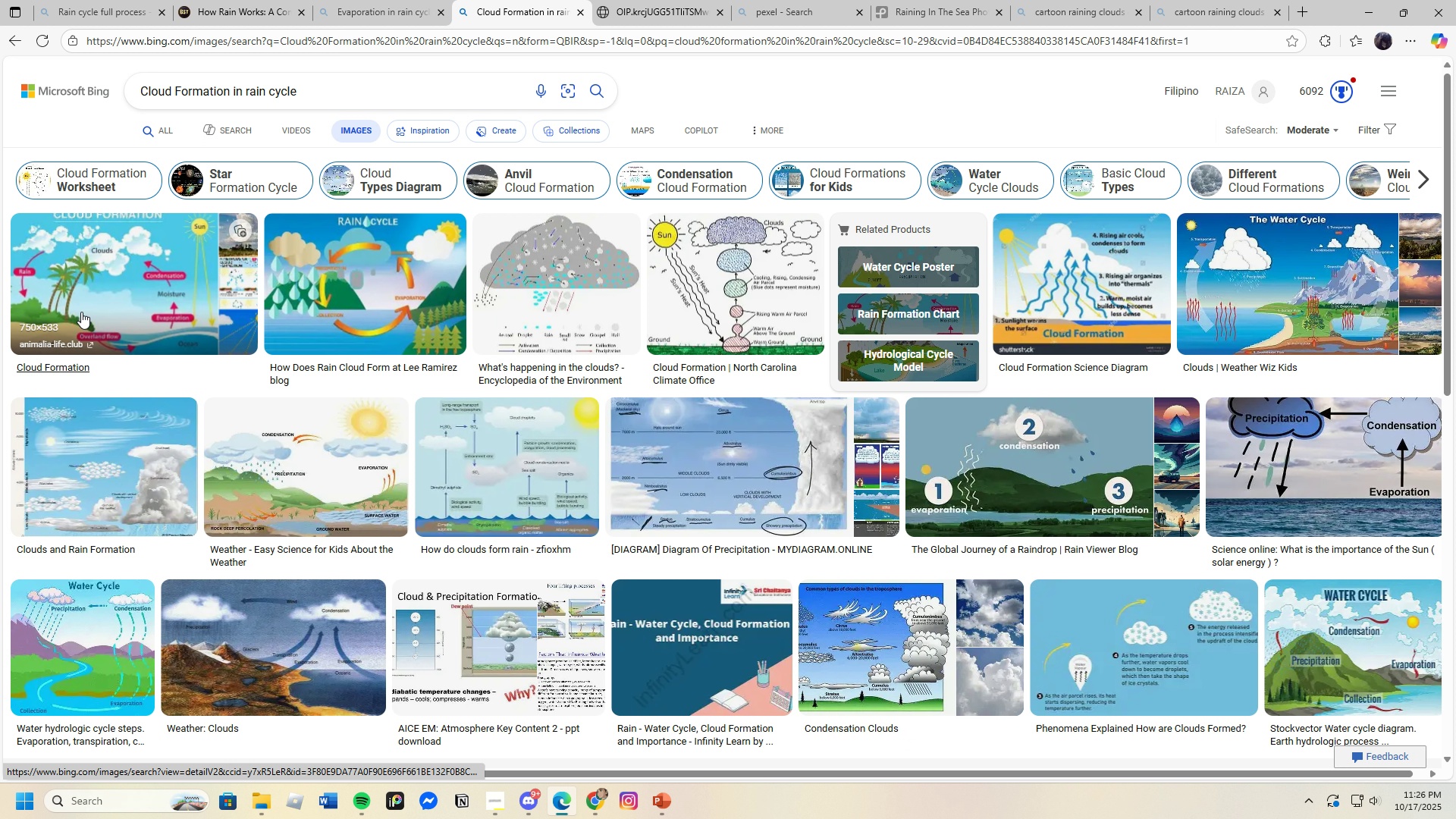 
left_click([81, 312])
 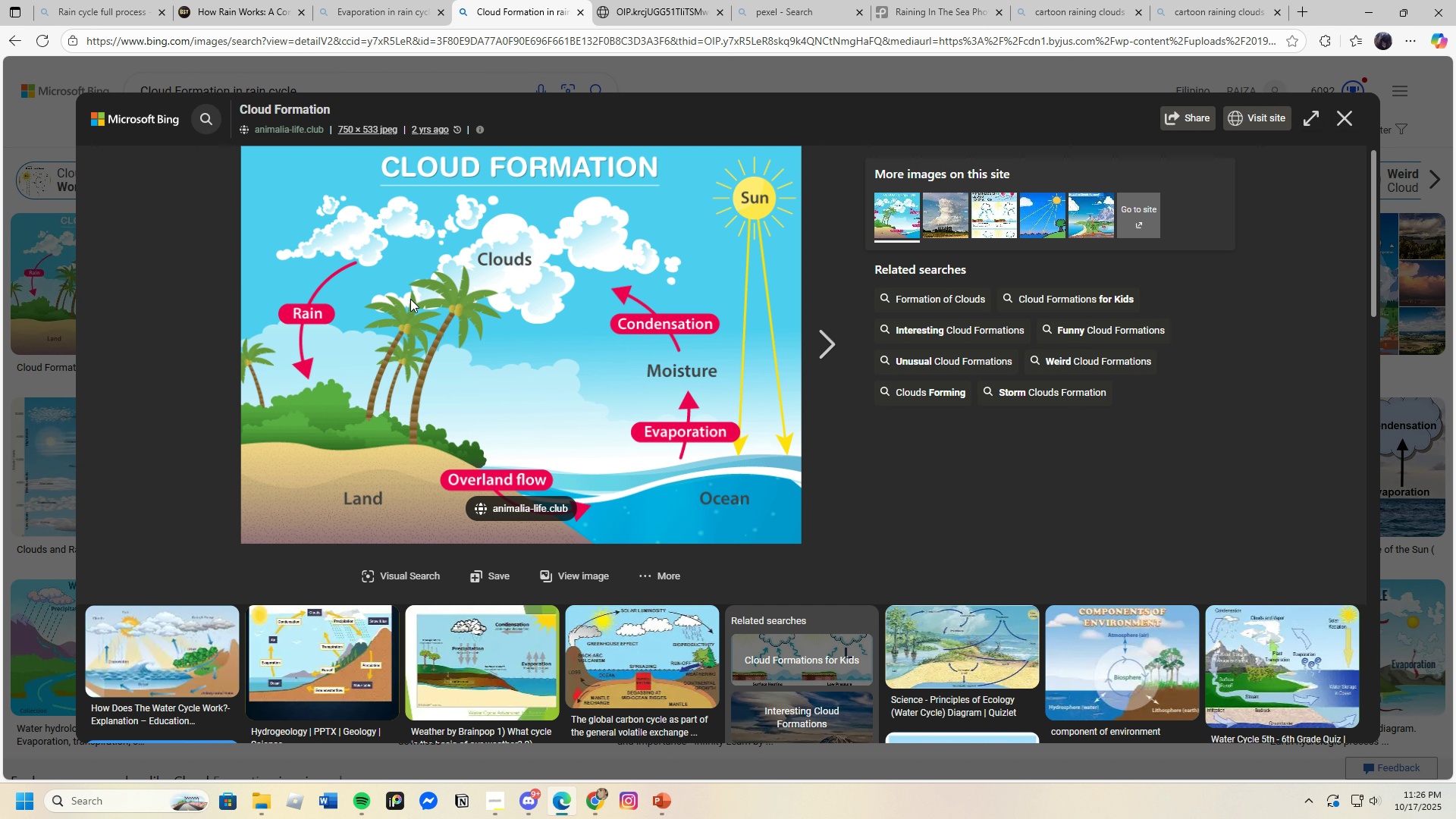 
right_click([410, 299])
 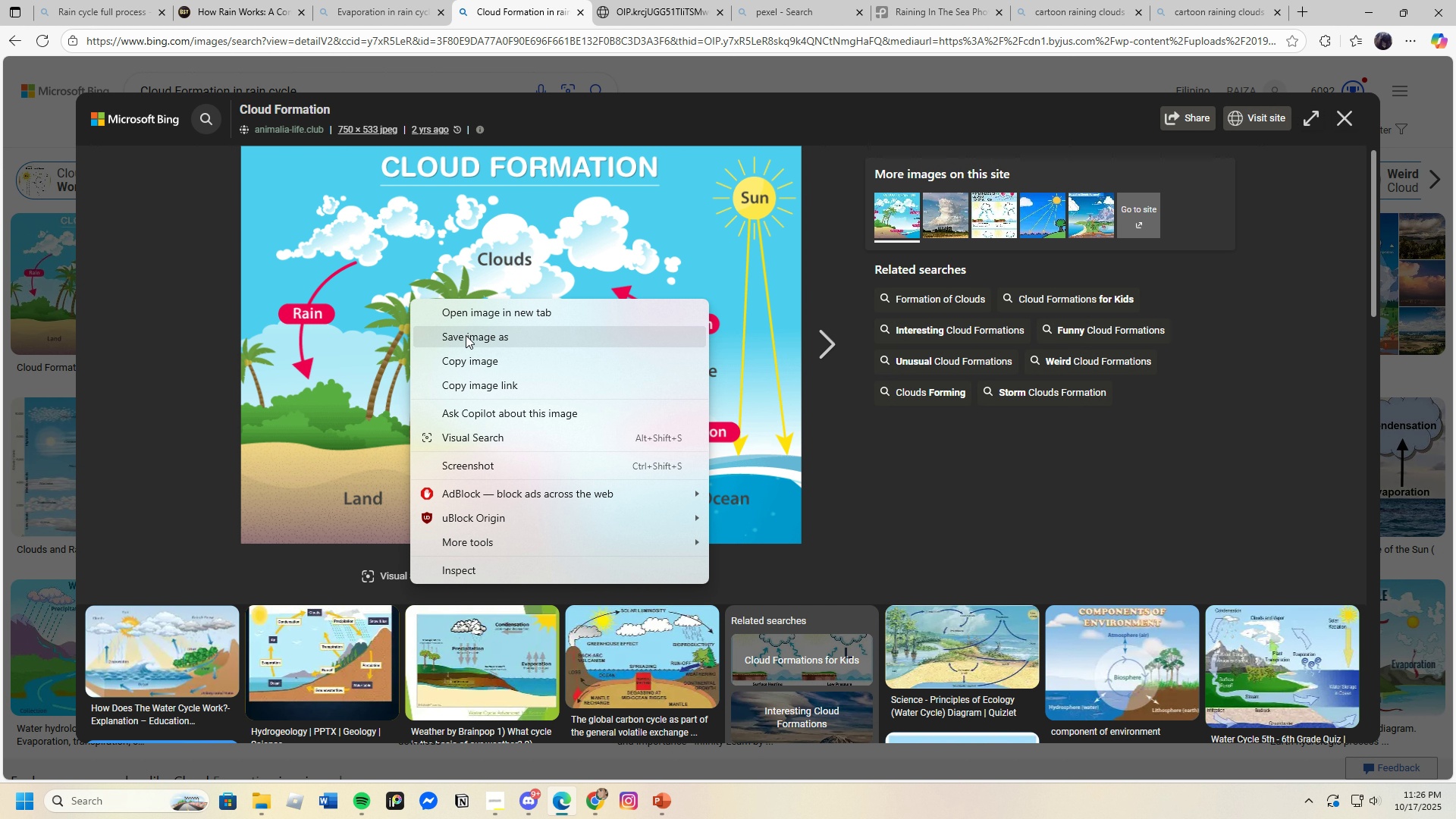 
left_click([471, 318])
 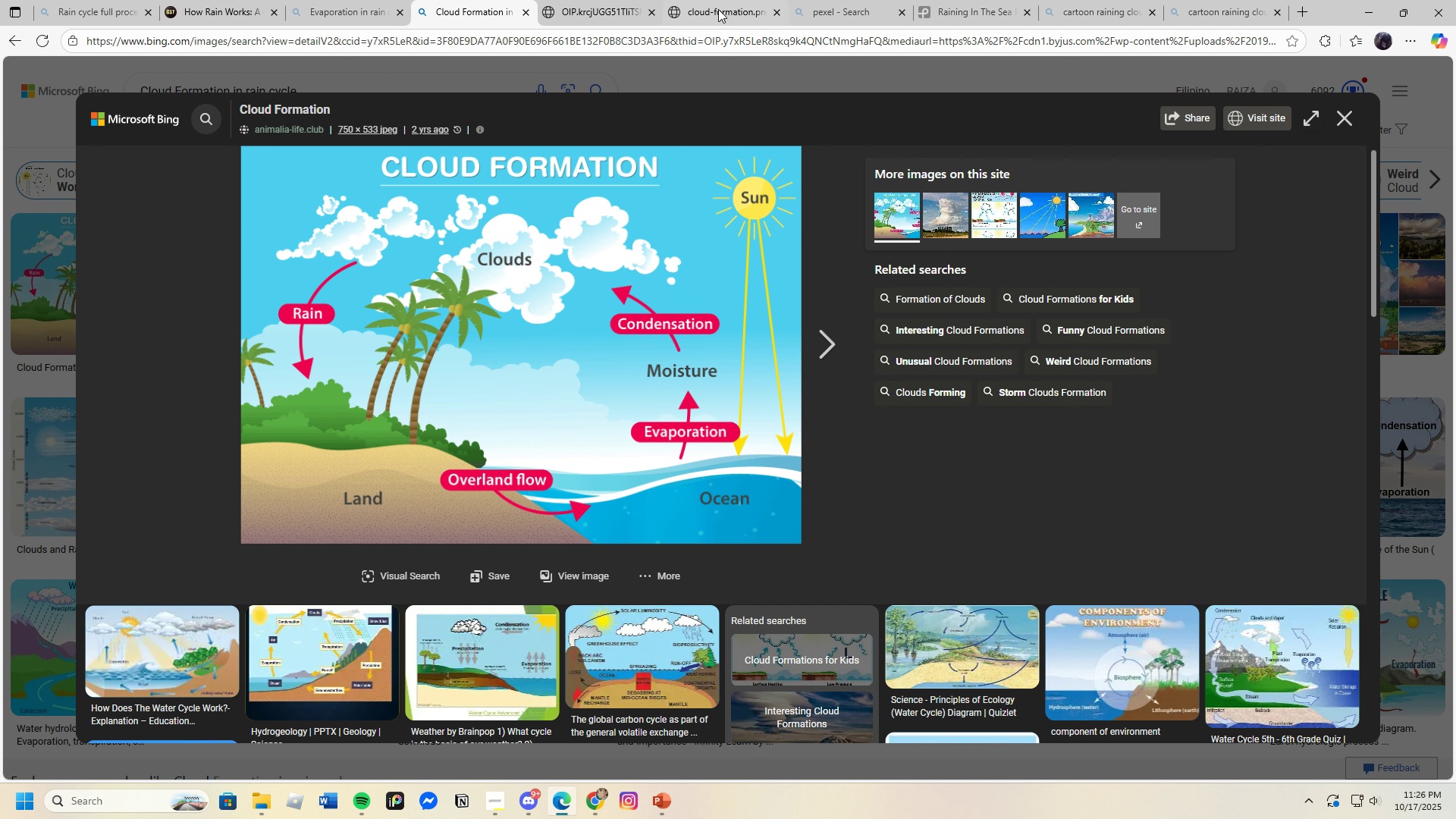 
left_click([718, 7])
 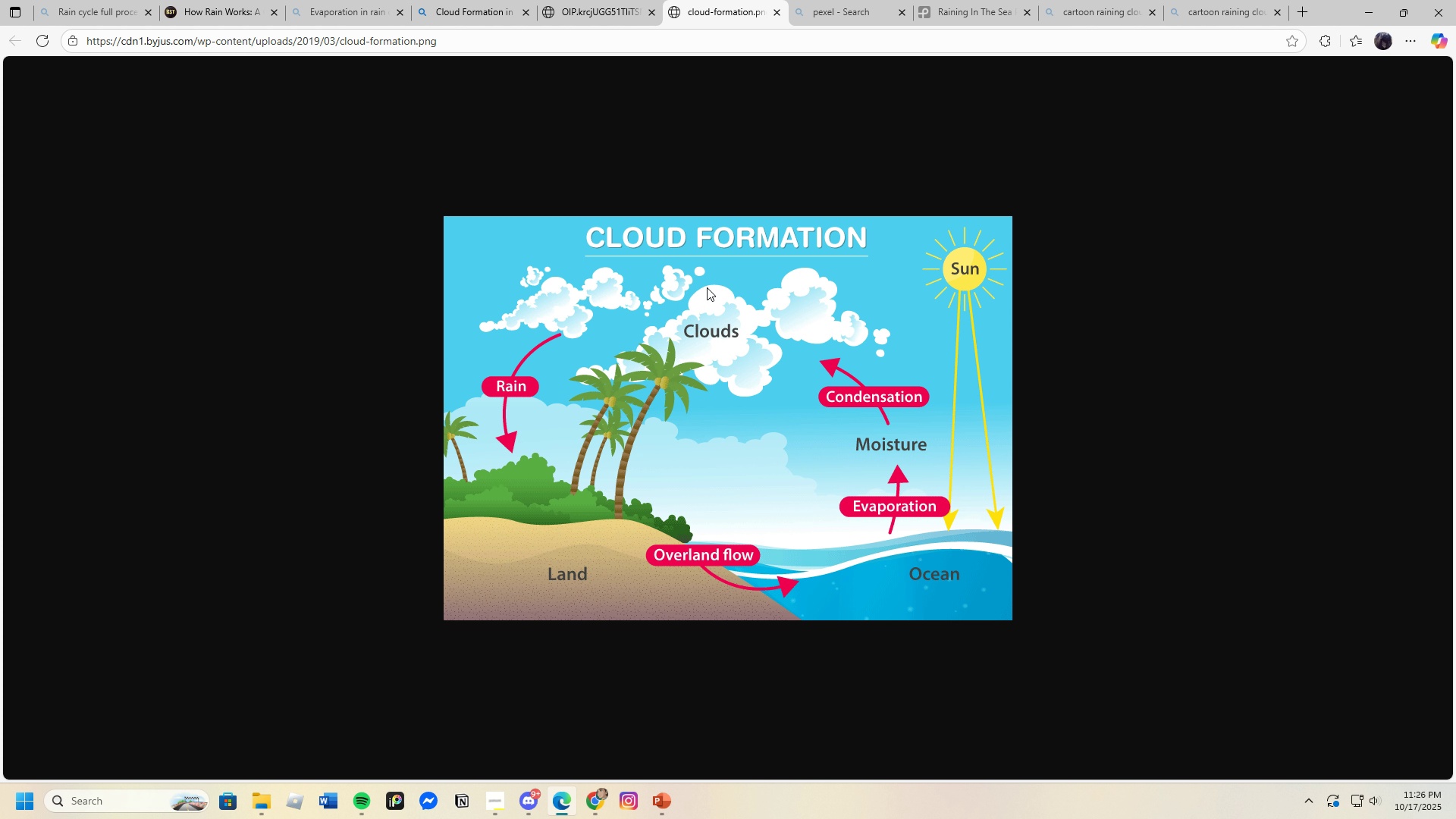 
right_click([707, 287])
 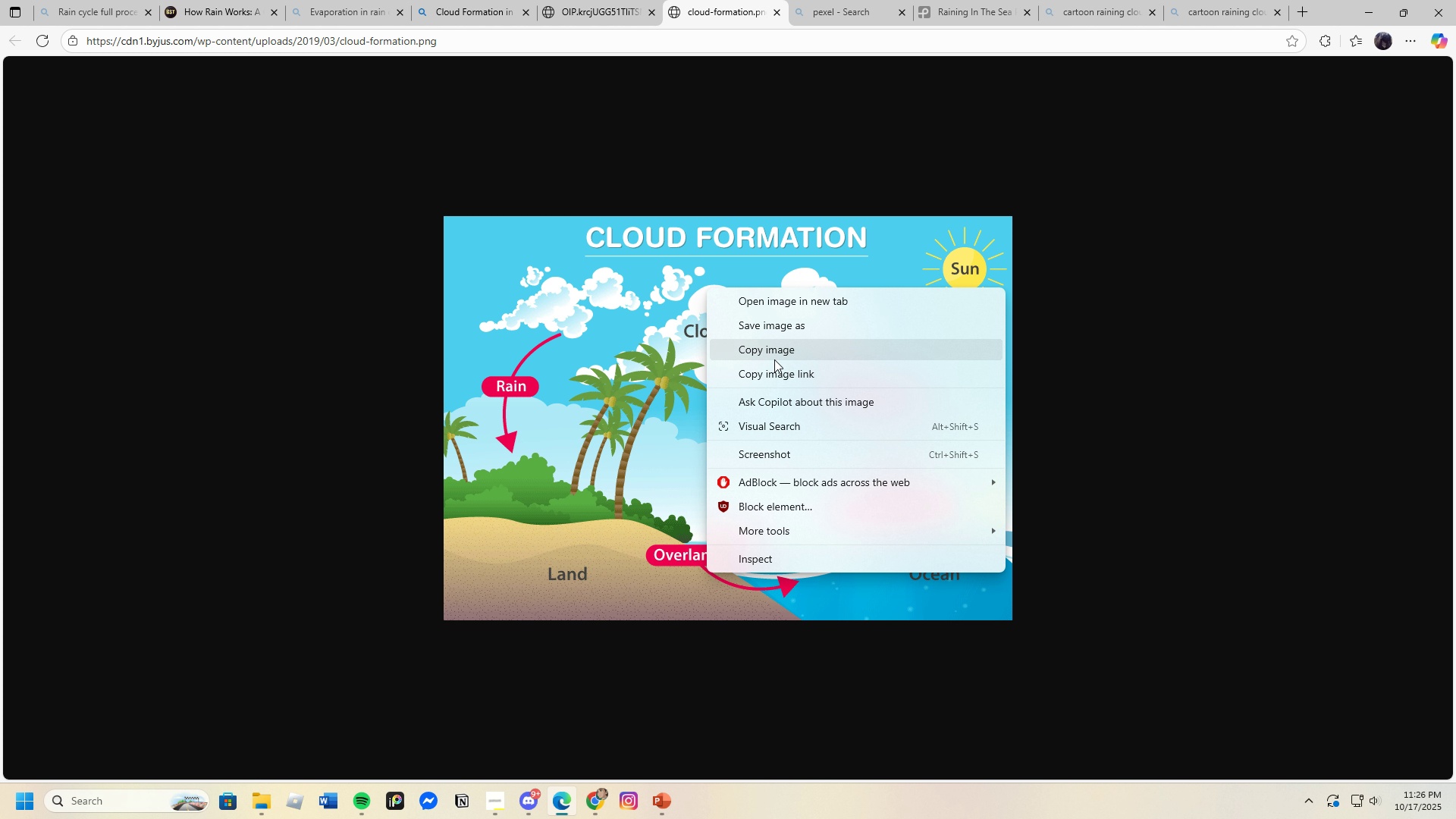 
left_click([770, 325])
 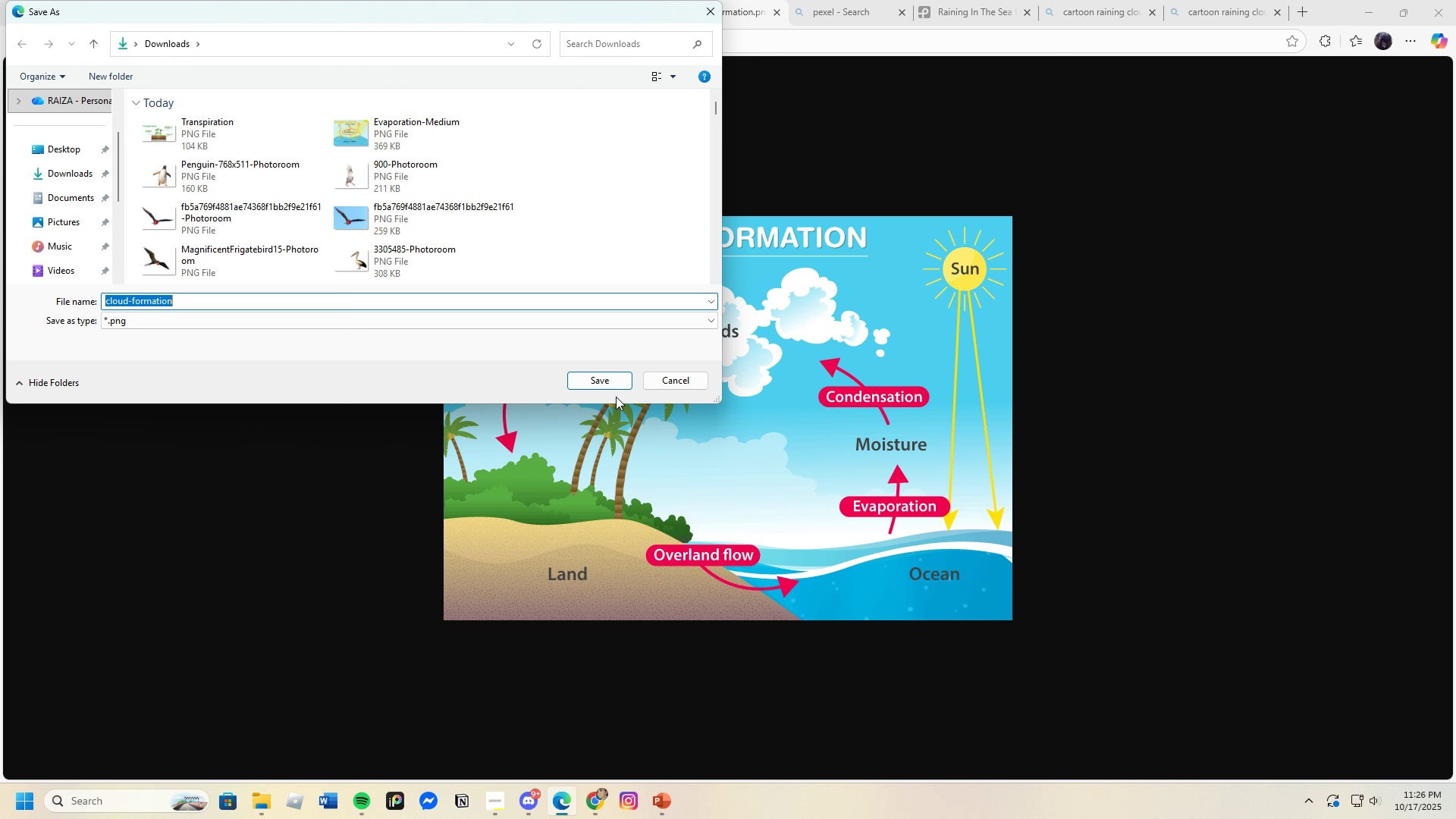 
left_click([610, 380])
 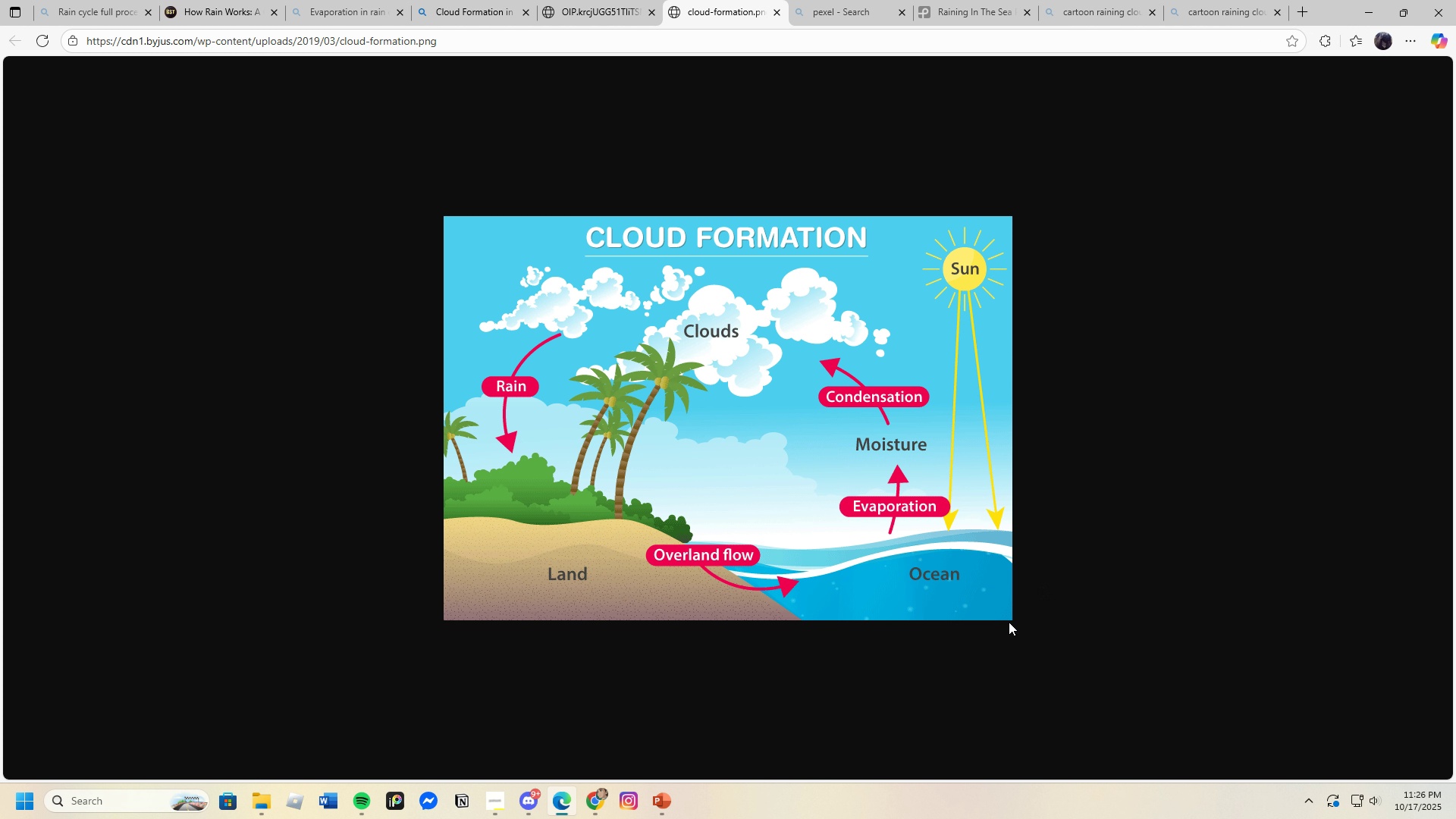 
left_click([912, 716])
 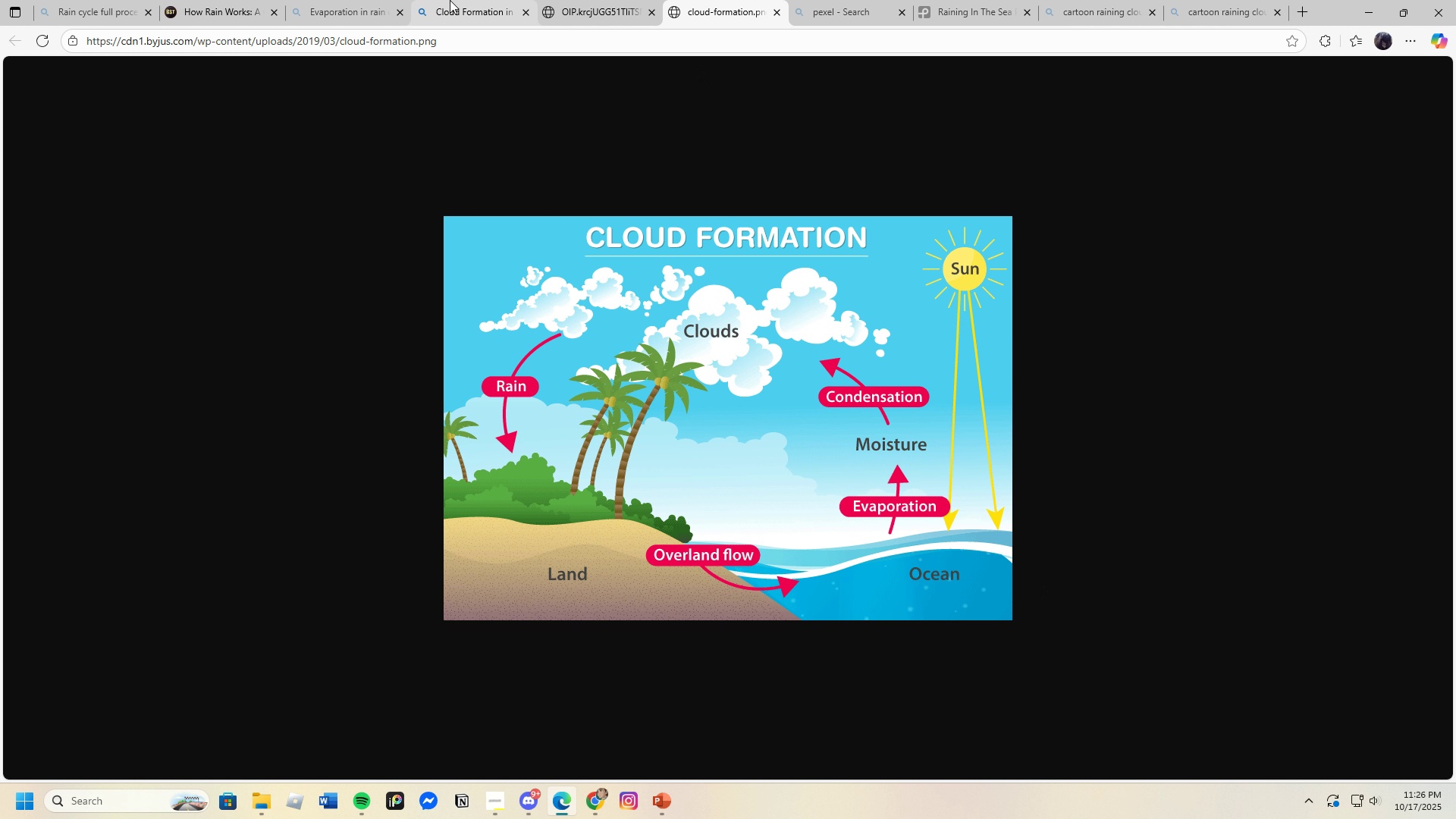 
left_click([444, 0])
 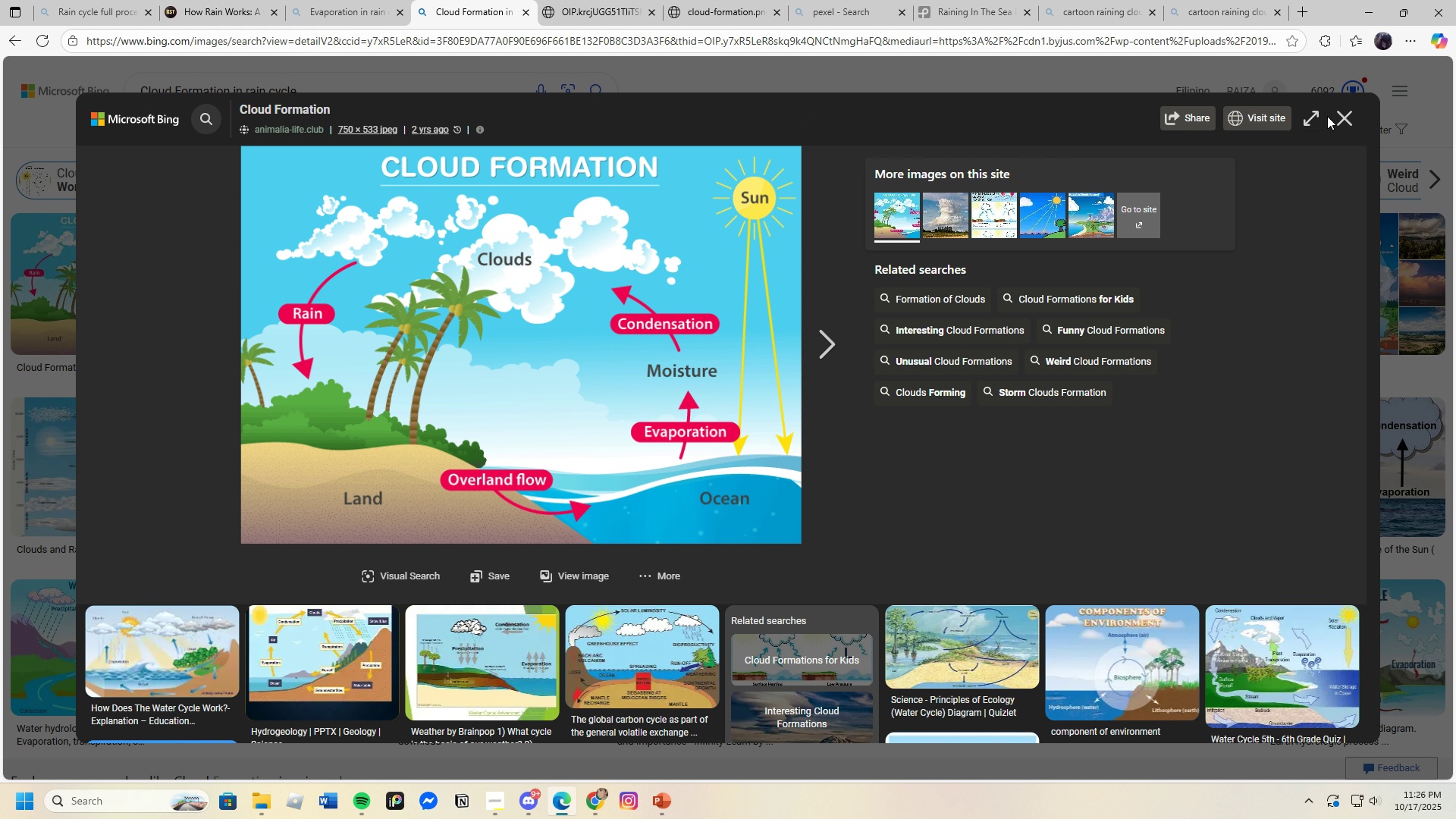 
left_click([1341, 111])
 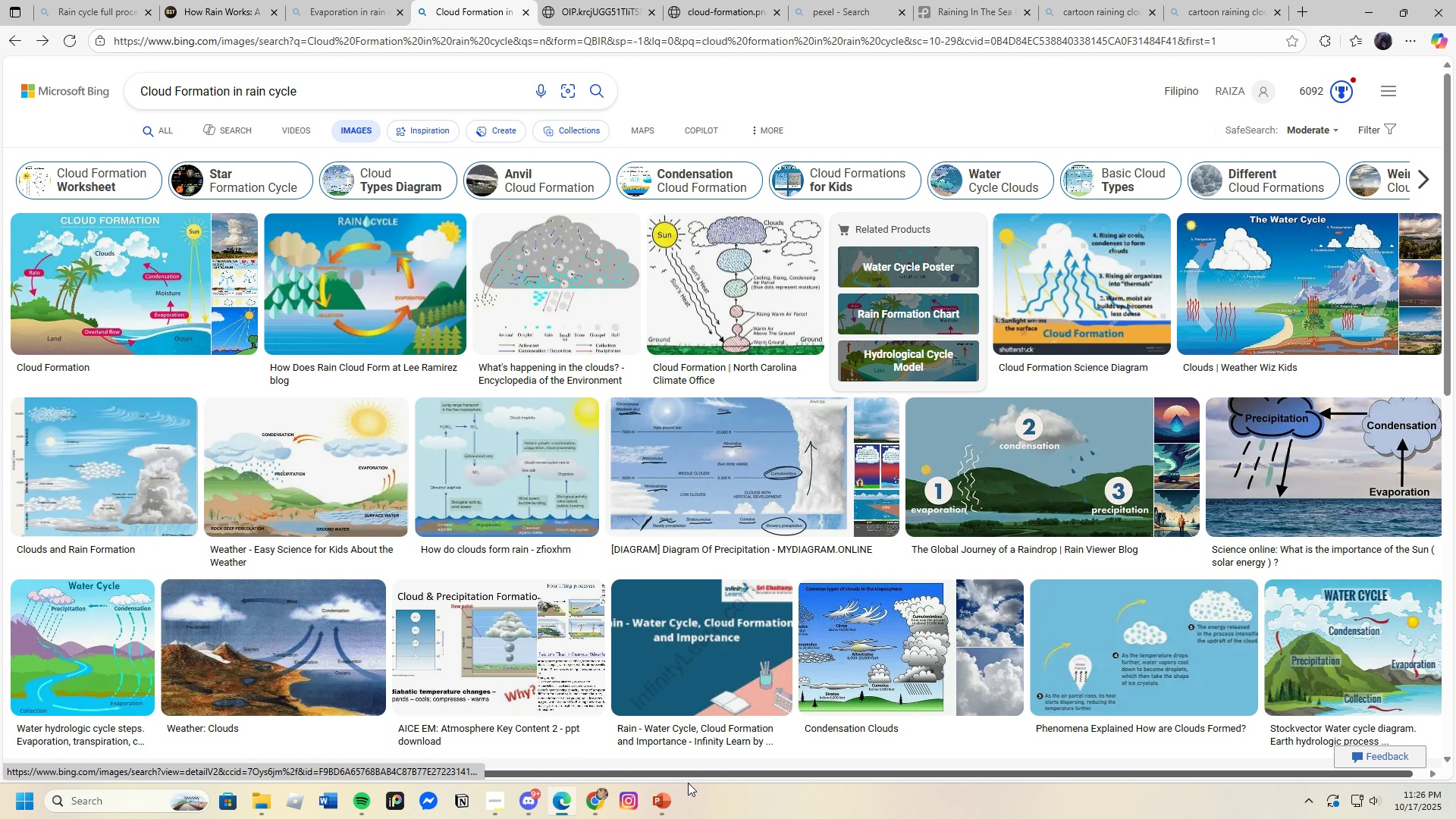 
left_click([662, 802])
 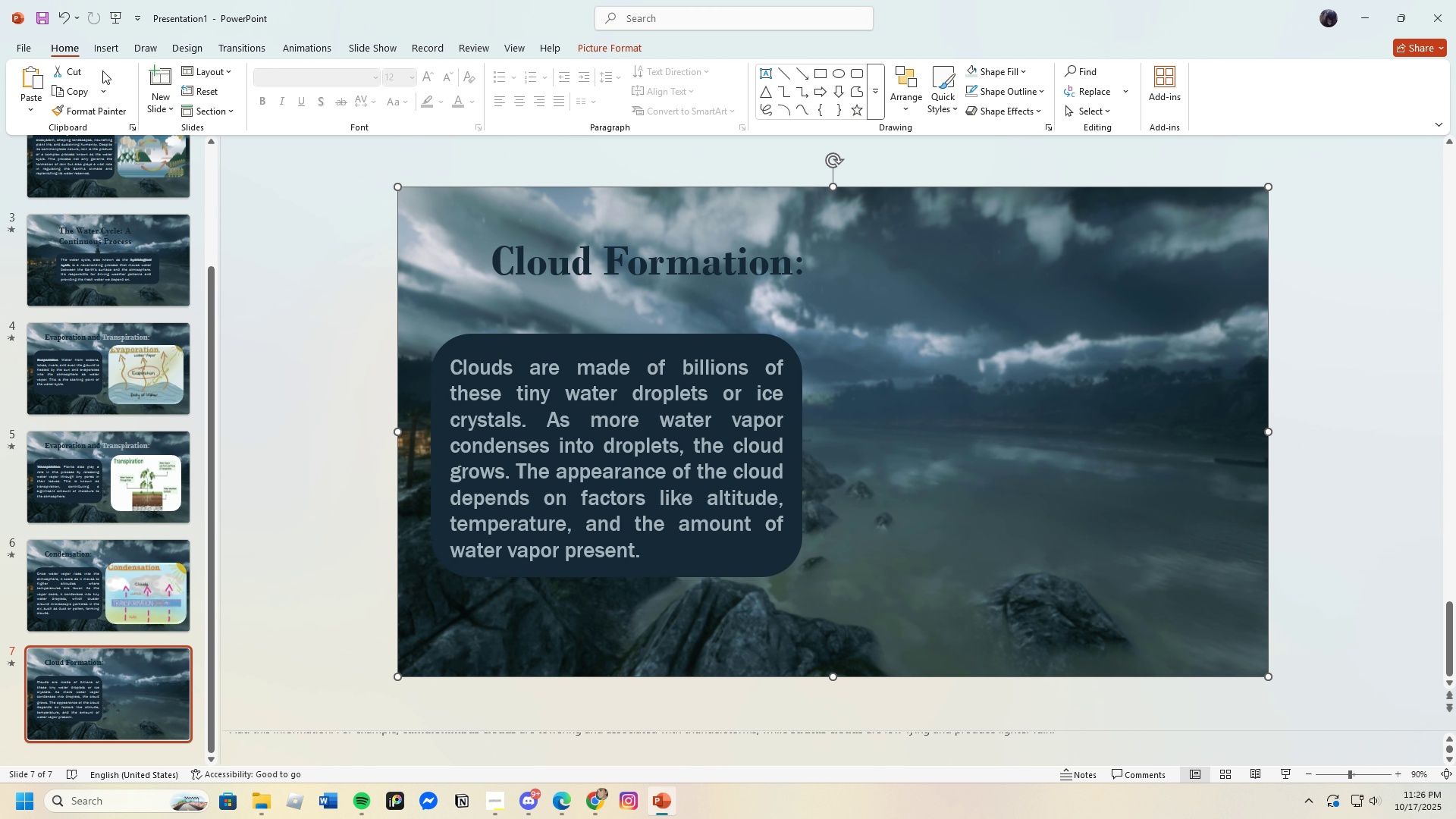 
left_click([113, 57])
 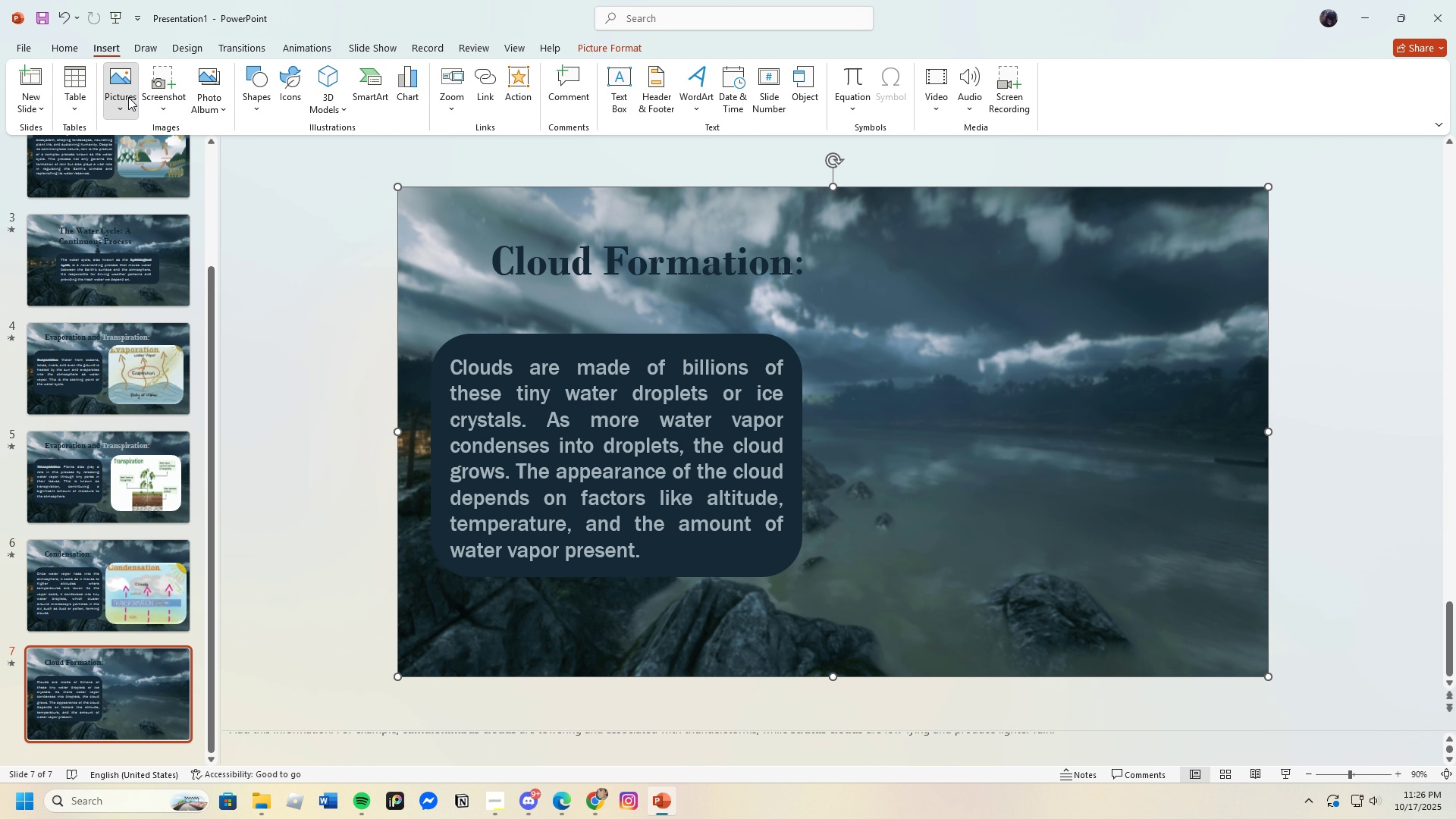 
left_click([128, 97])
 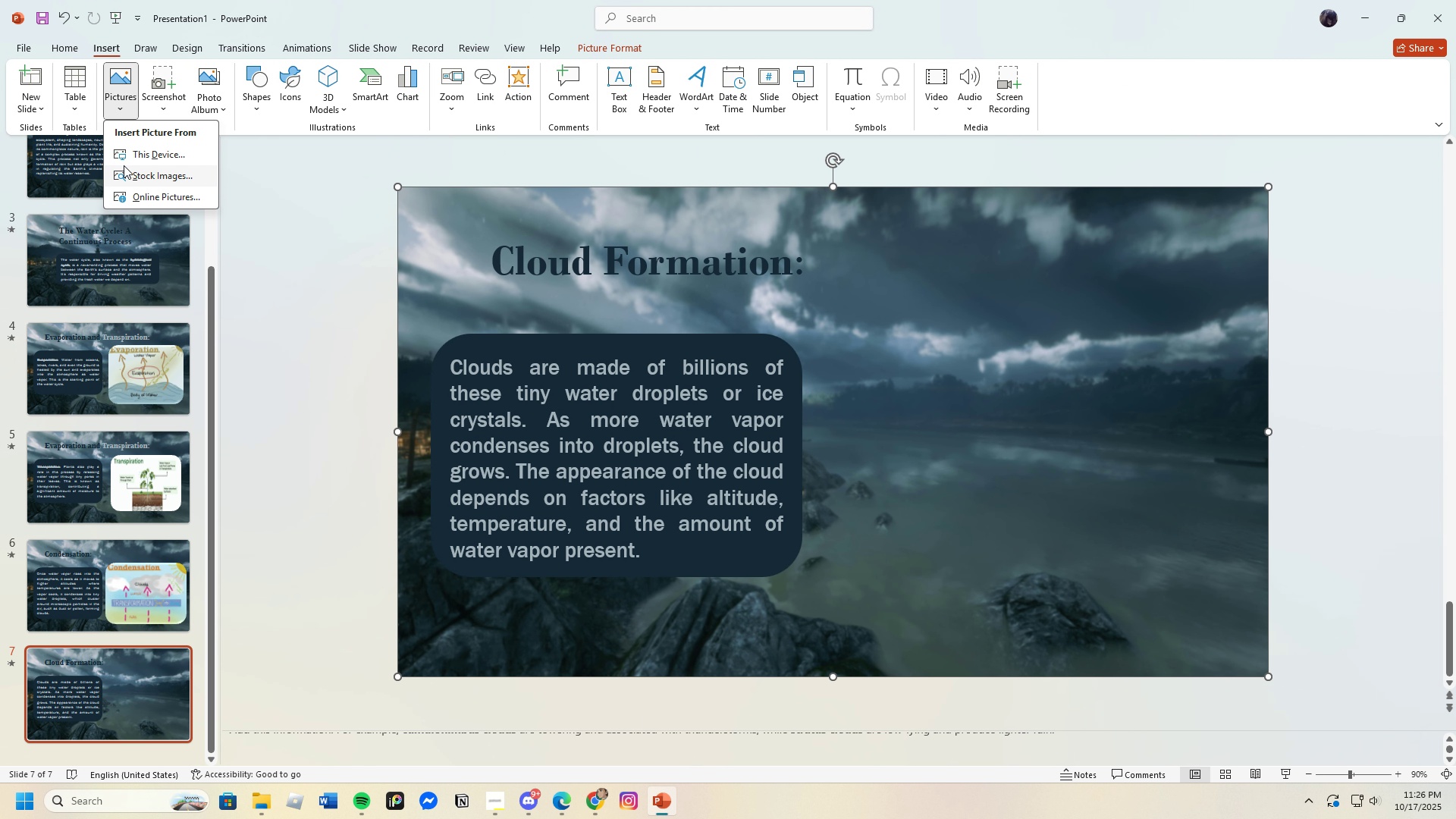 
left_click([124, 163])
 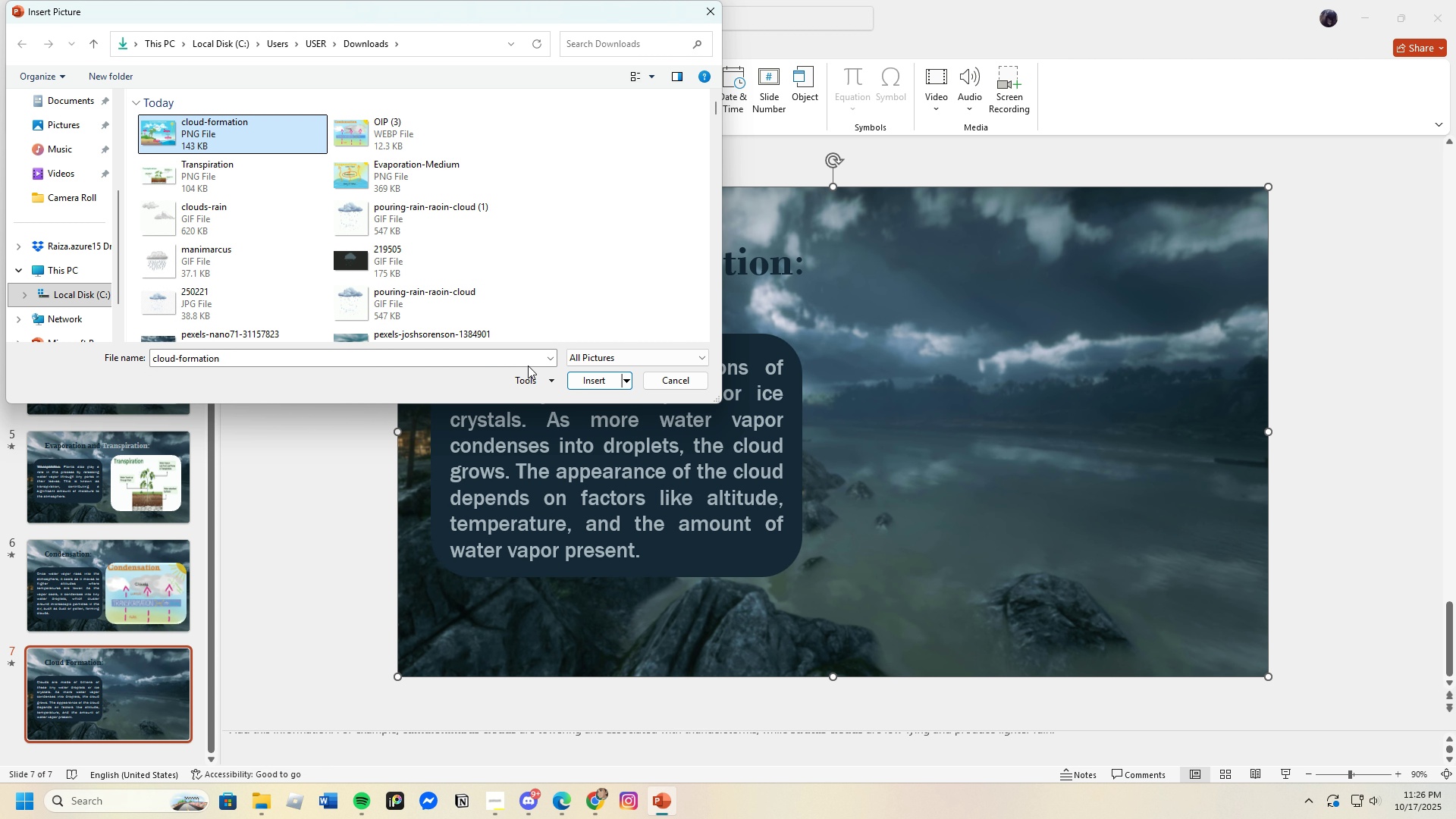 
left_click([582, 382])
 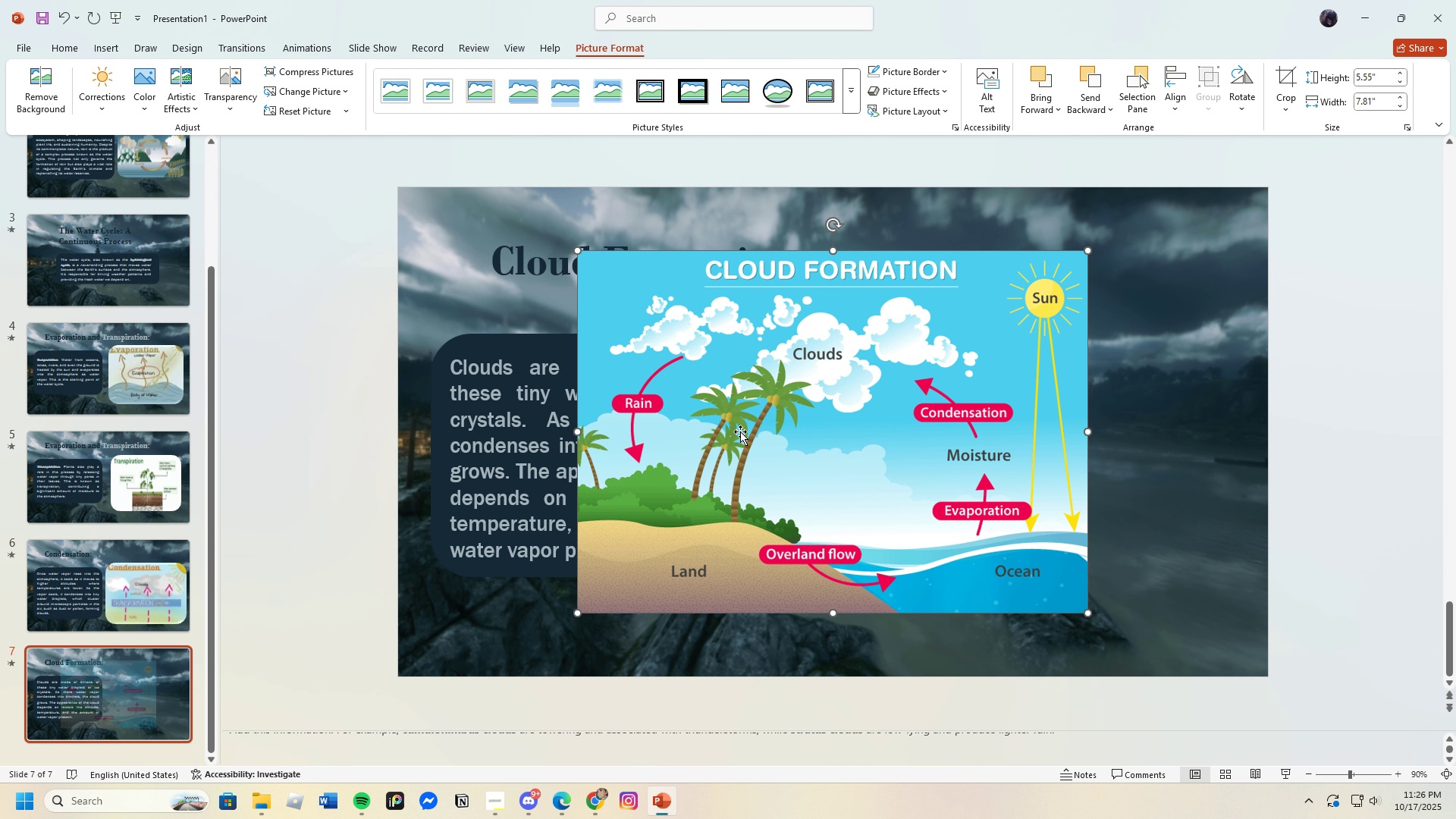 
left_click_drag(start_coordinate=[740, 431], to_coordinate=[948, 453])
 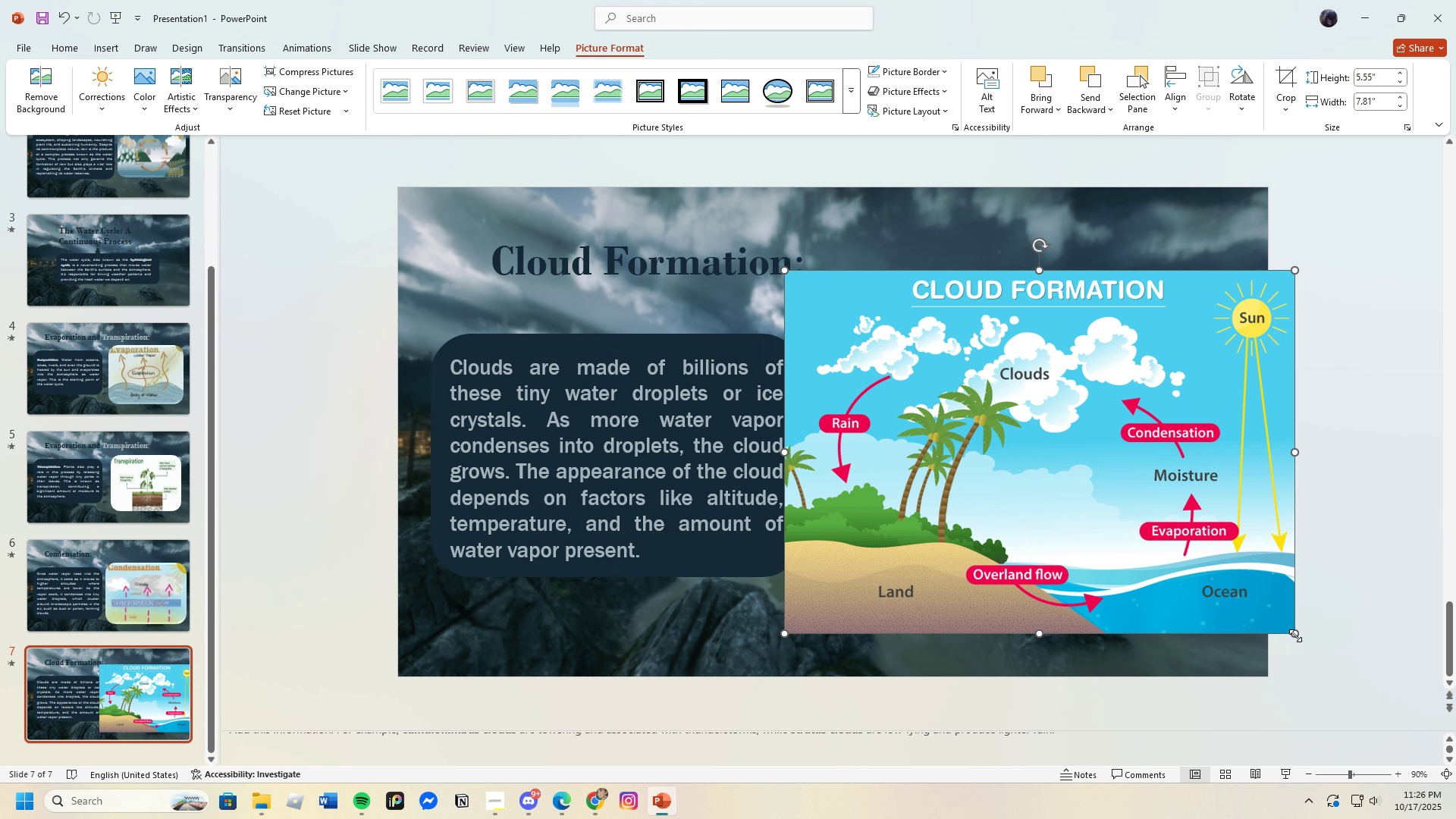 
left_click_drag(start_coordinate=[1296, 635], to_coordinate=[1197, 617])
 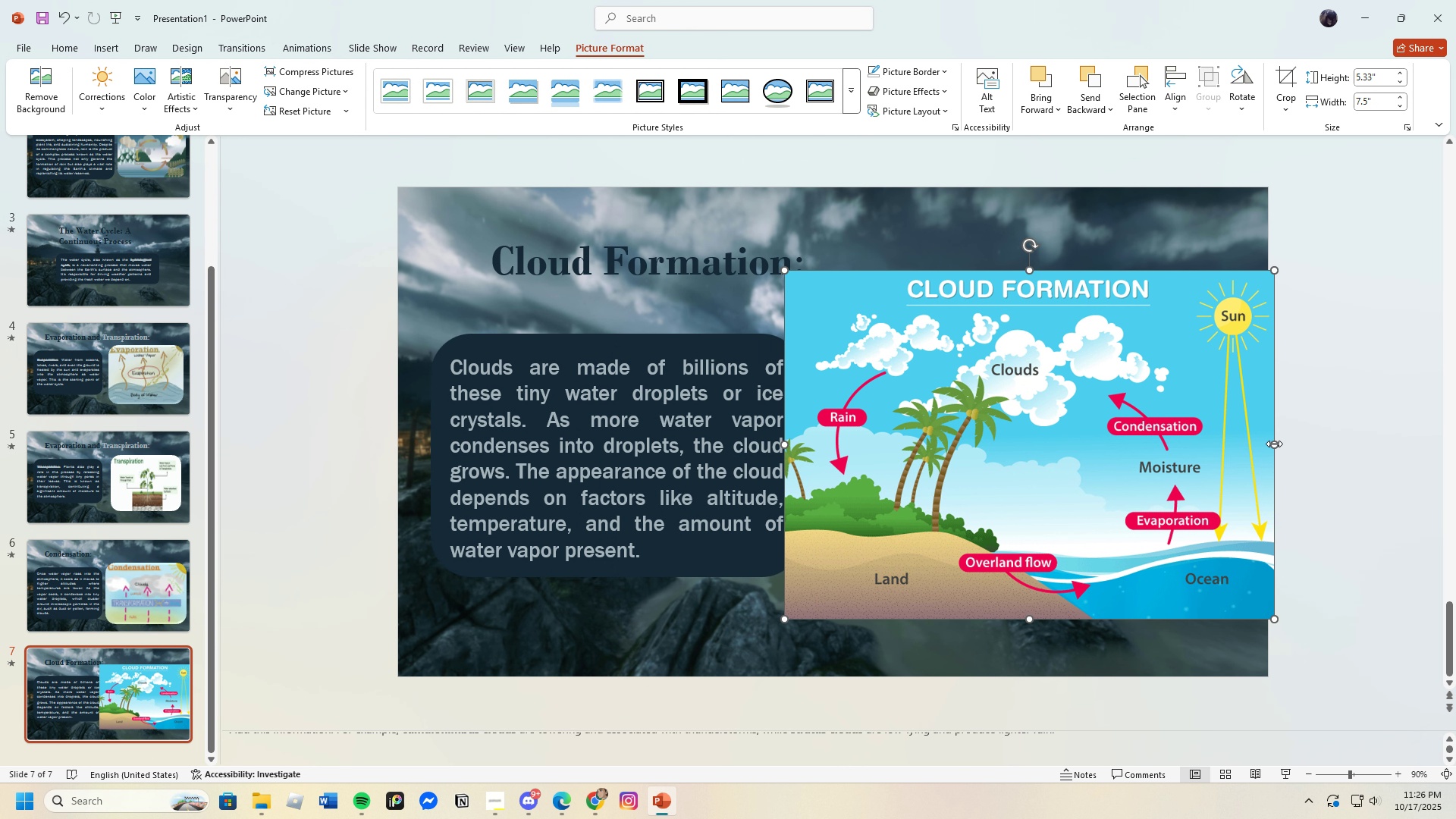 
left_click_drag(start_coordinate=[1272, 443], to_coordinate=[1169, 462])
 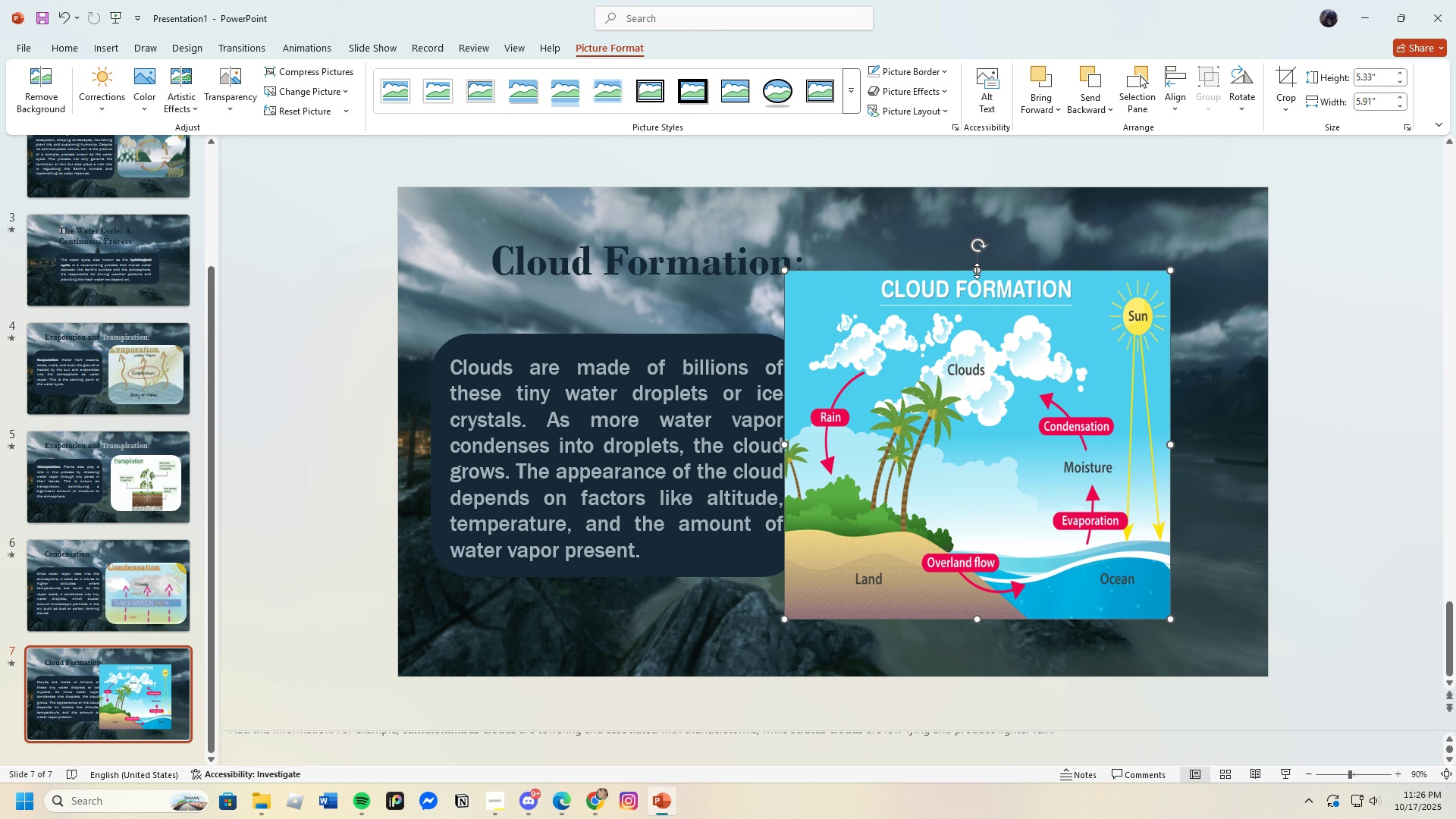 
left_click_drag(start_coordinate=[979, 273], to_coordinate=[982, 340])
 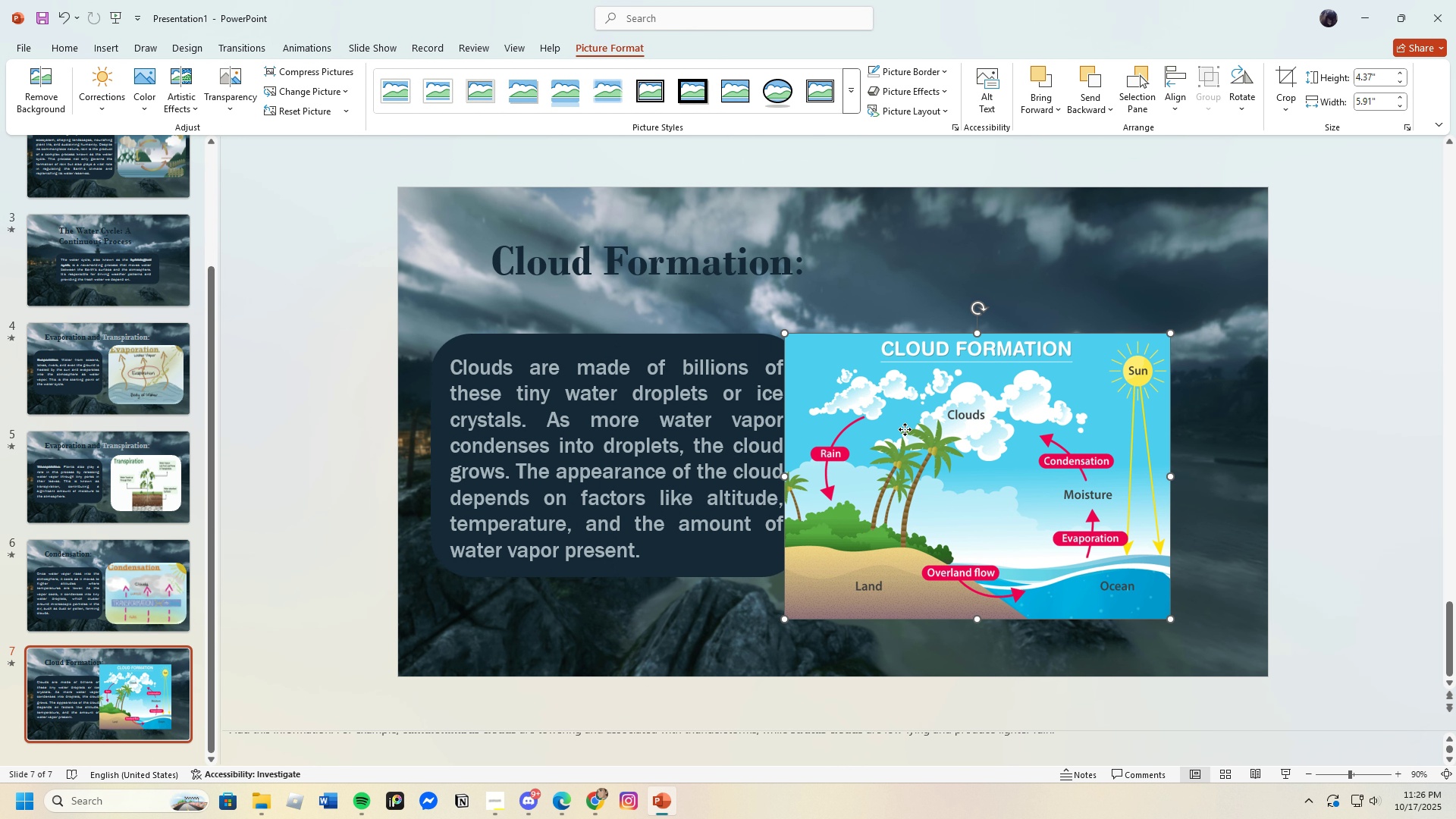 
left_click_drag(start_coordinate=[905, 429], to_coordinate=[964, 413])
 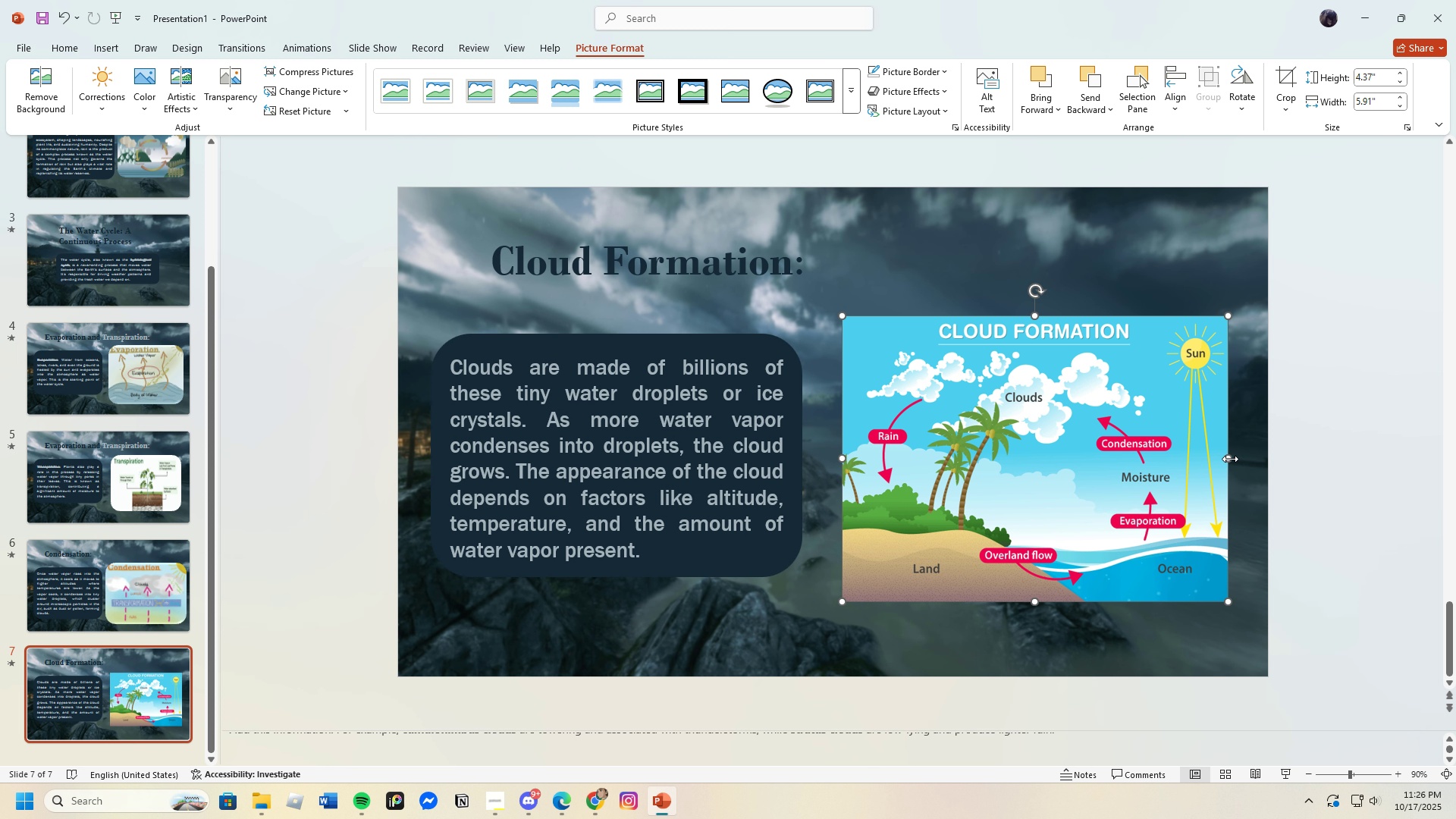 
left_click_drag(start_coordinate=[1230, 459], to_coordinate=[1242, 459])
 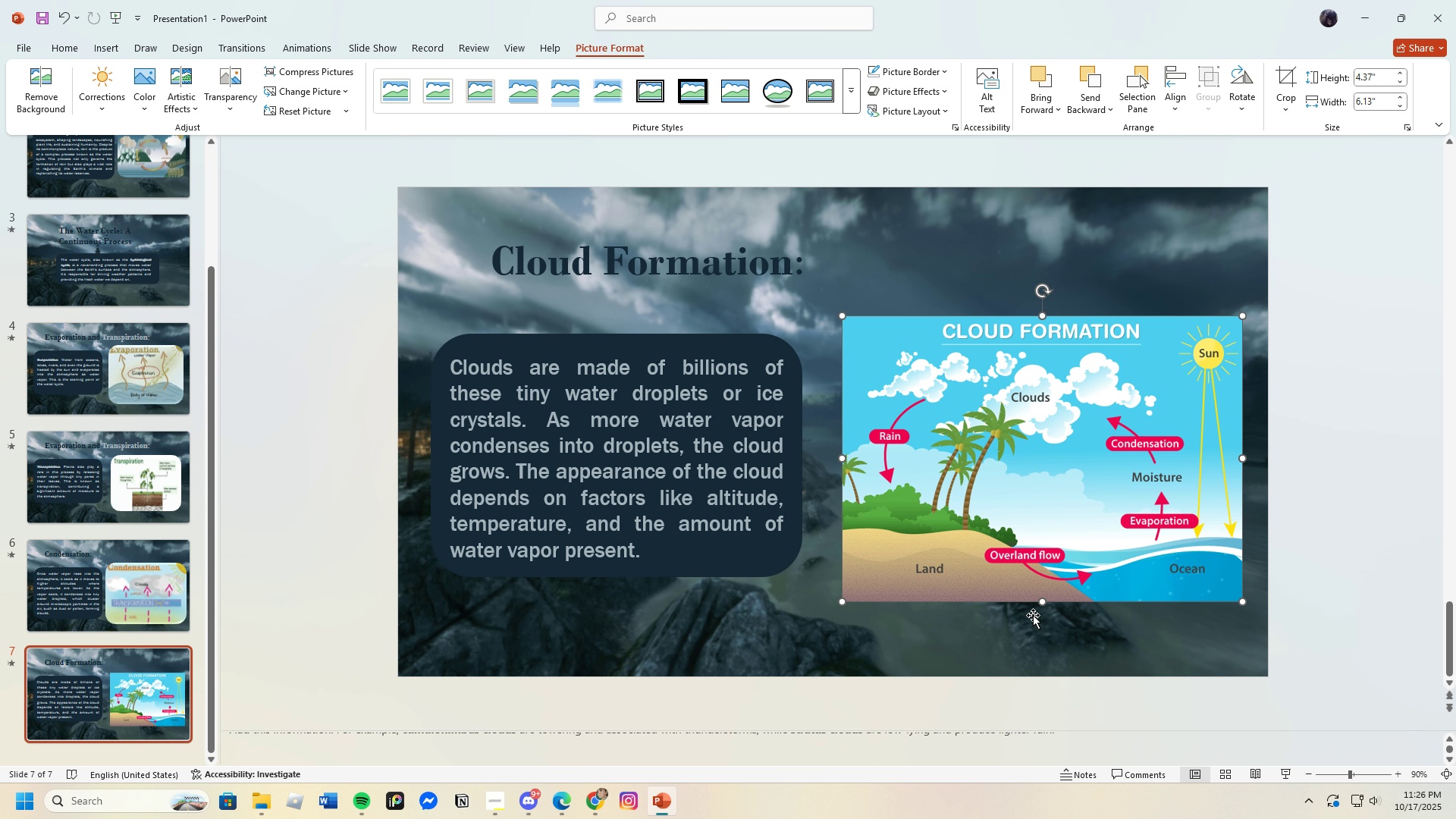 
left_click_drag(start_coordinate=[1045, 604], to_coordinate=[1046, 613])
 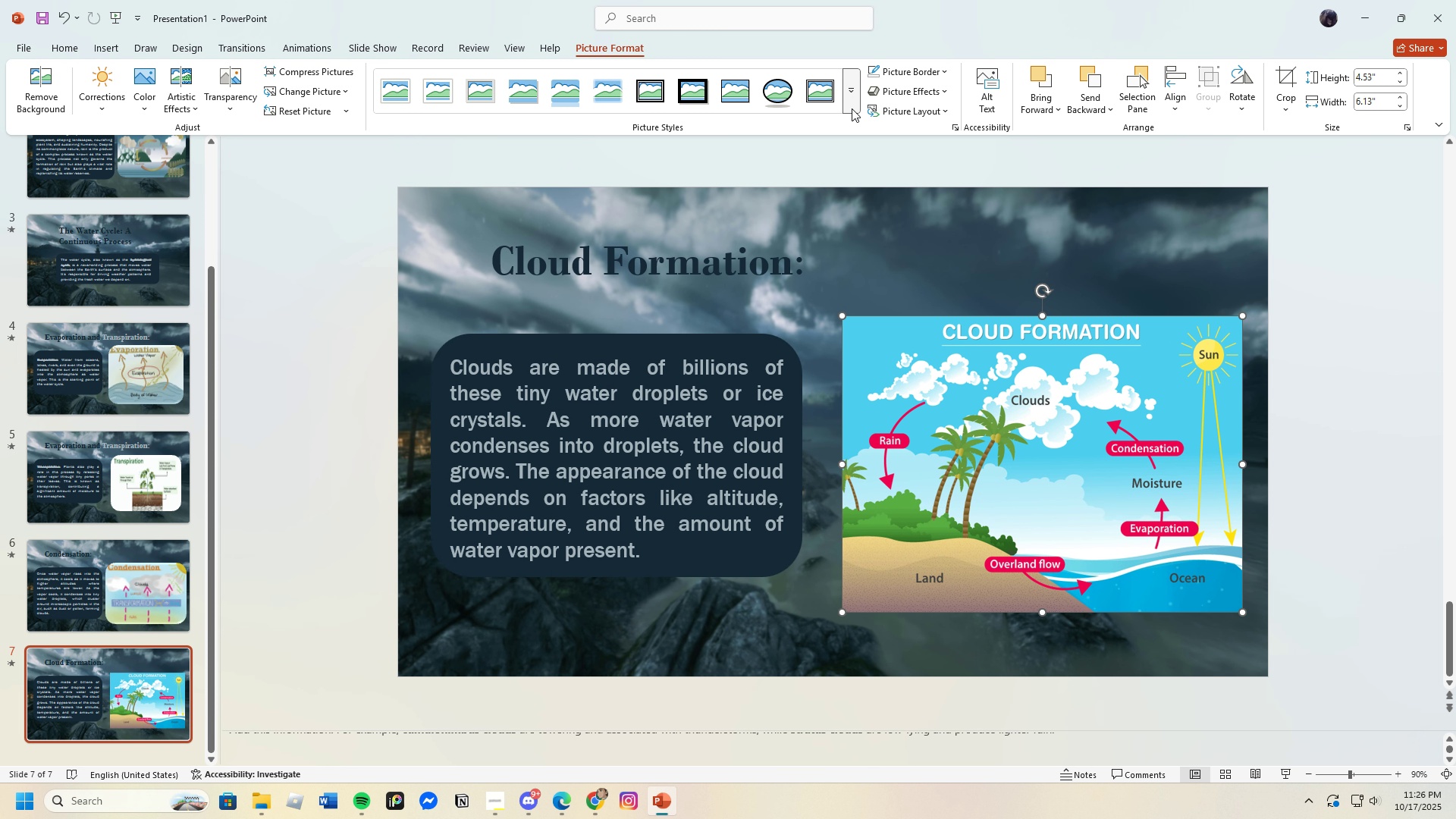 
left_click([852, 105])
 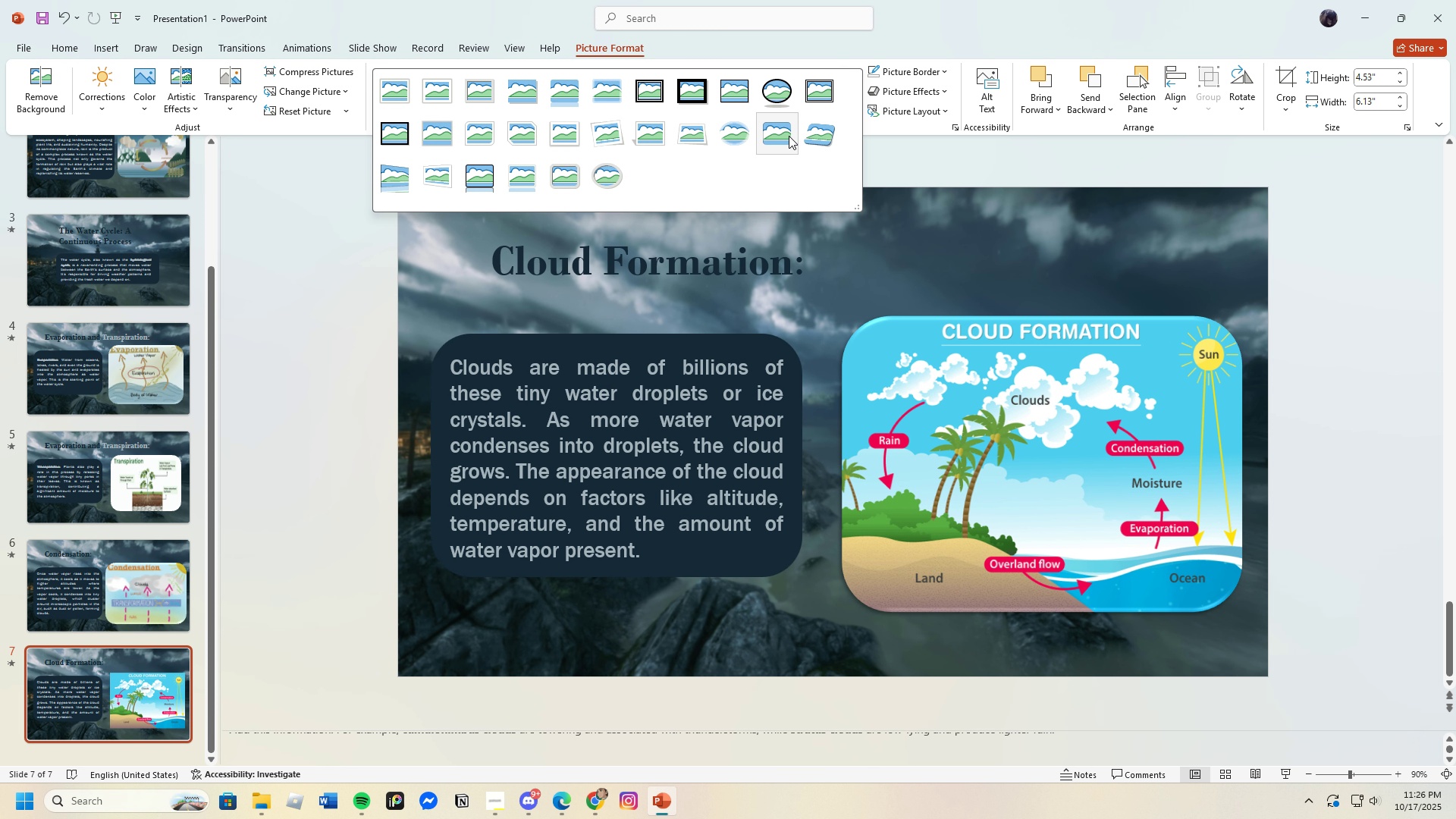 
left_click([789, 136])
 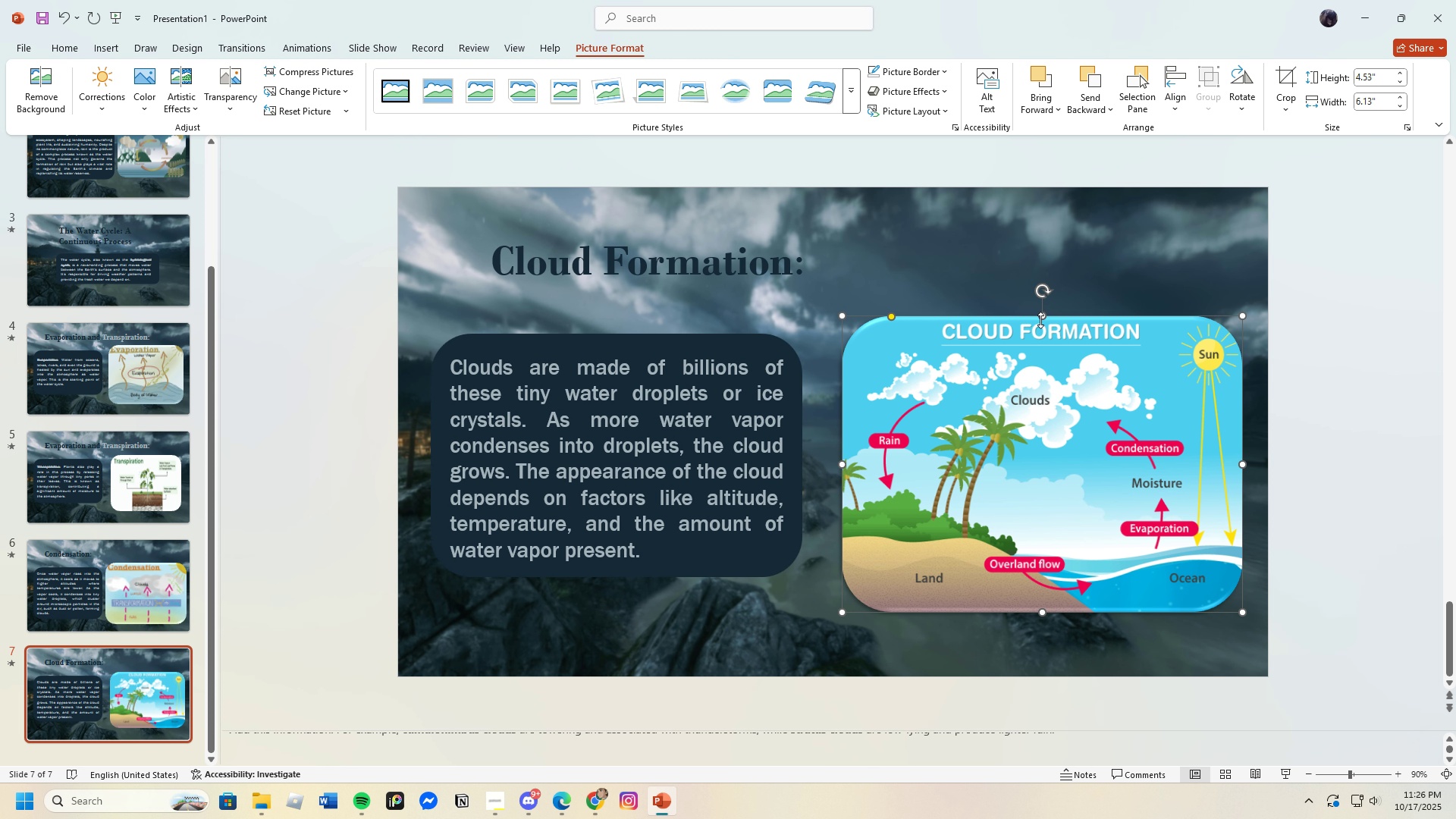 
left_click_drag(start_coordinate=[1040, 317], to_coordinate=[1037, 304])
 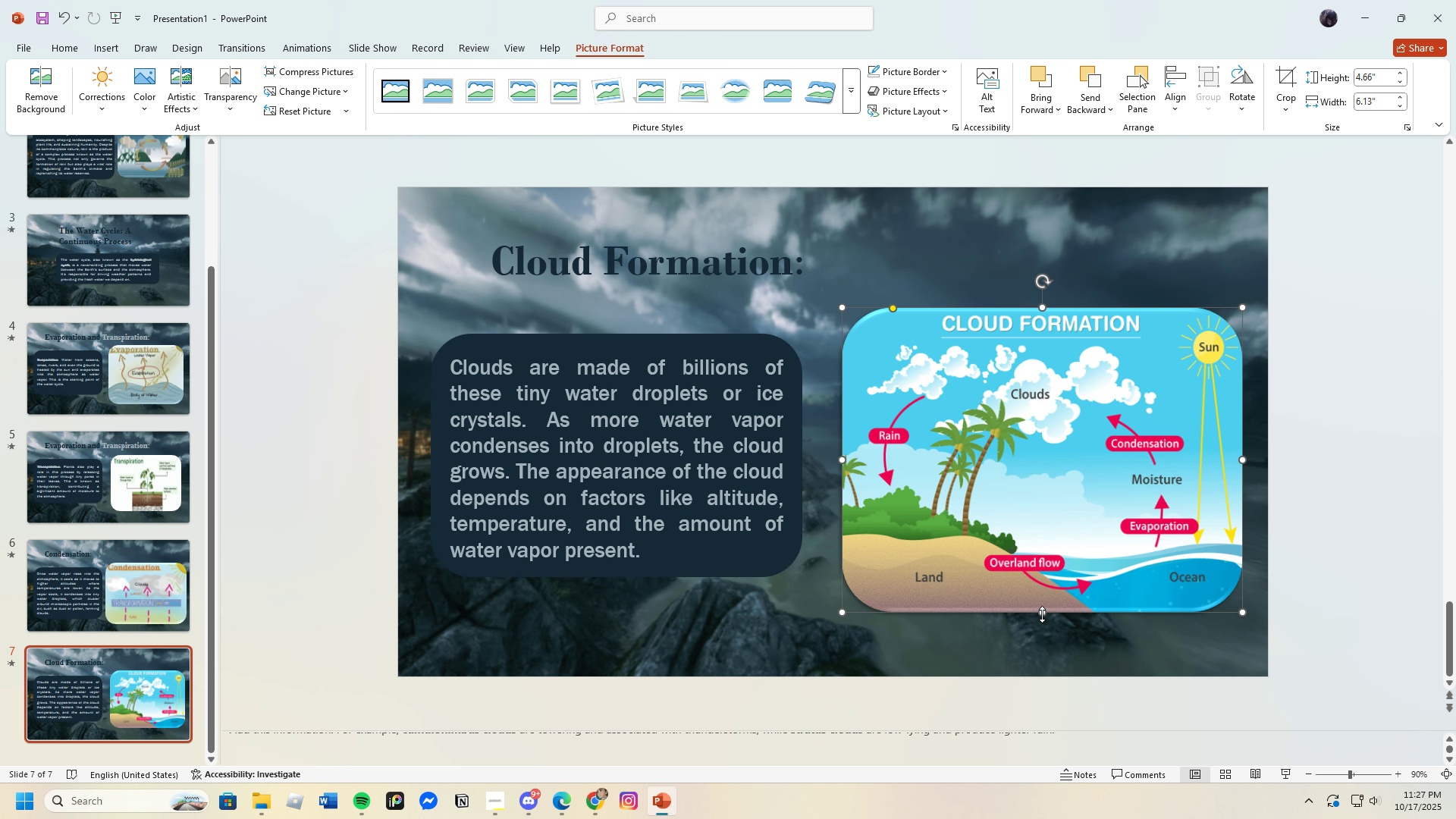 
left_click_drag(start_coordinate=[1042, 614], to_coordinate=[1046, 623])
 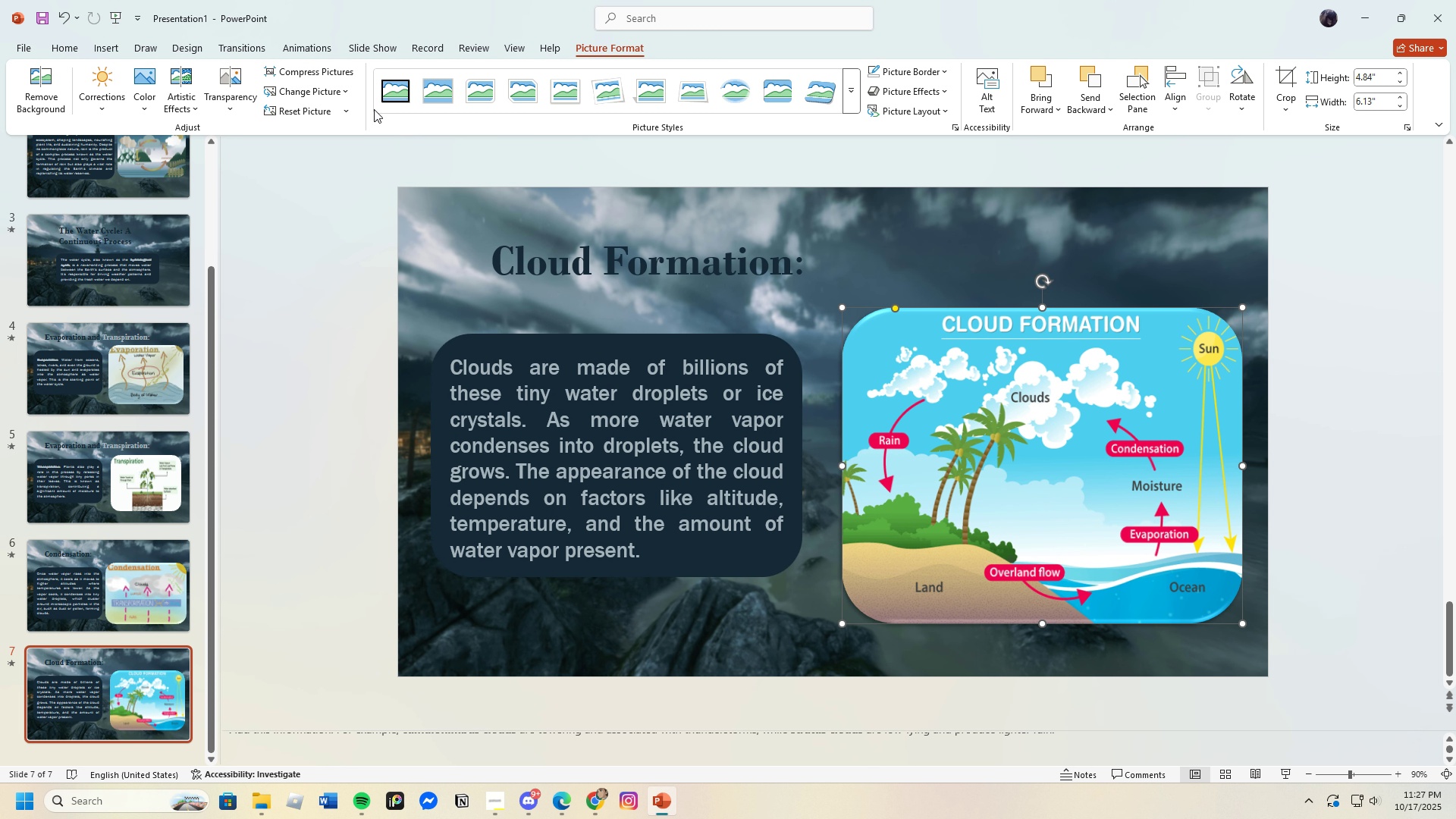 
left_click([141, 84])
 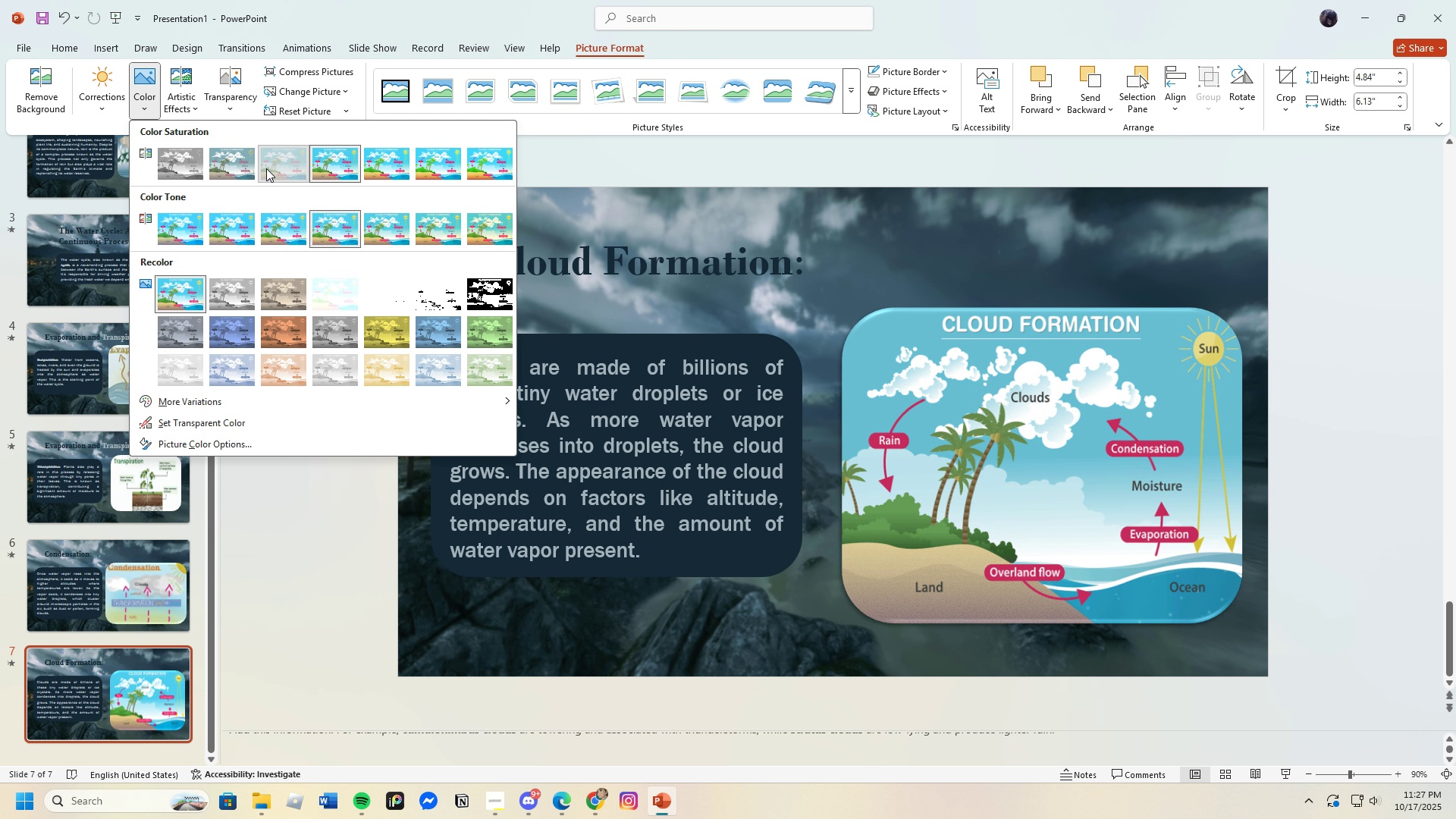 
left_click([266, 168])
 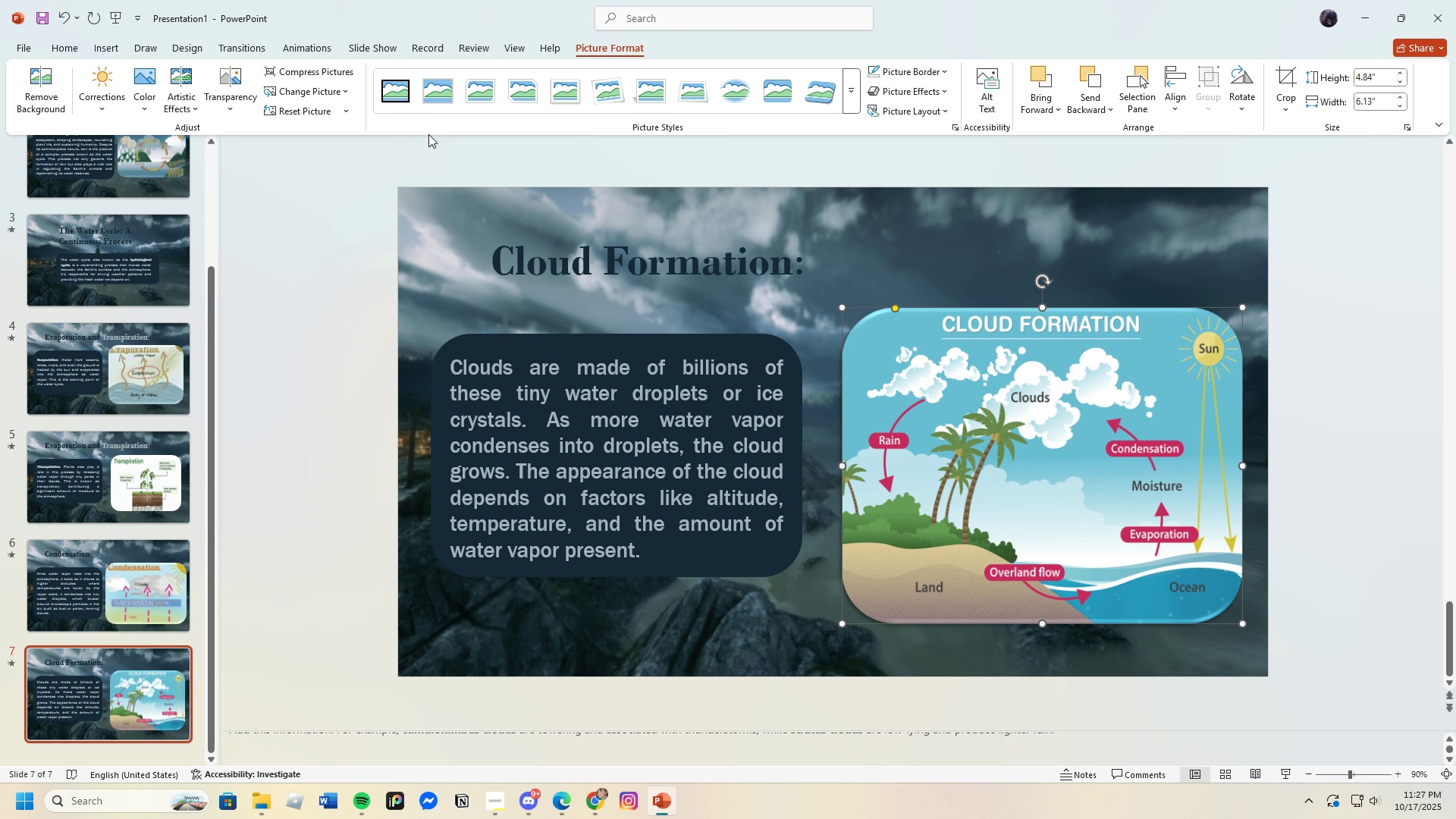 
left_click([310, 43])
 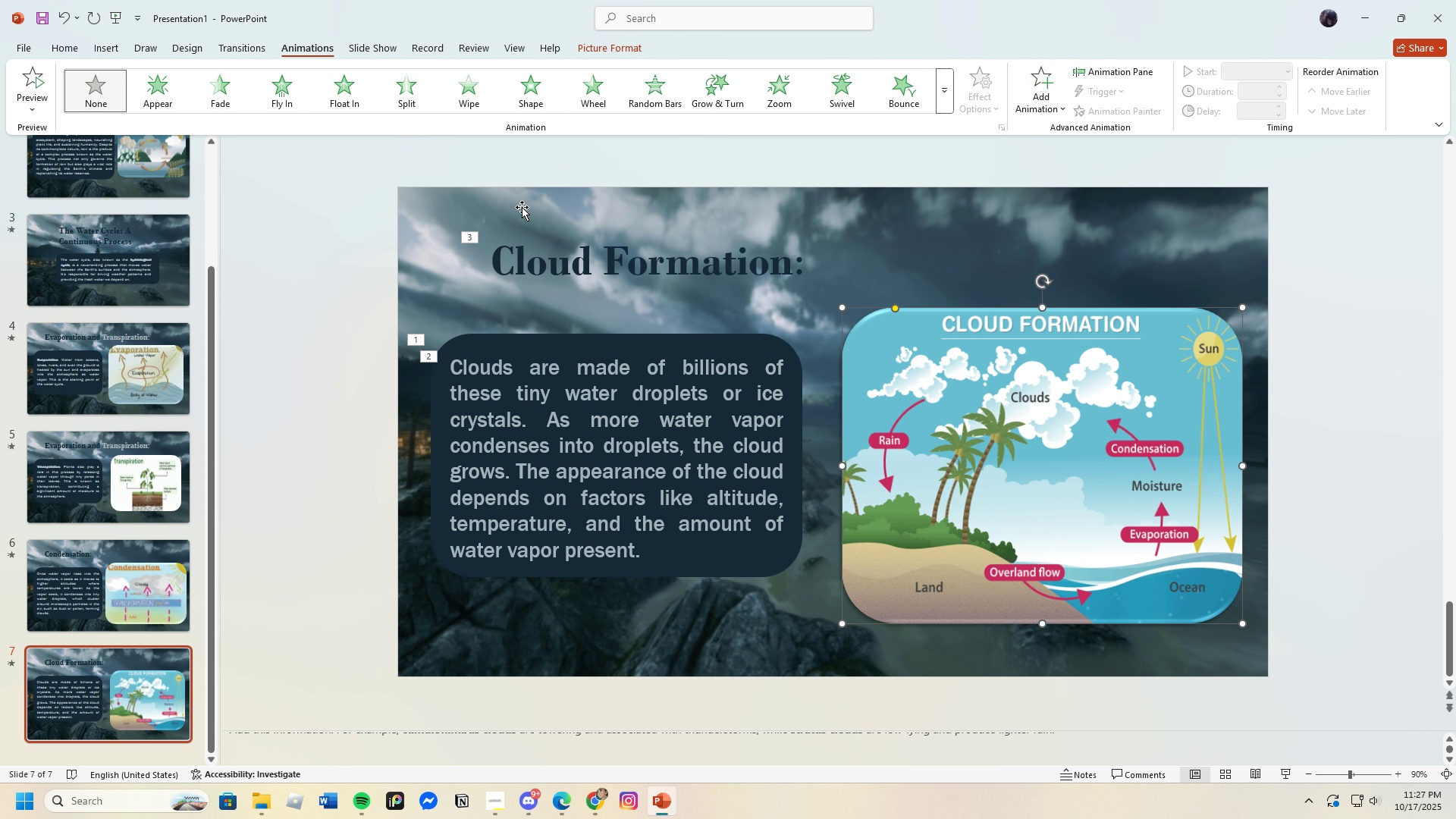 
left_click([346, 96])
 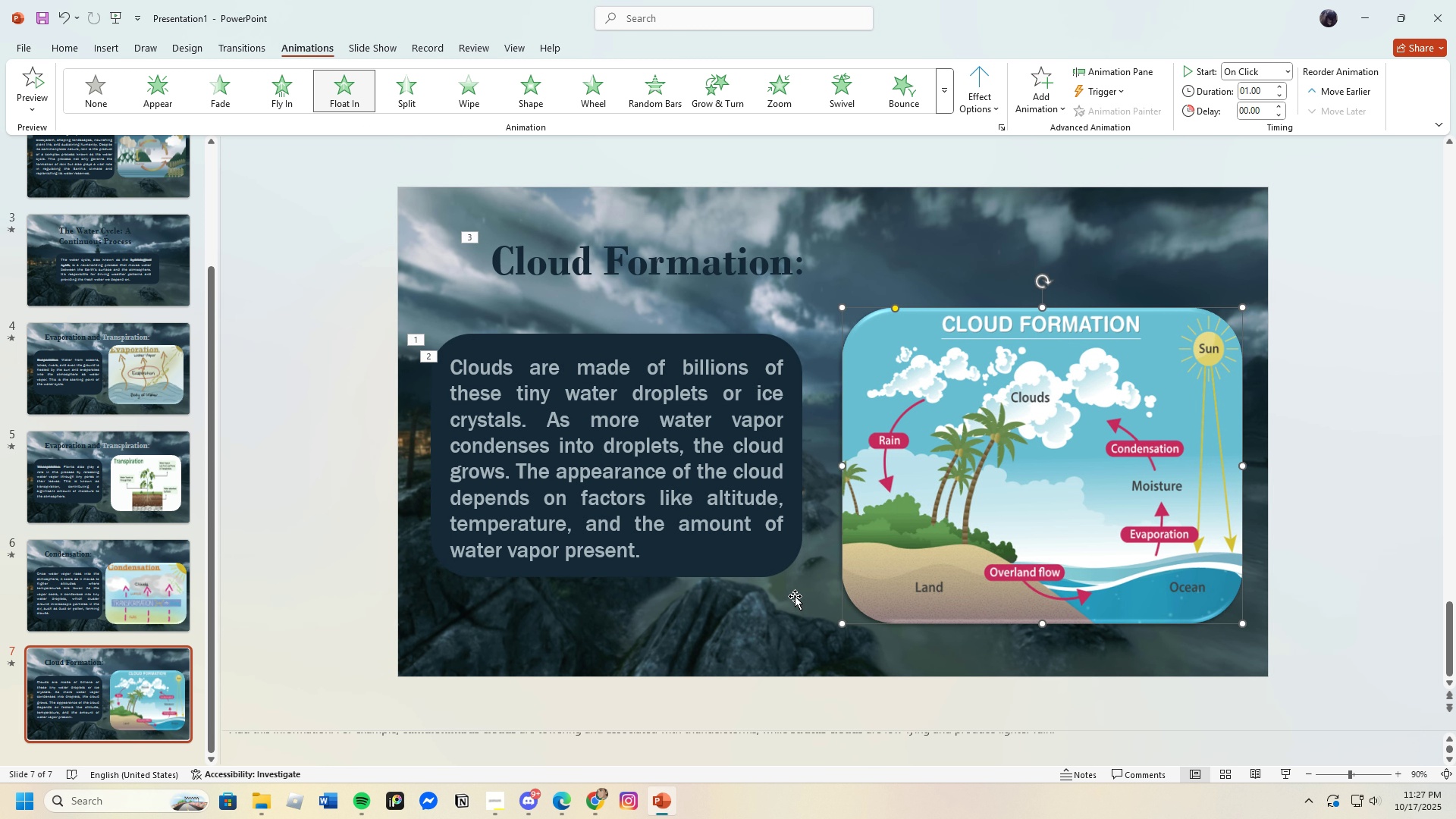 
left_click([795, 596])
 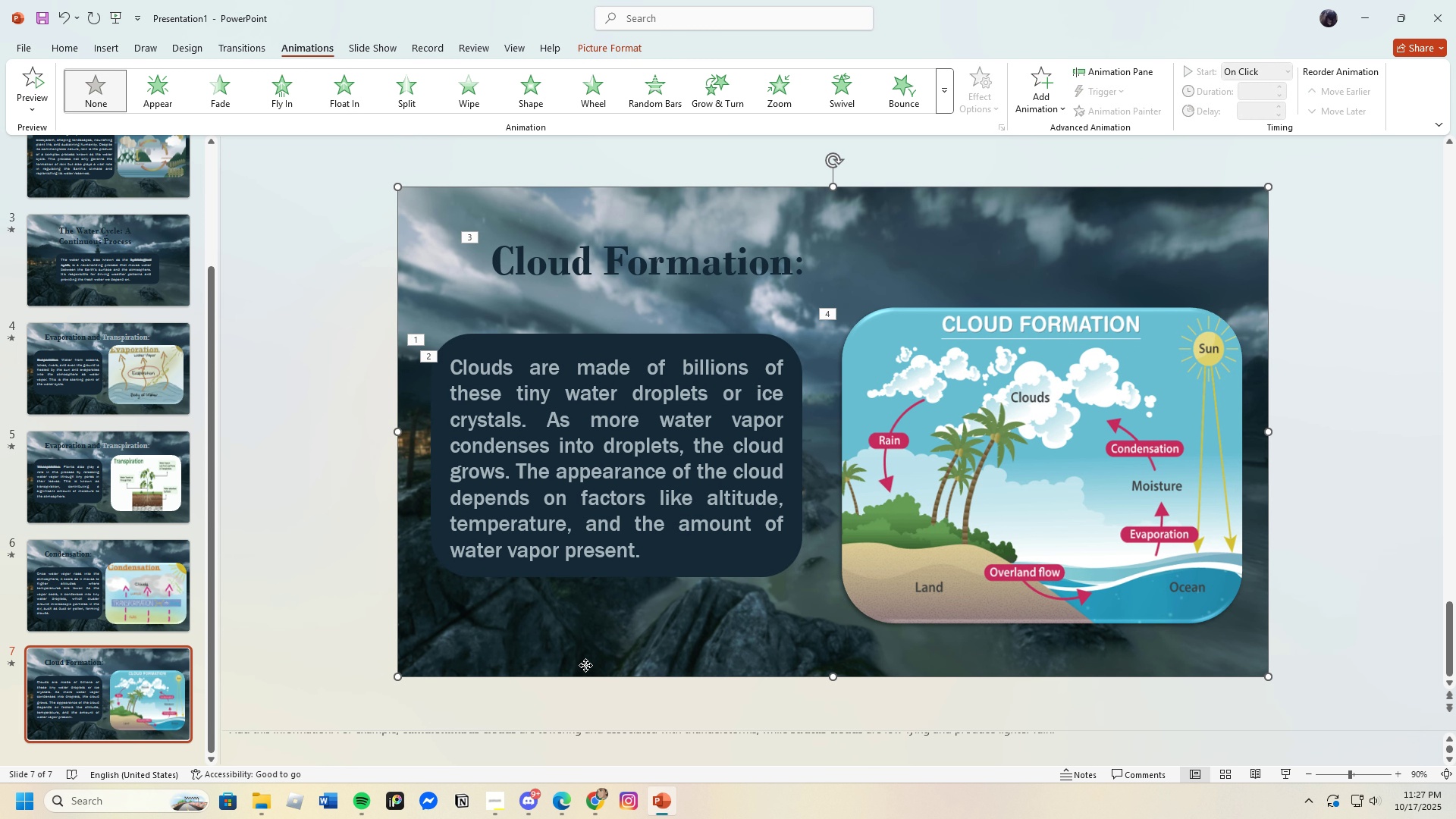 
left_click([585, 665])
 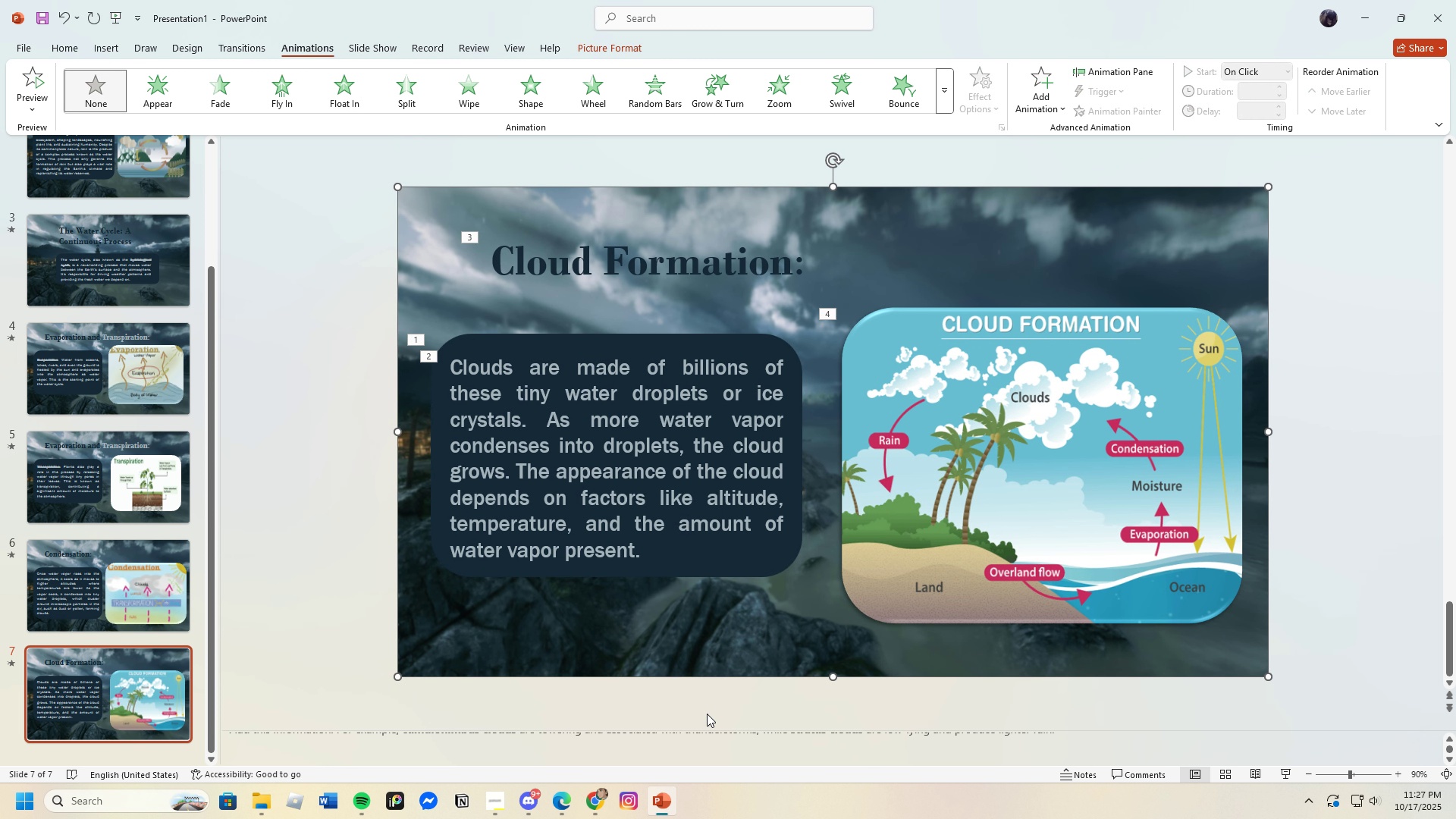 
left_click([706, 711])
 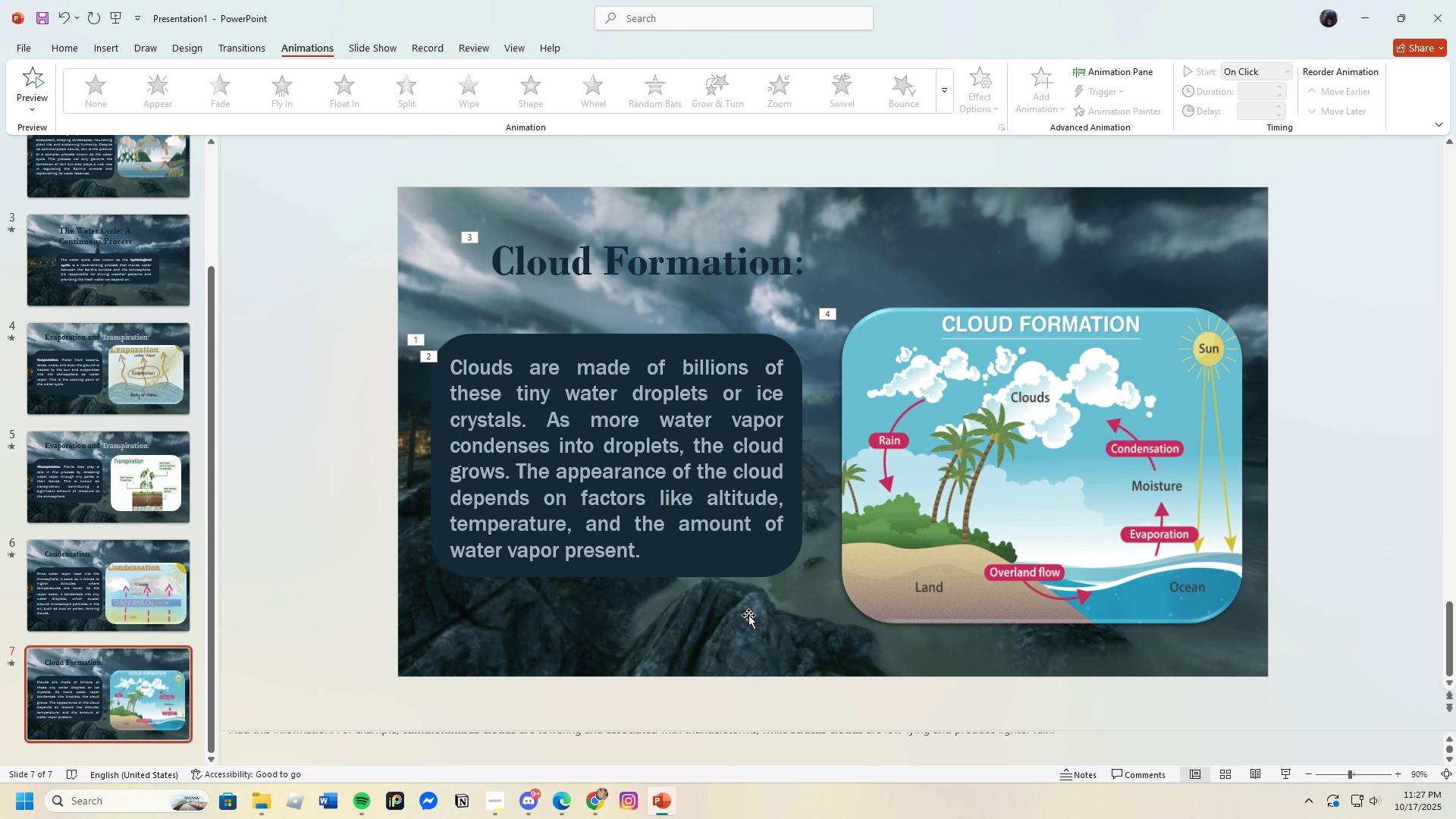 
wait(13.86)
 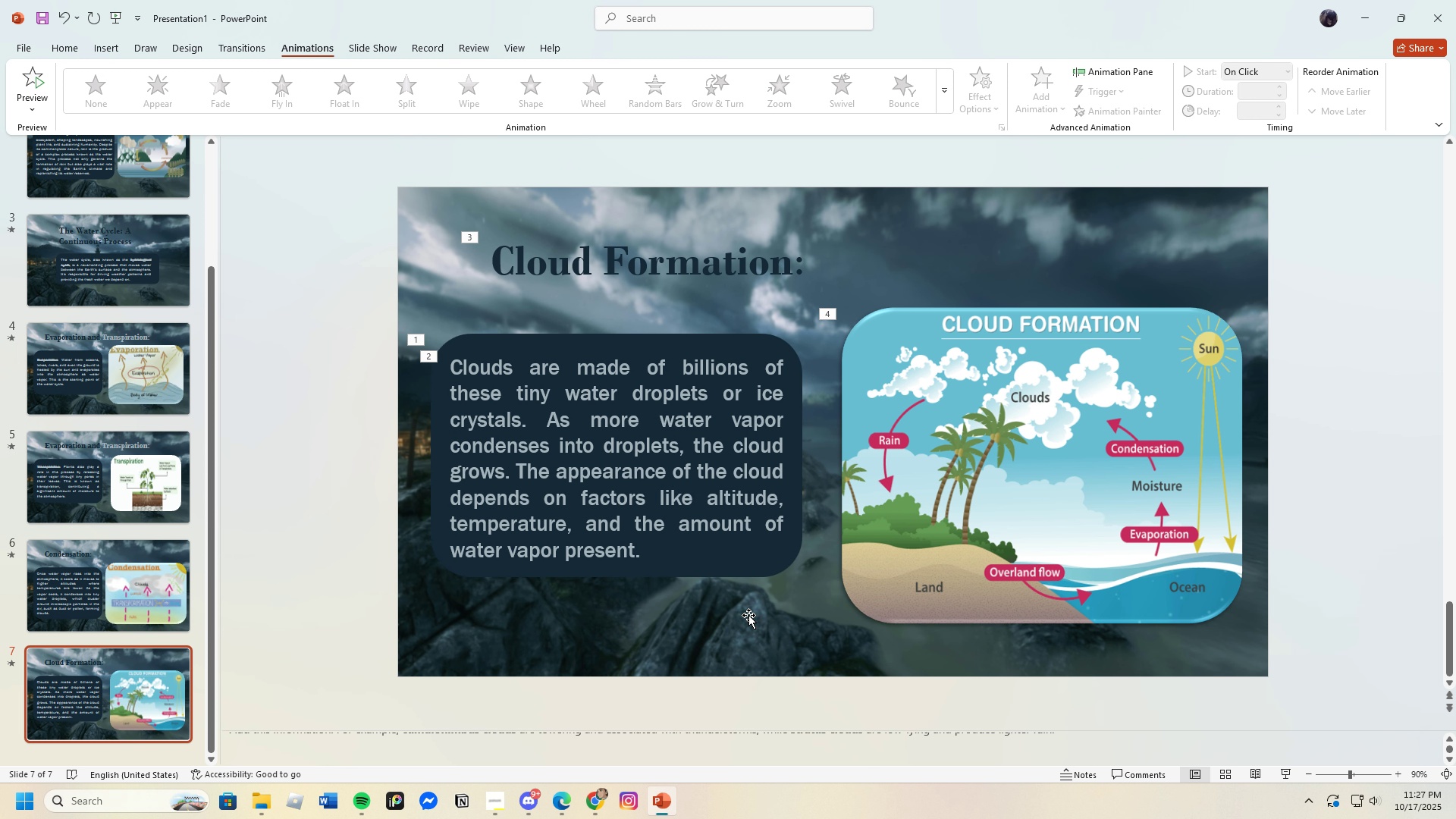 
scroll: coordinate [275, 408], scroll_direction: up, amount: 4.0
 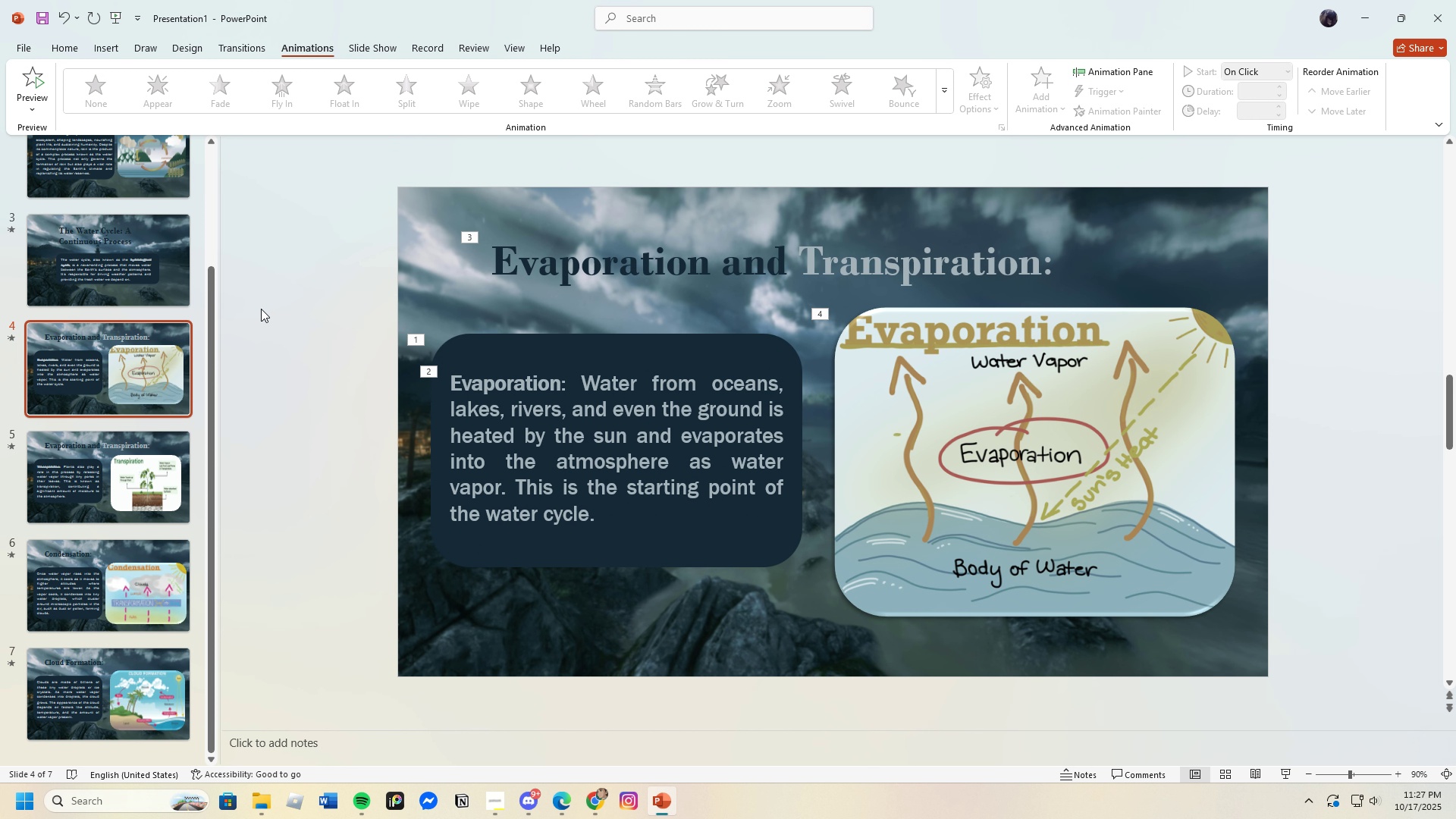 
mouse_move([239, 335])
 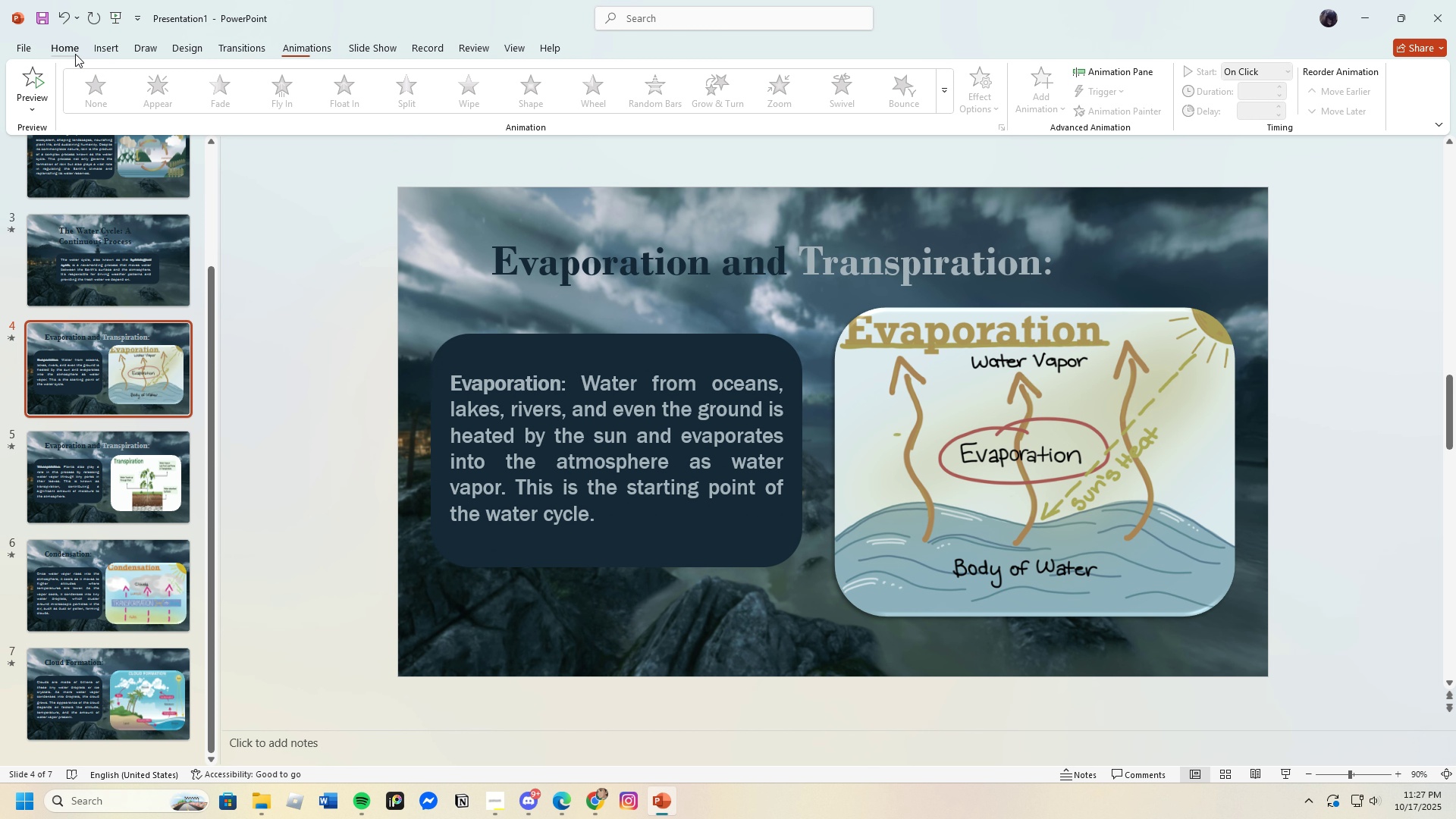 
left_click([75, 54])
 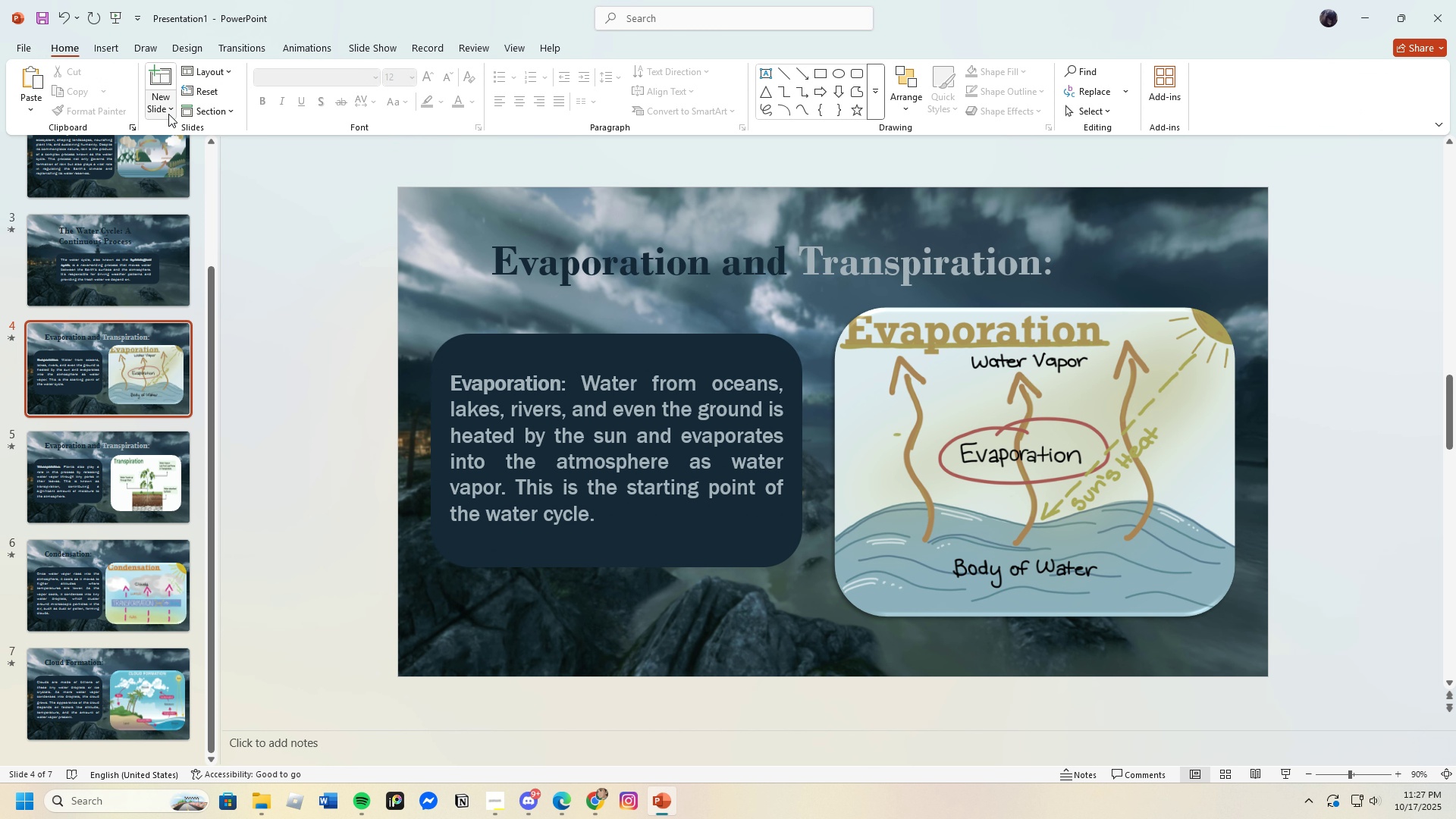 
left_click([174, 111])
 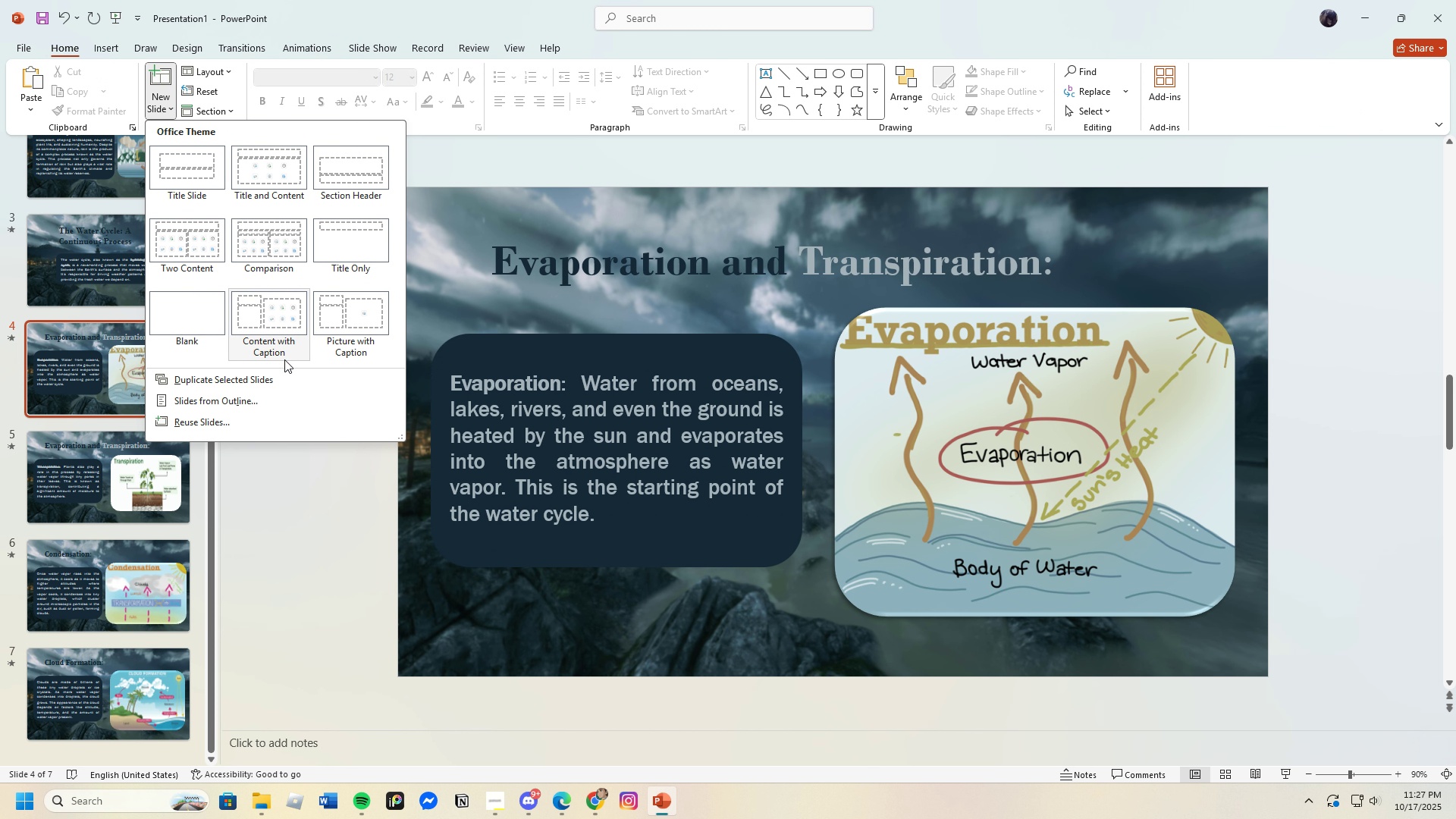 
left_click([284, 375])
 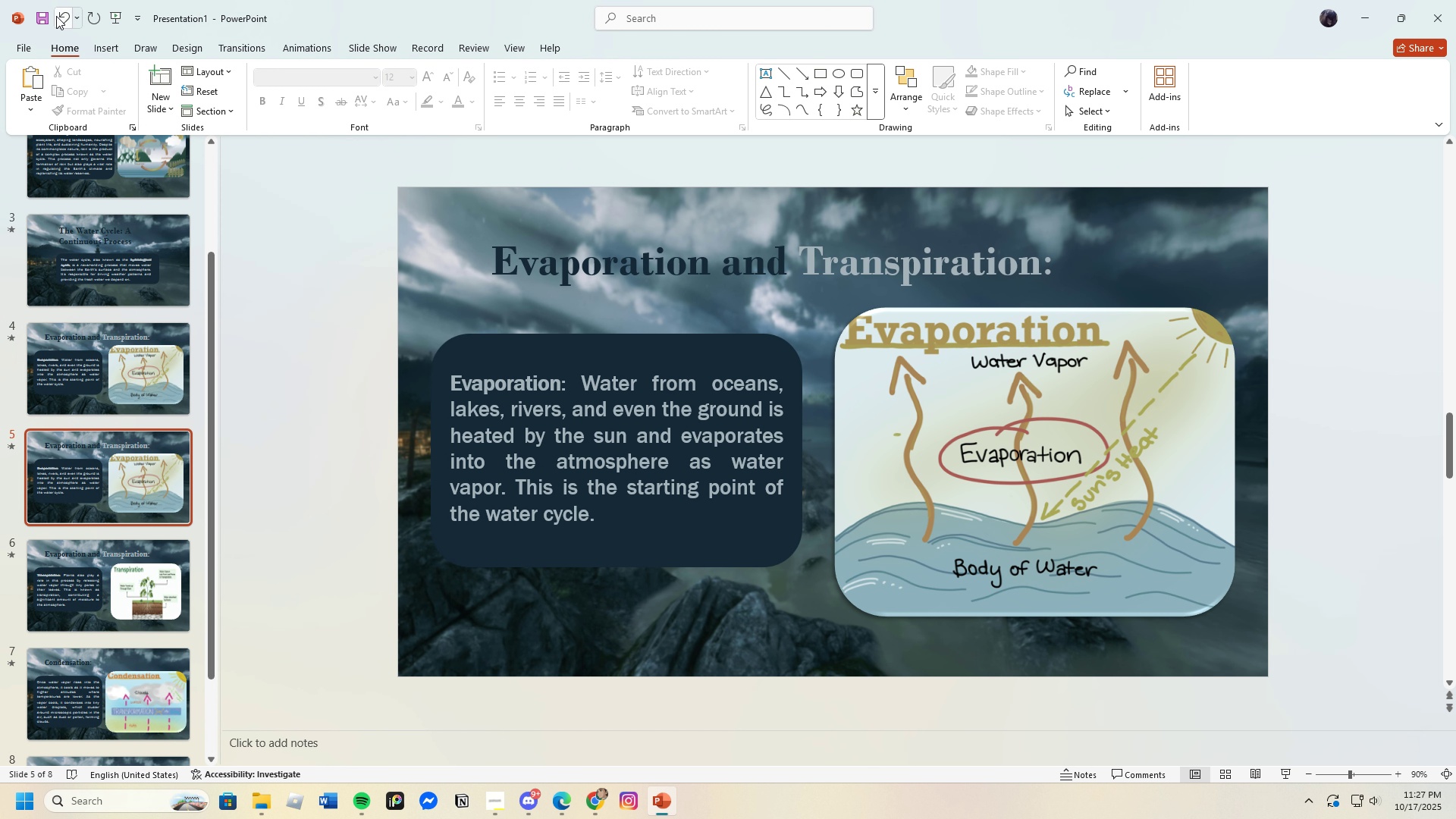 
left_click([61, 14])
 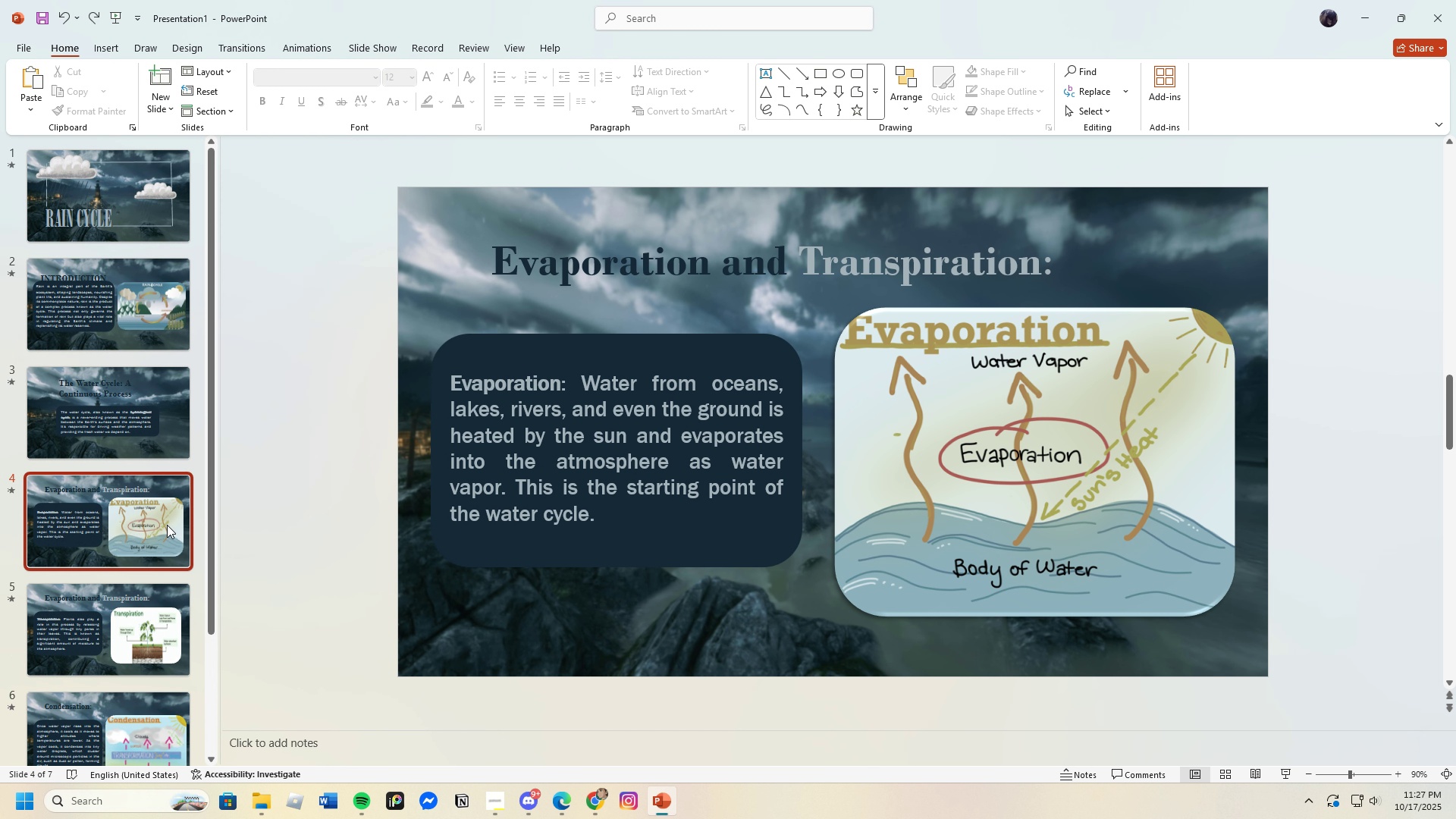 
scroll: coordinate [153, 580], scroll_direction: down, amount: 7.0
 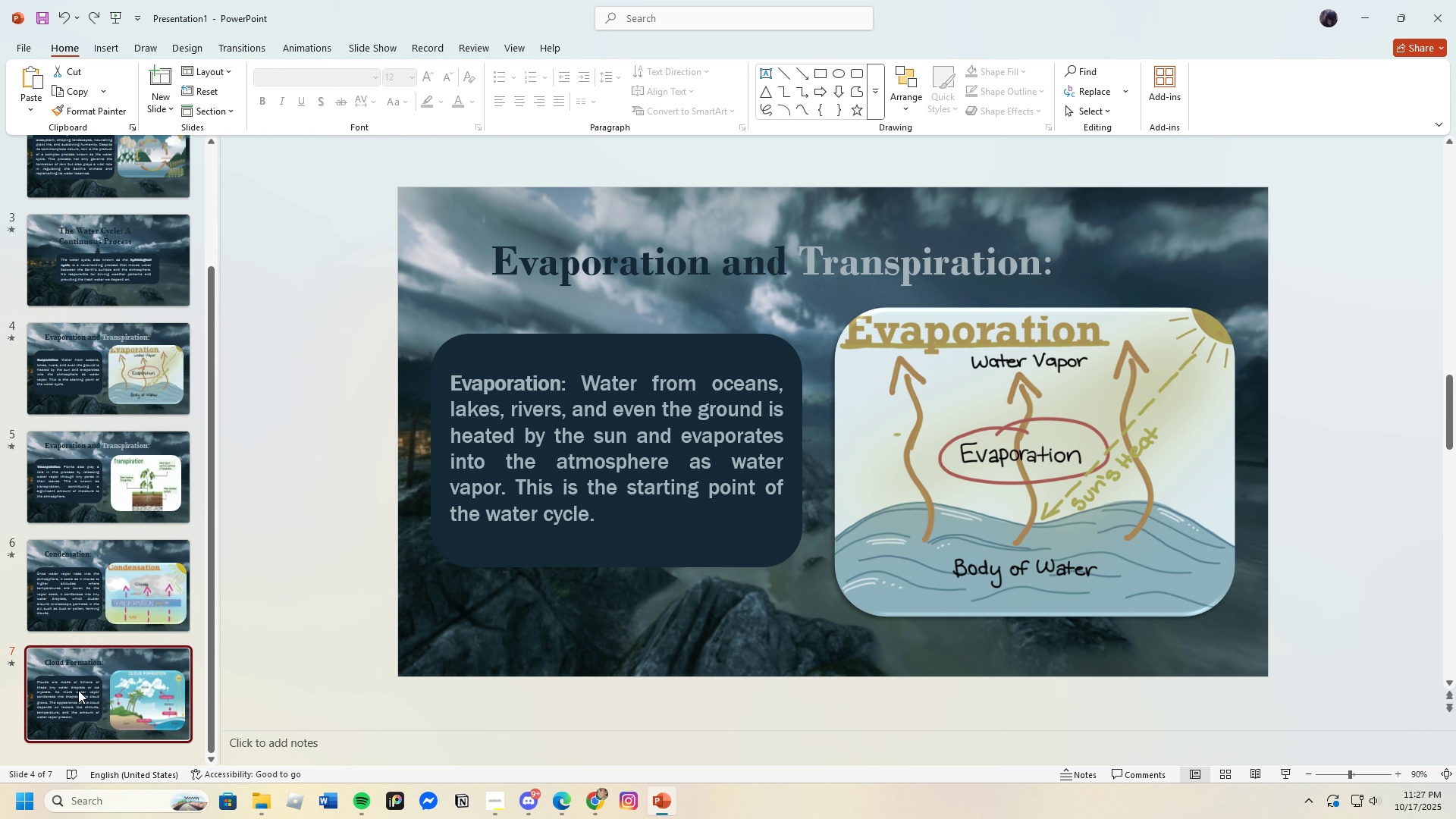 
left_click([78, 690])
 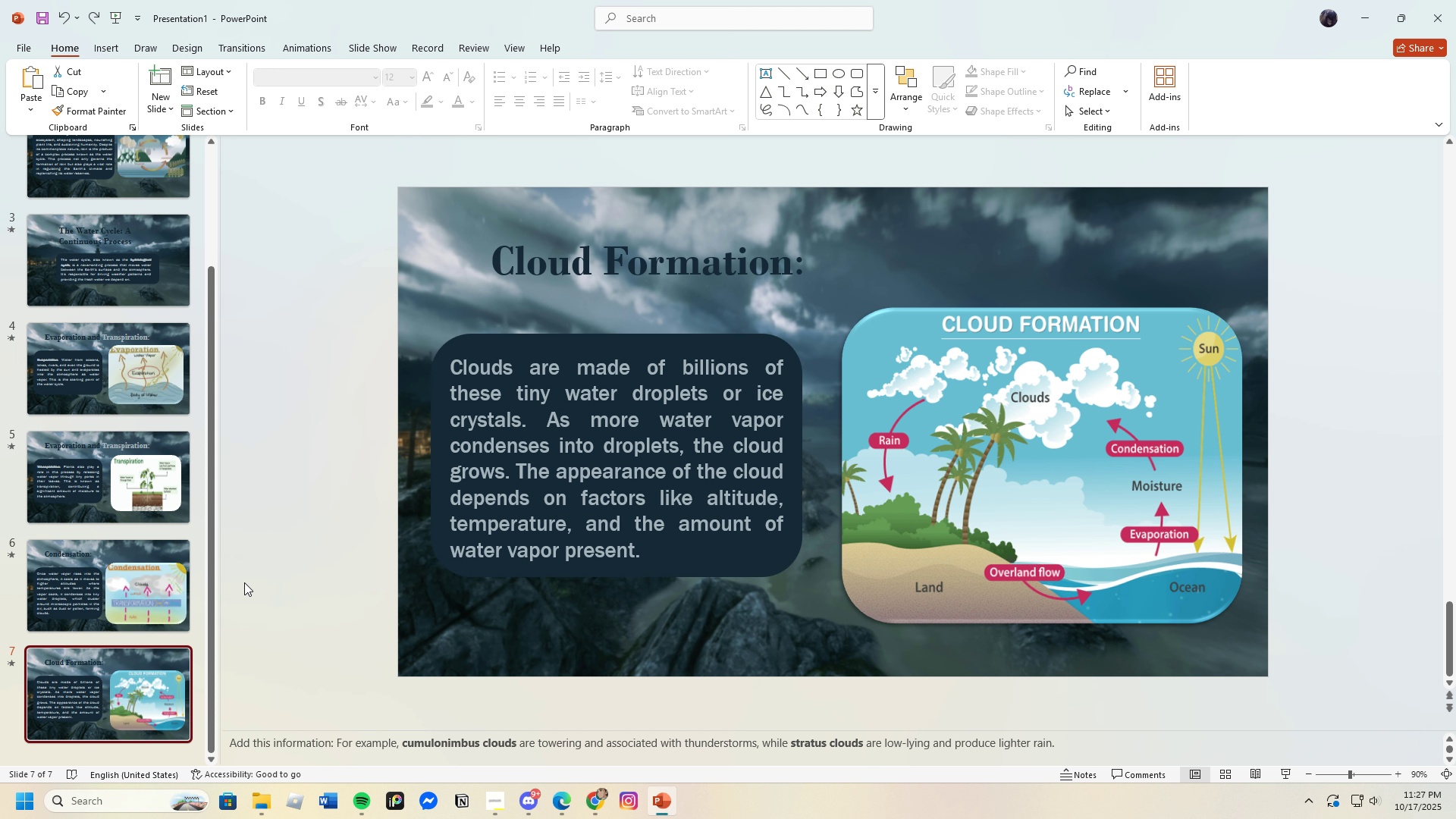 
wait(6.74)
 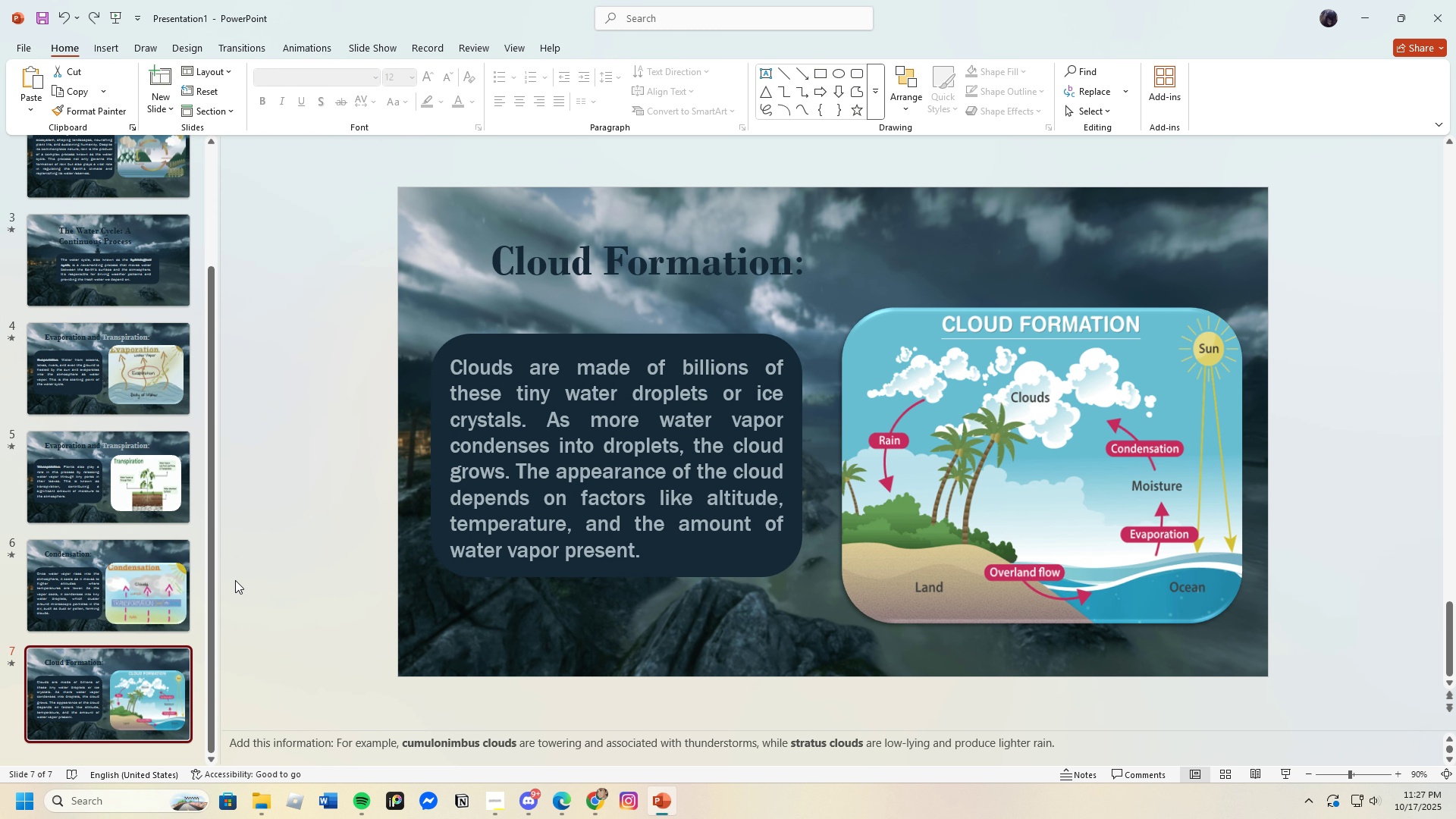 
left_click([171, 111])
 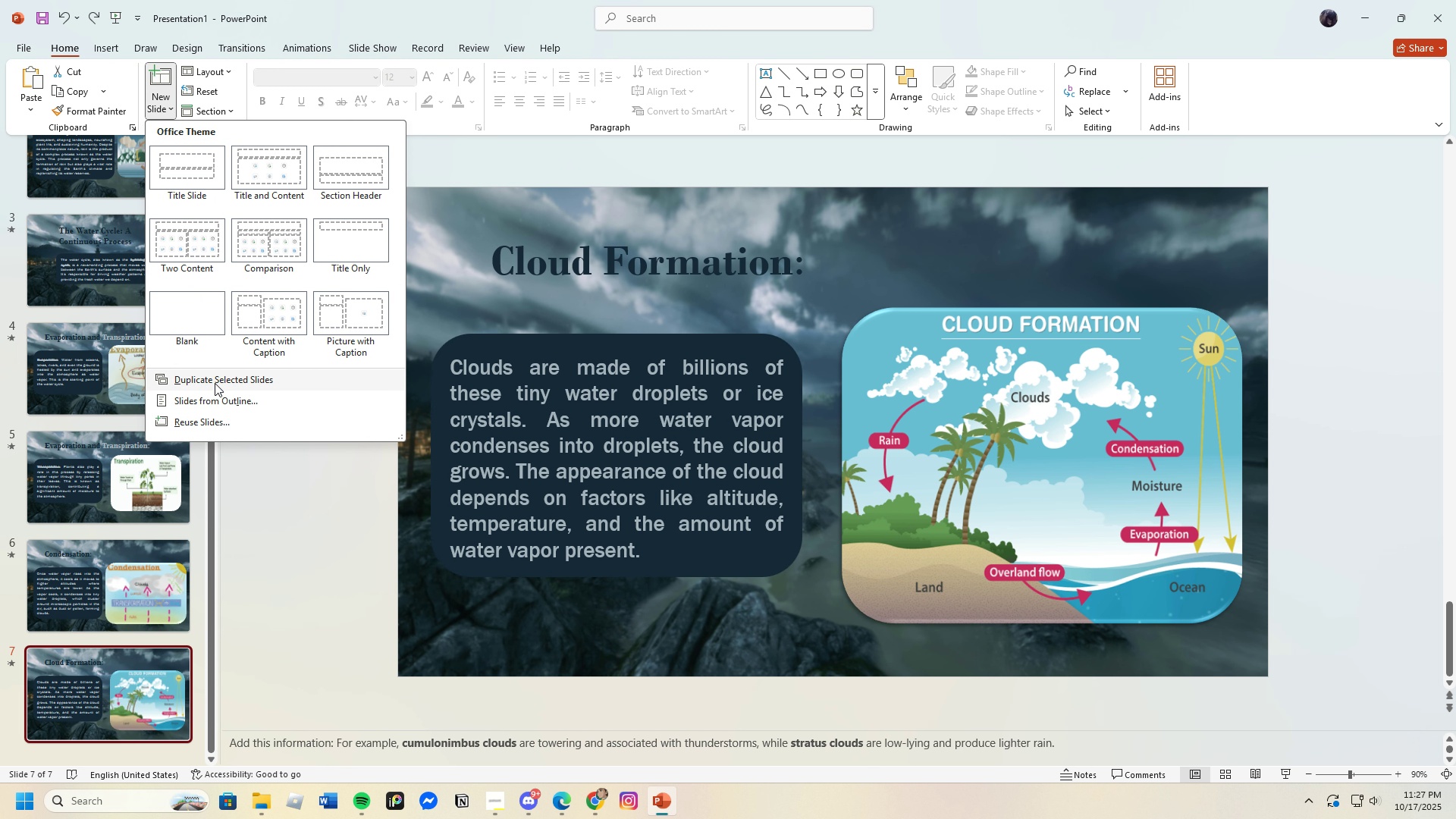 
left_click([215, 383])
 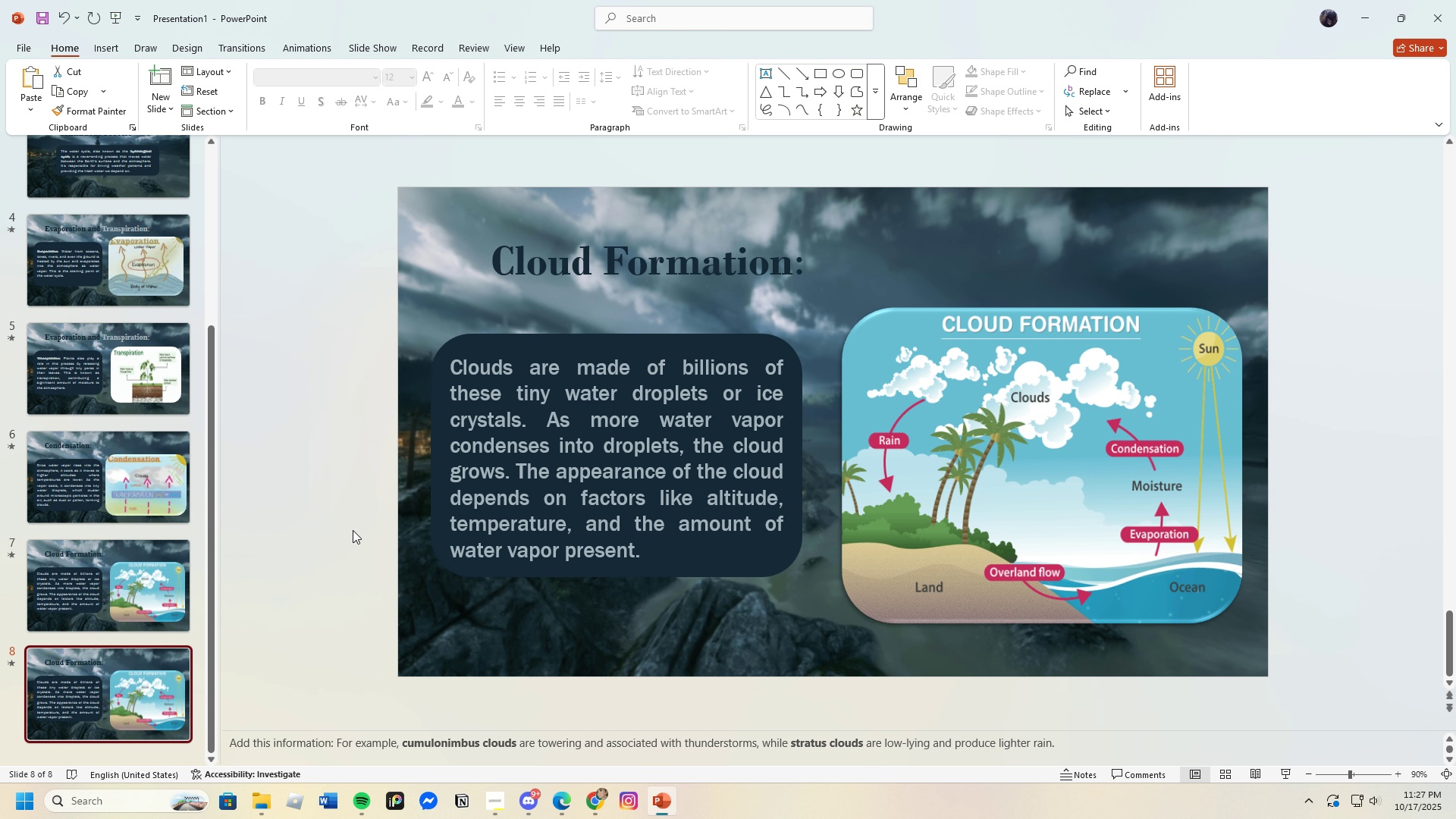 
scroll: coordinate [399, 559], scroll_direction: down, amount: 2.0
 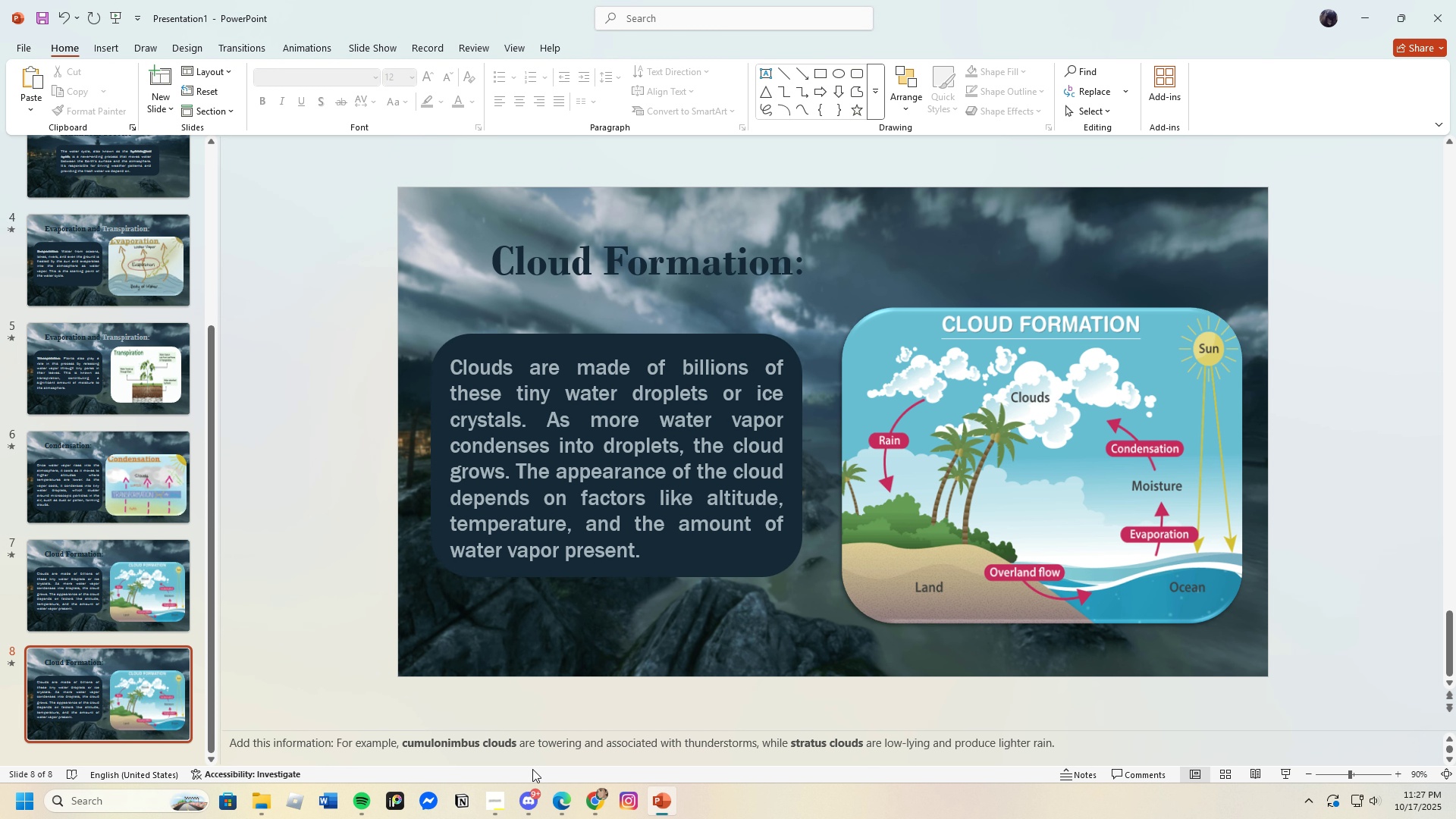 
left_click([548, 814])
 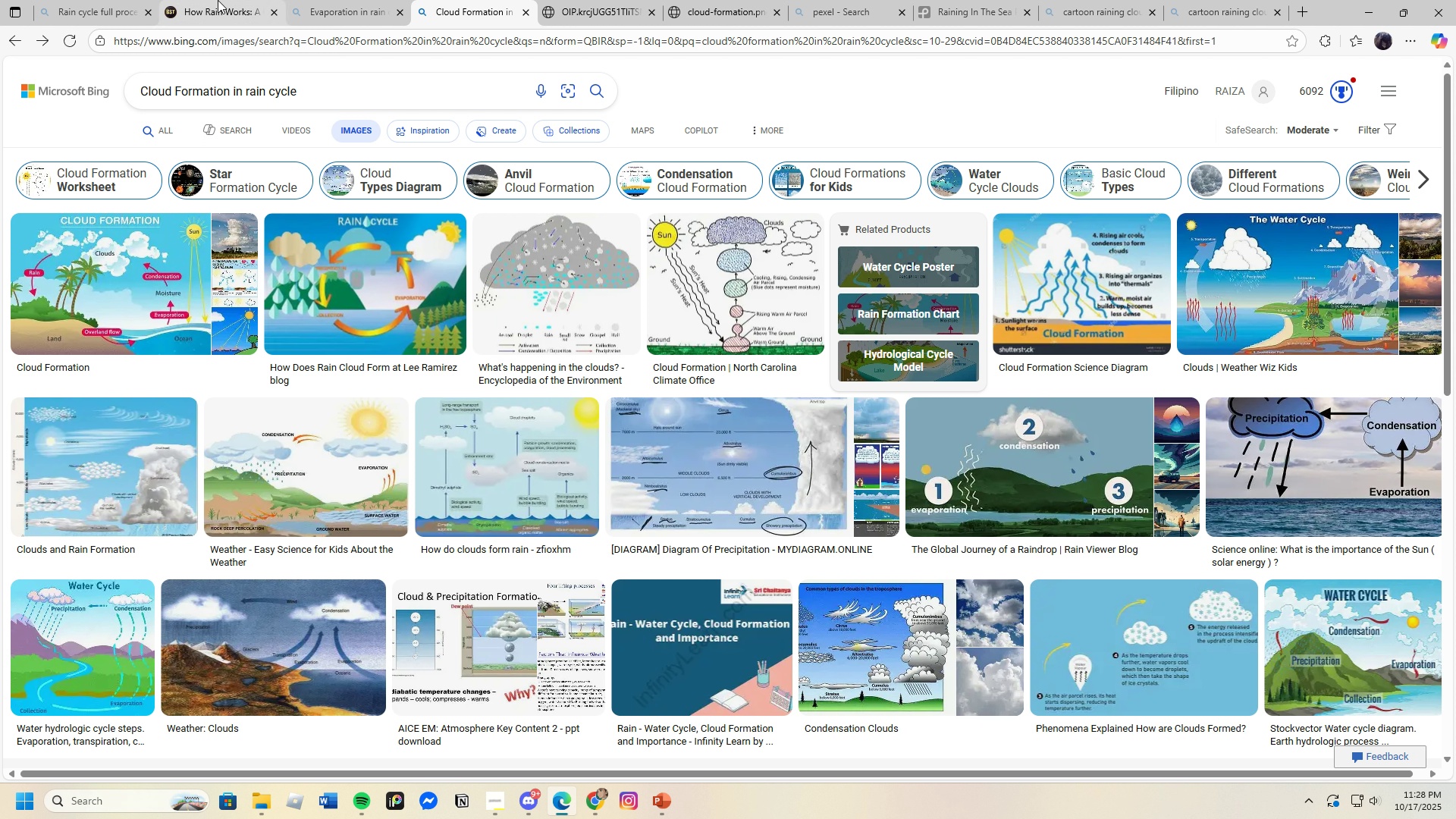 
left_click([218, 0])
 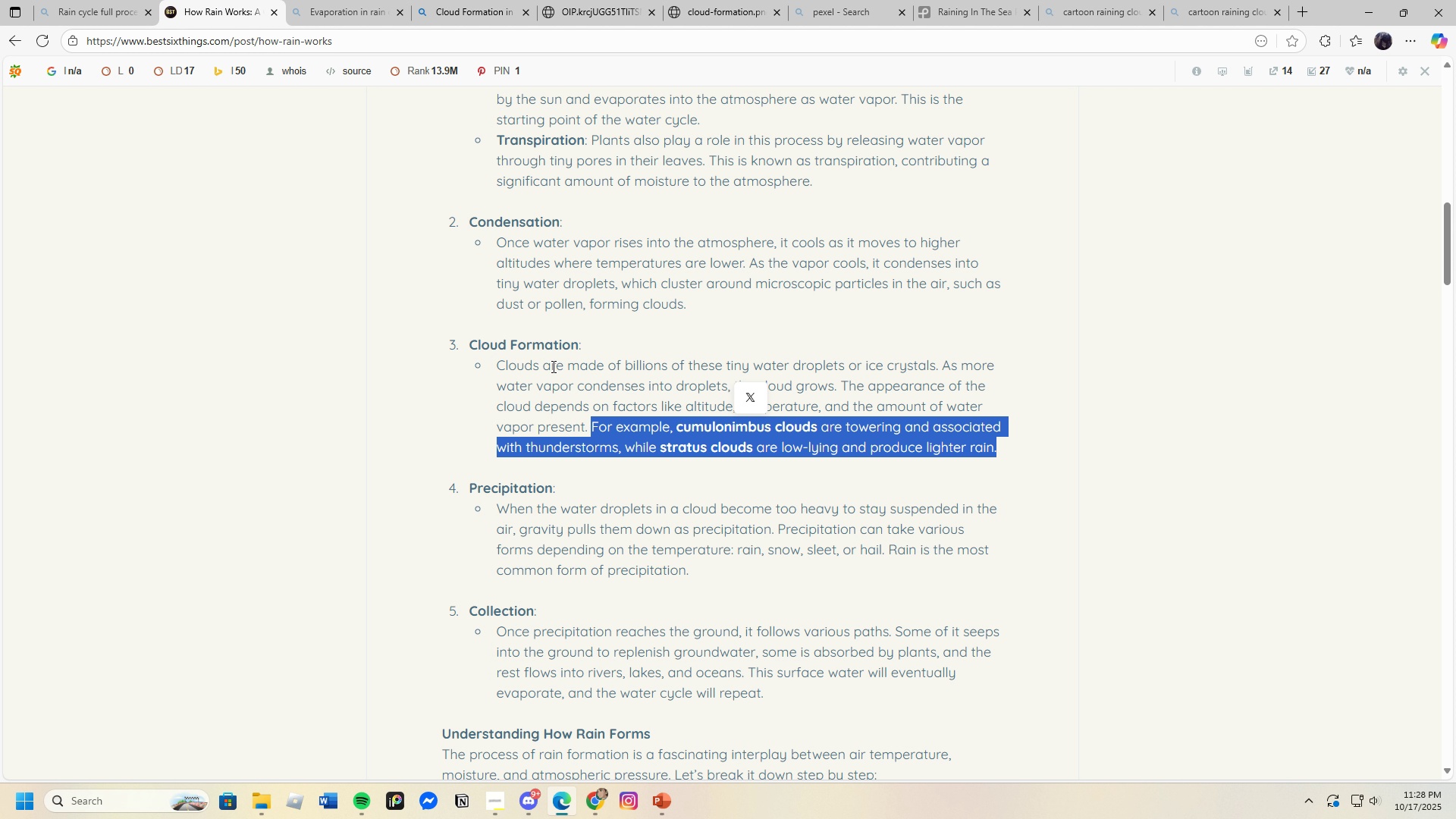 
scroll: coordinate [552, 366], scroll_direction: down, amount: 2.0
 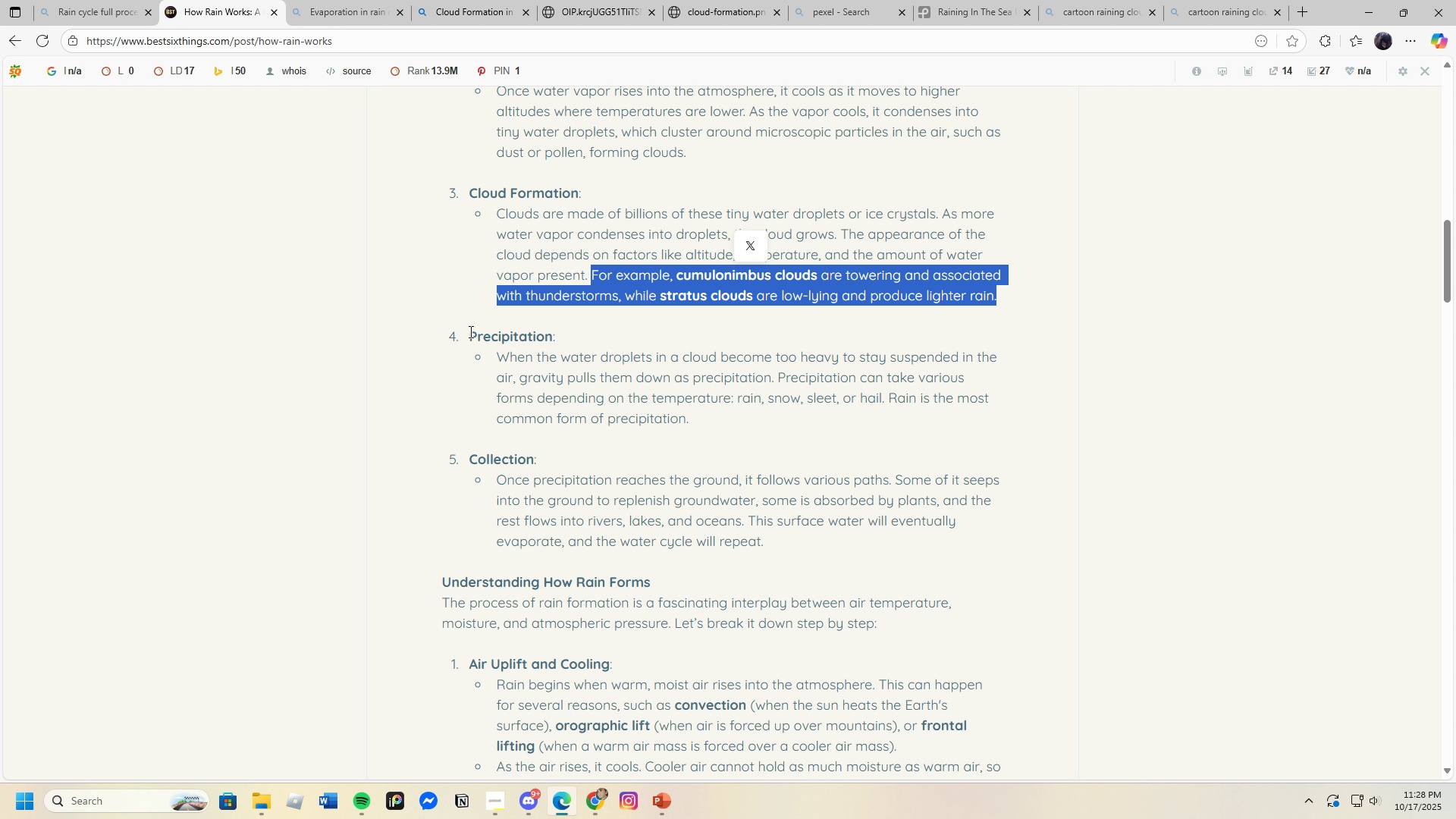 
left_click_drag(start_coordinate=[469, 331], to_coordinate=[581, 331])
 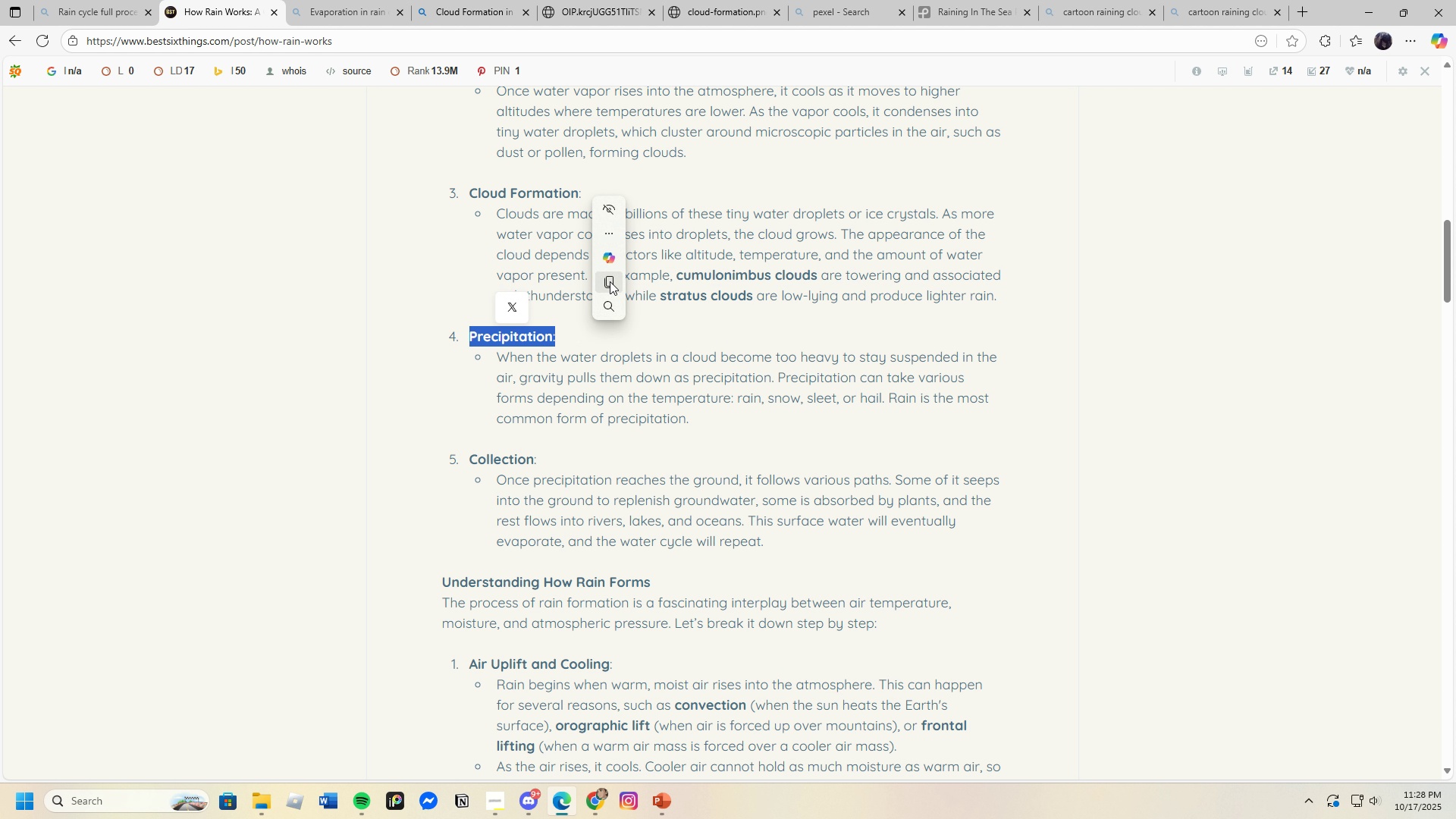 
left_click([610, 281])
 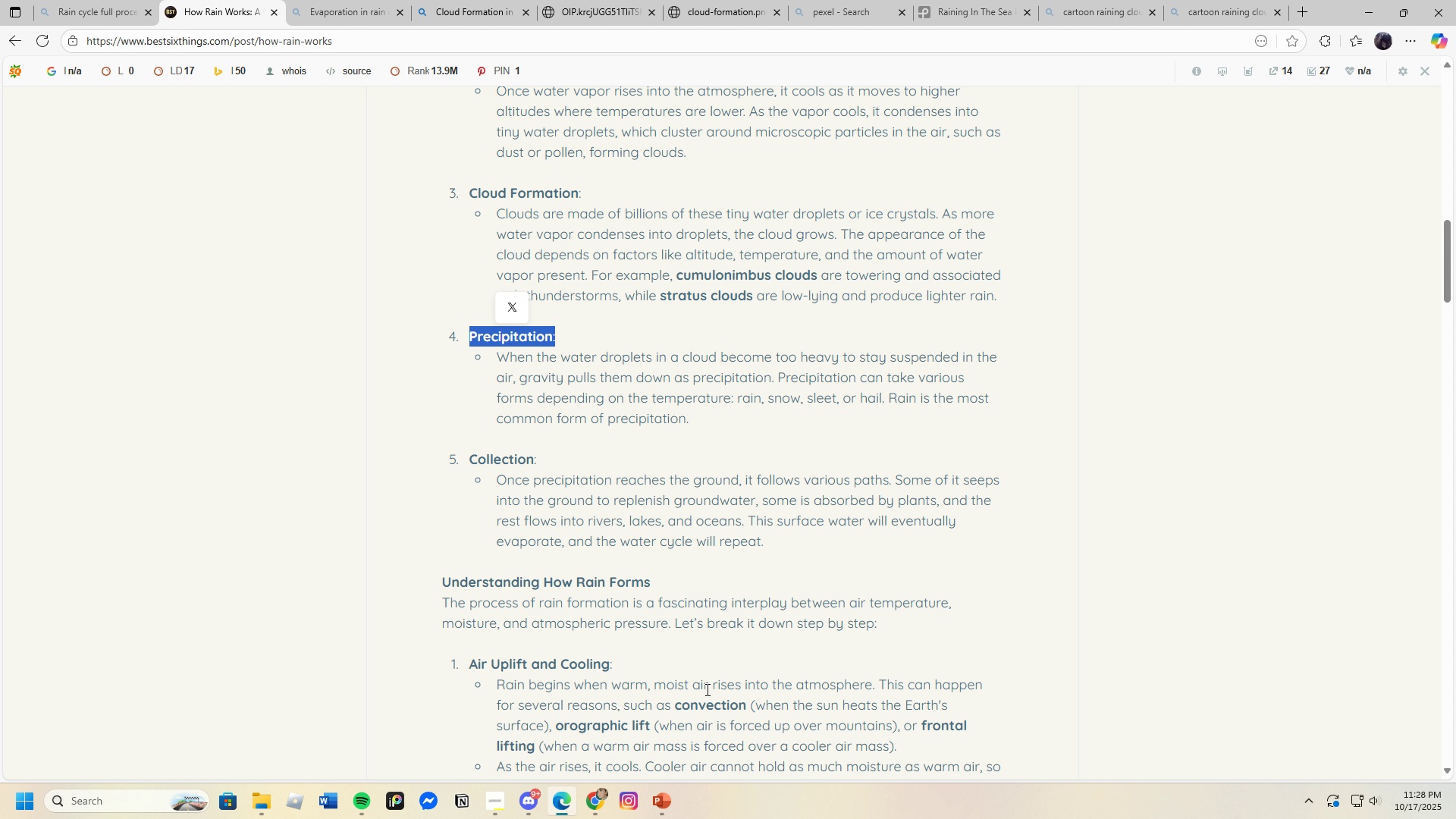 
left_click([664, 807])
 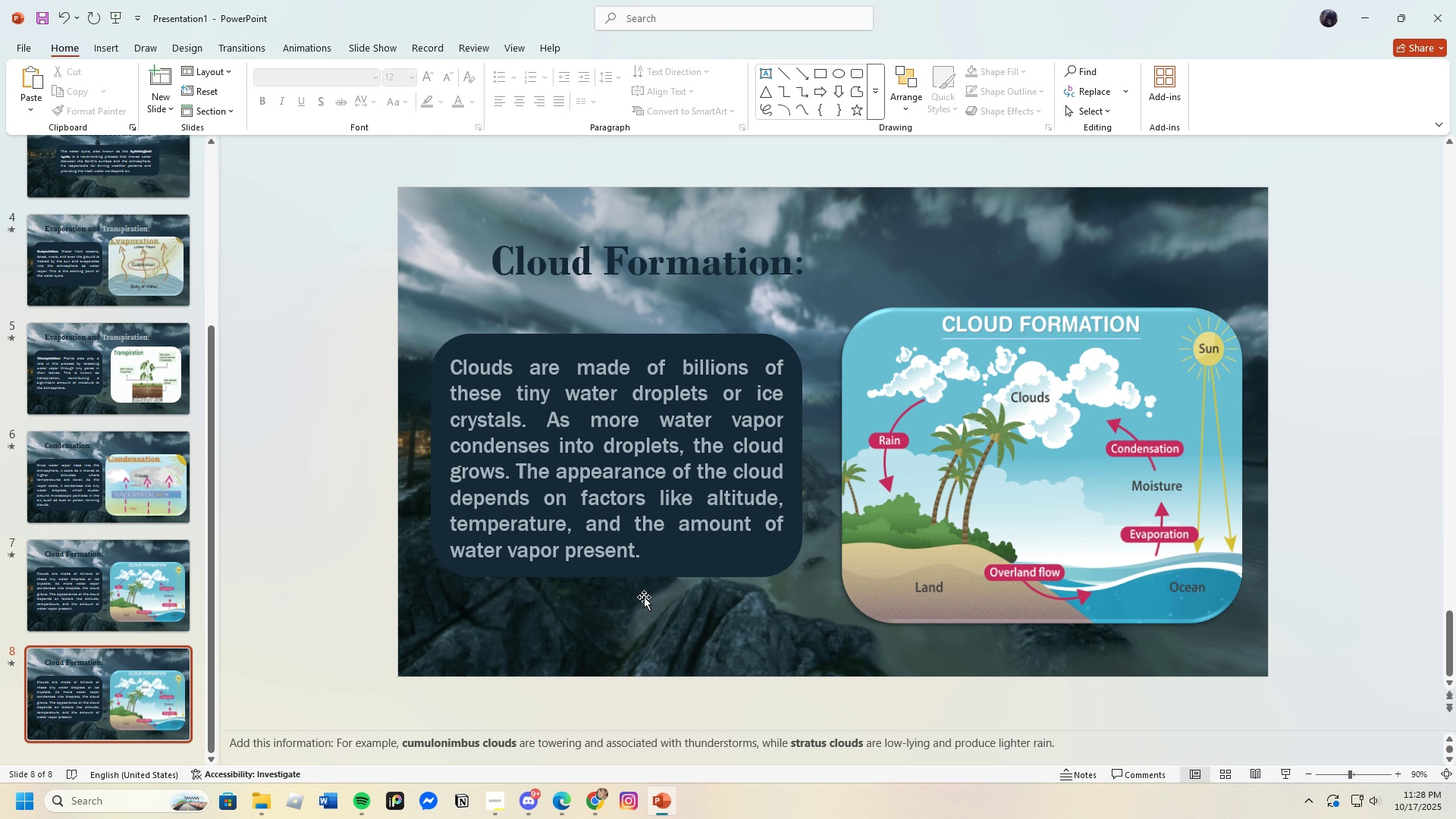 
wait(6.5)
 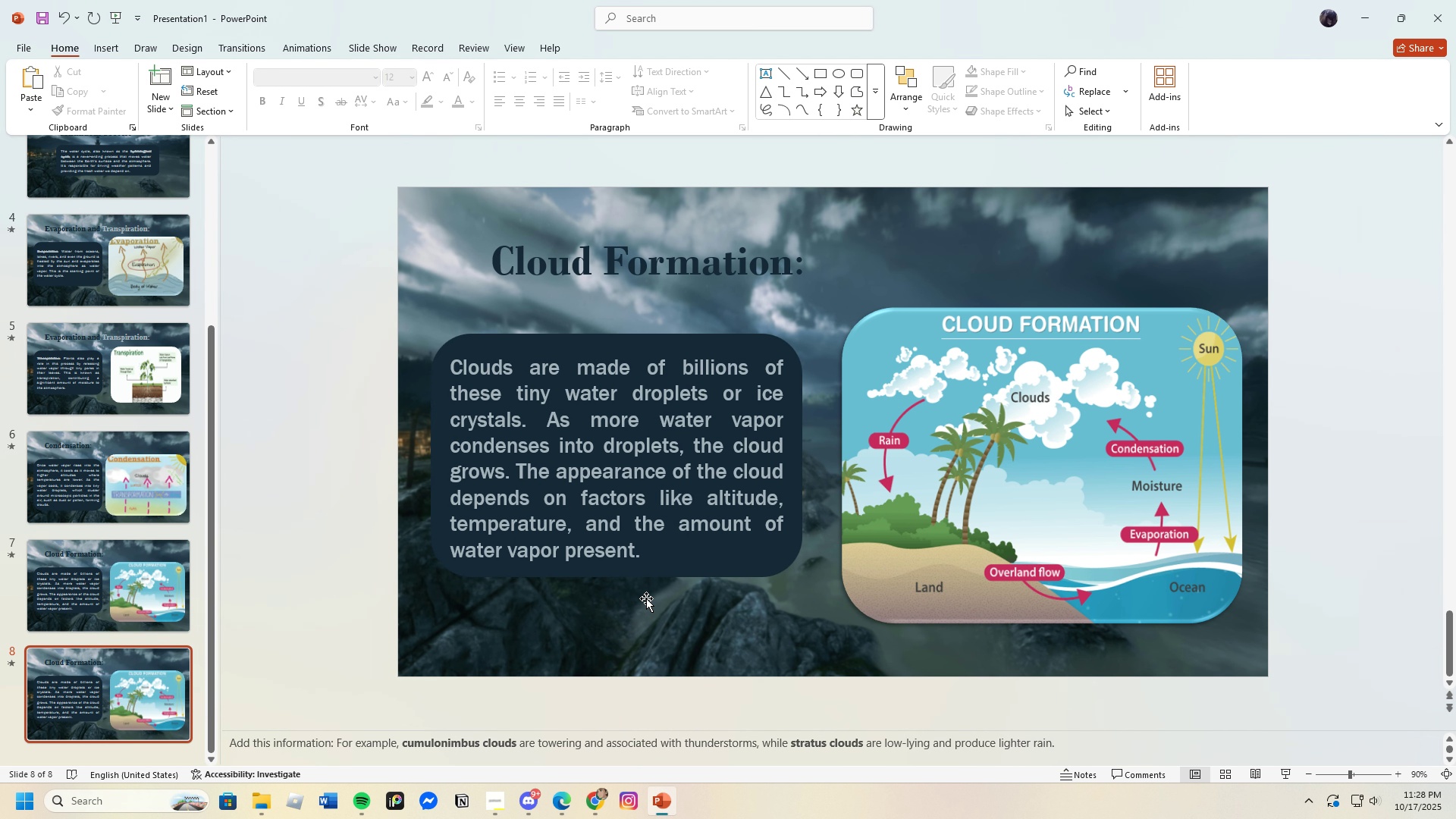 
left_click_drag(start_coordinate=[494, 270], to_coordinate=[949, 282])
 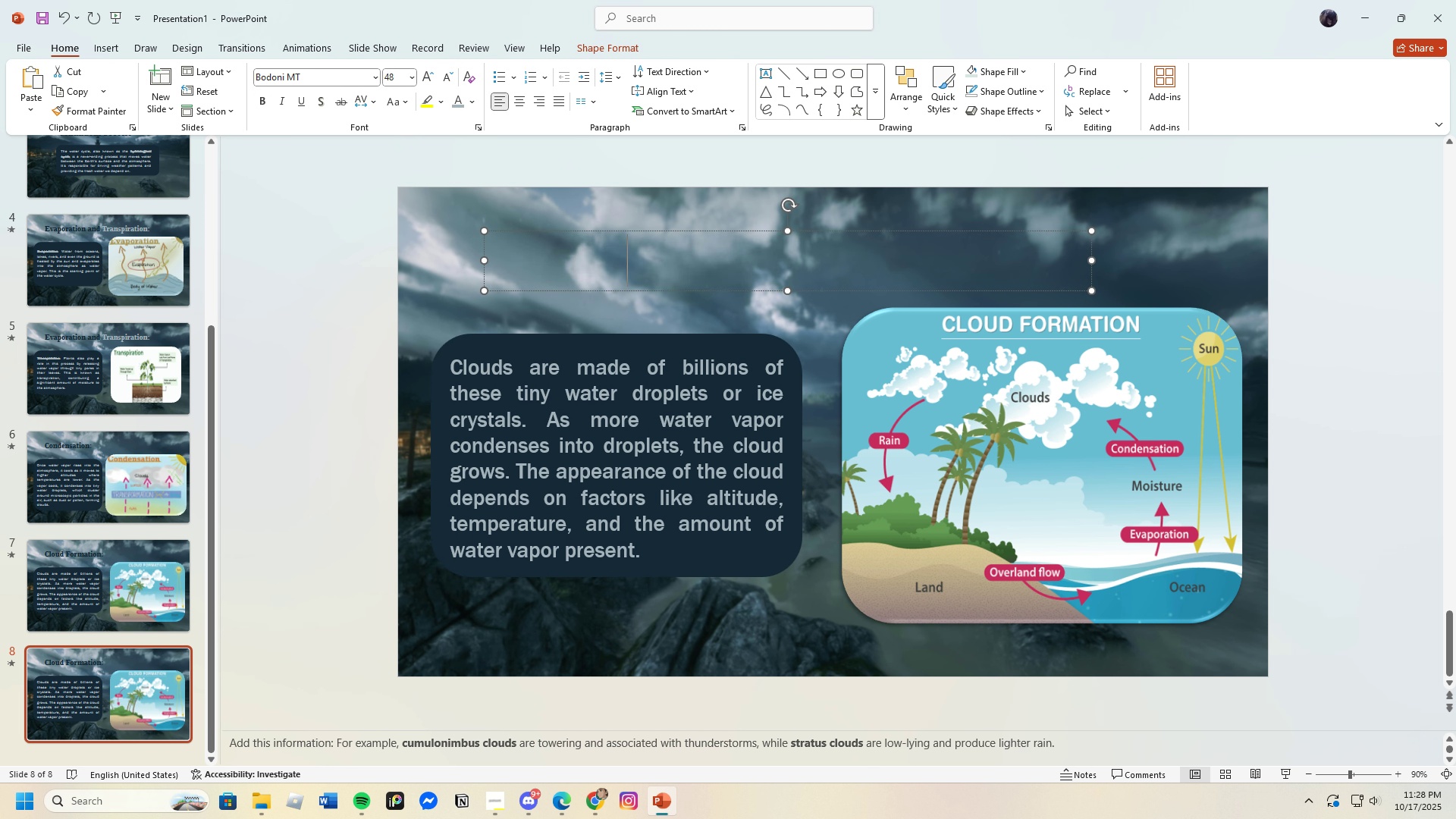 
key(Backspace)
 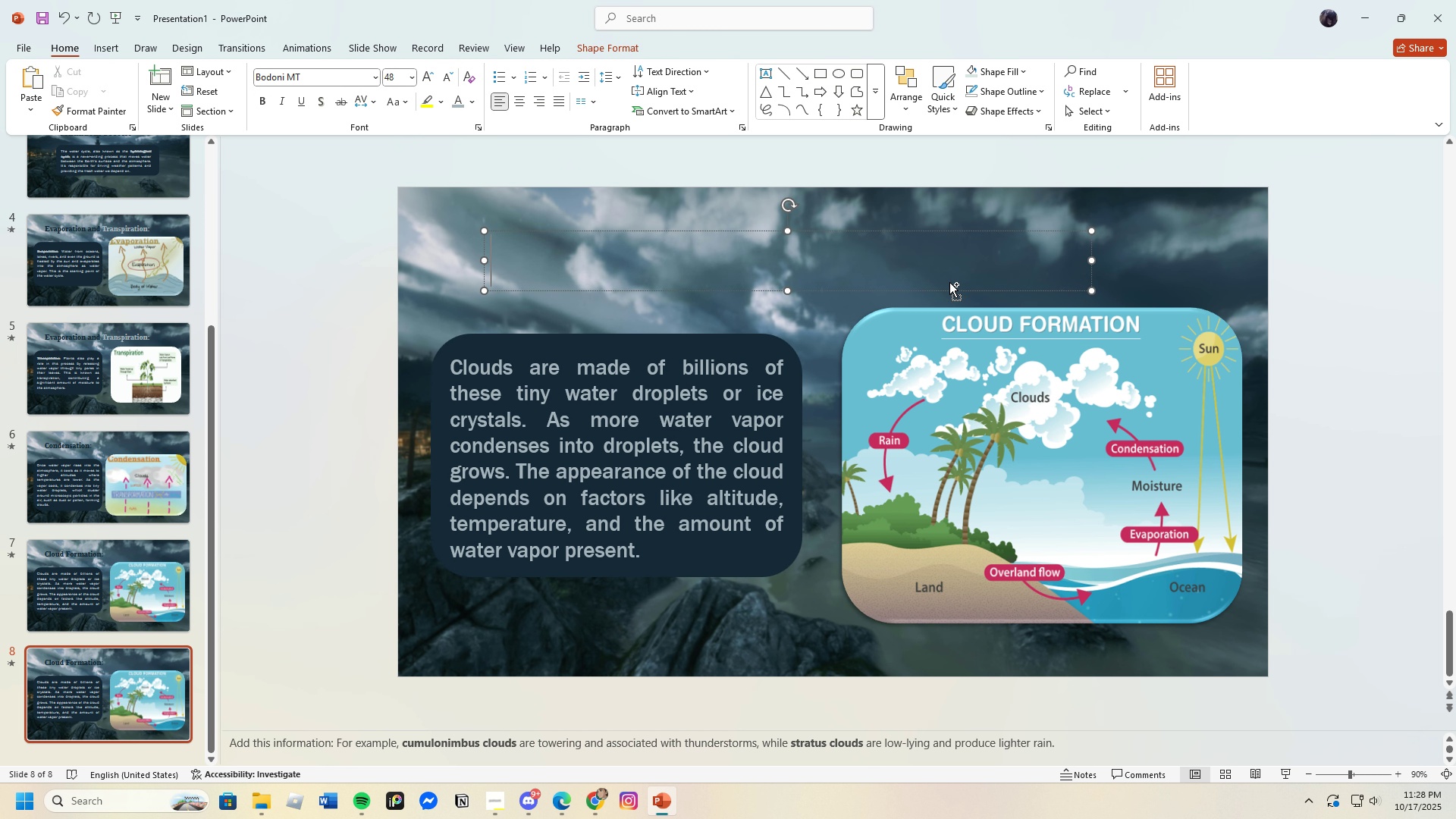 
key(Control+V)
 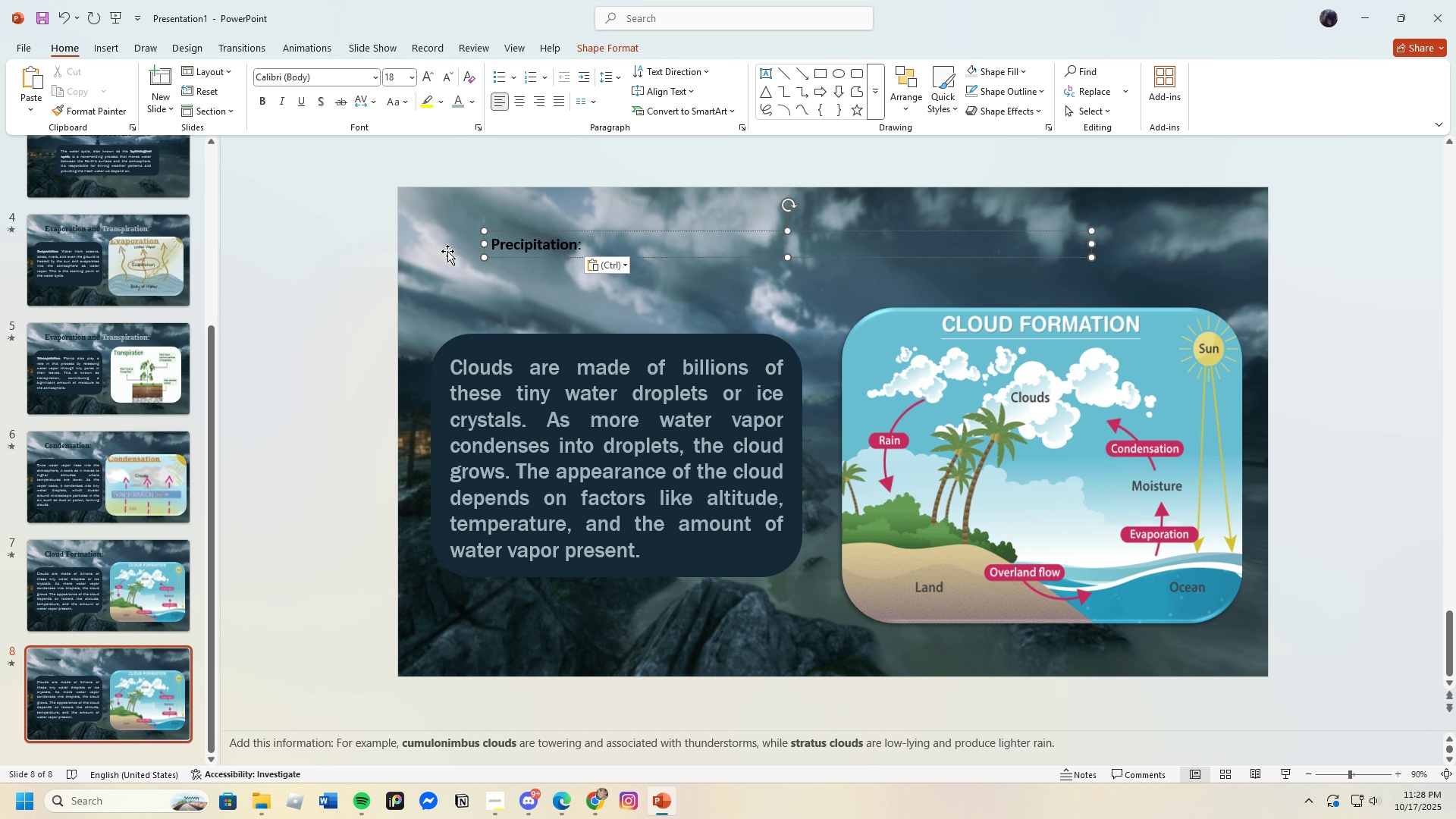 
wait(6.21)
 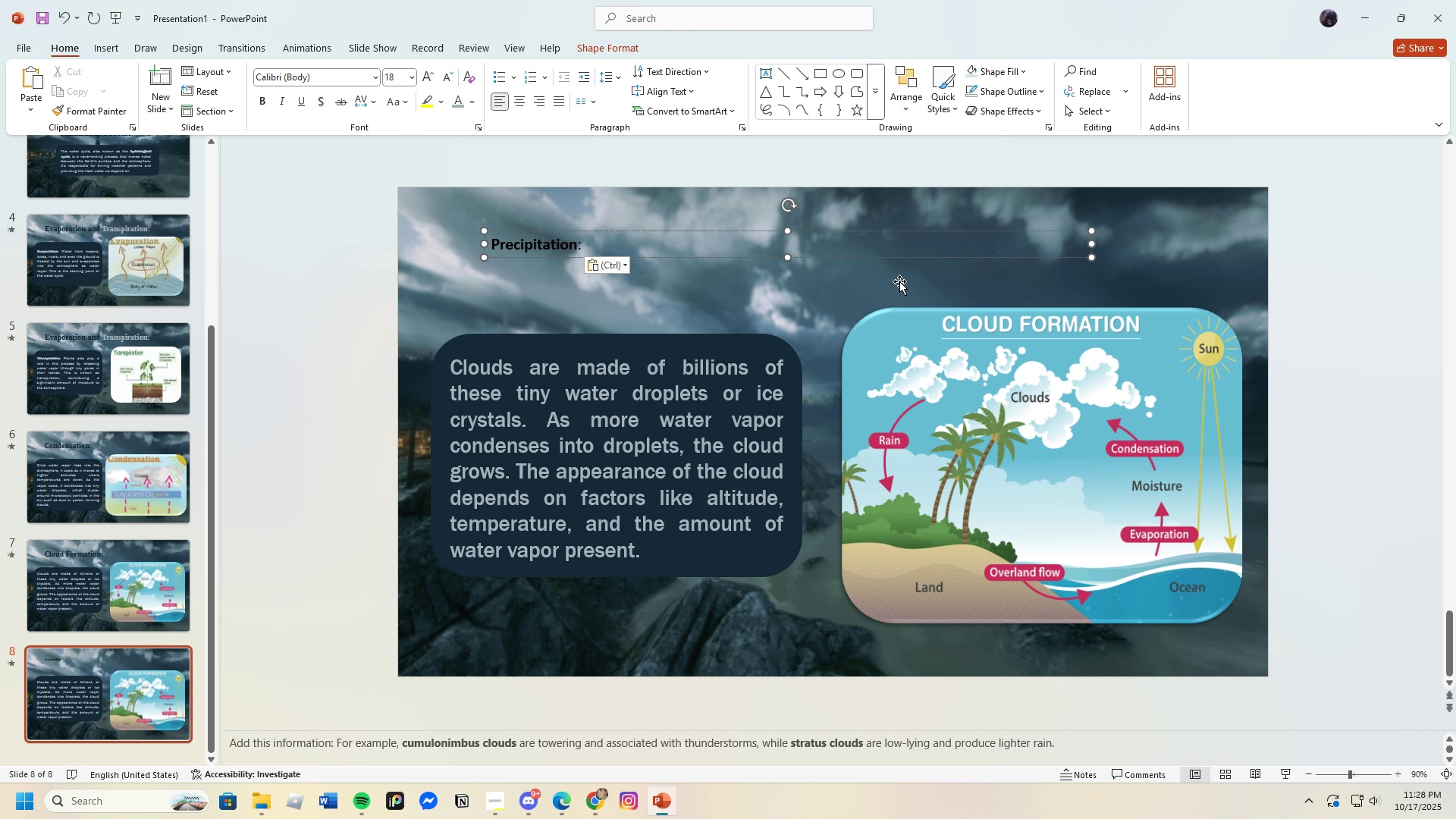 
left_click([127, 591])
 